 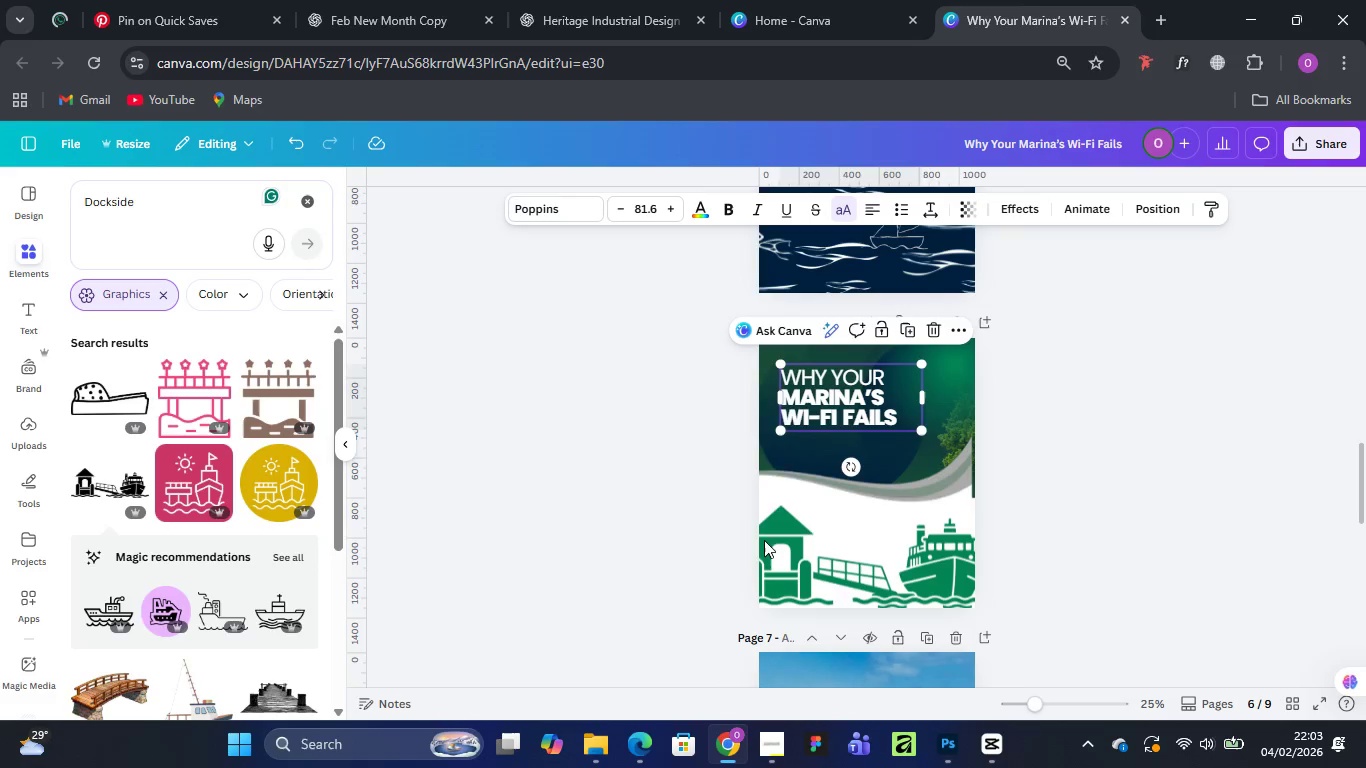 
double_click([821, 400])
 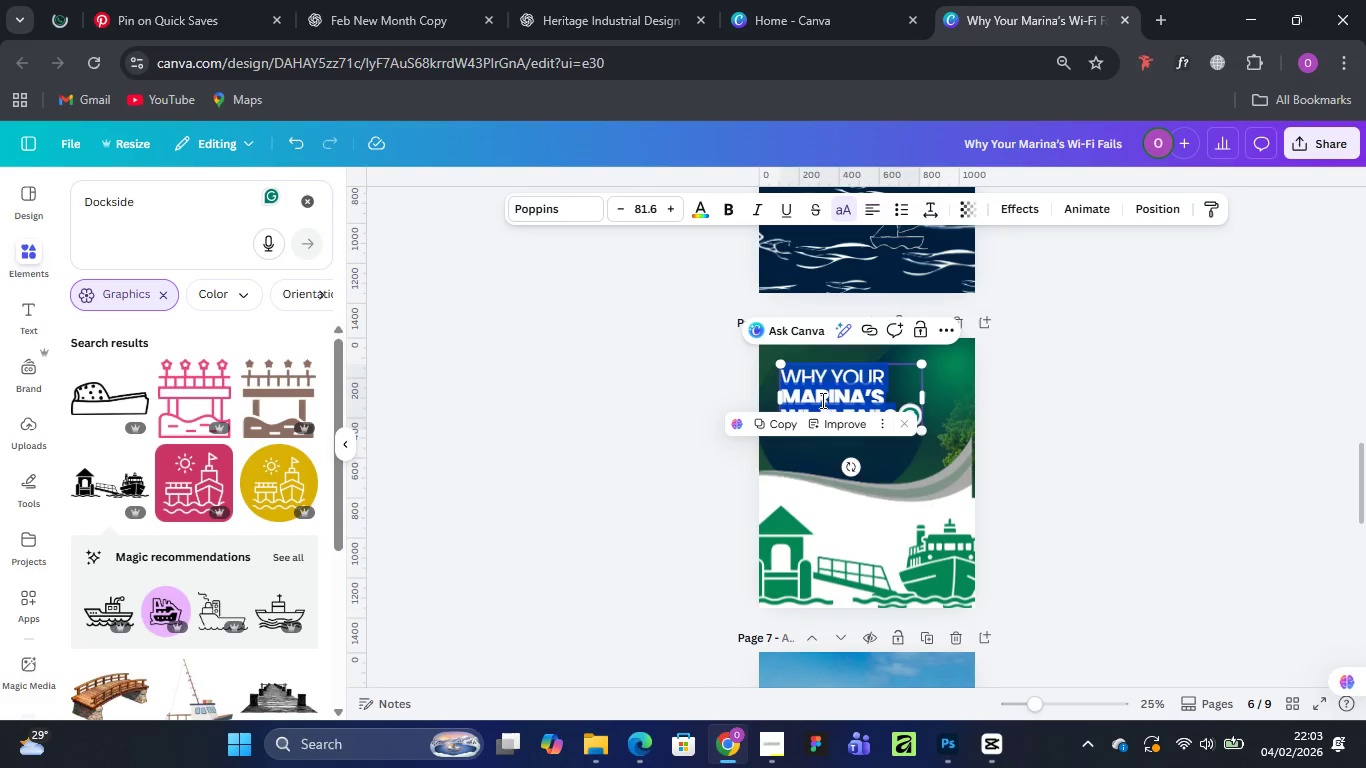 
key(Control+V)
 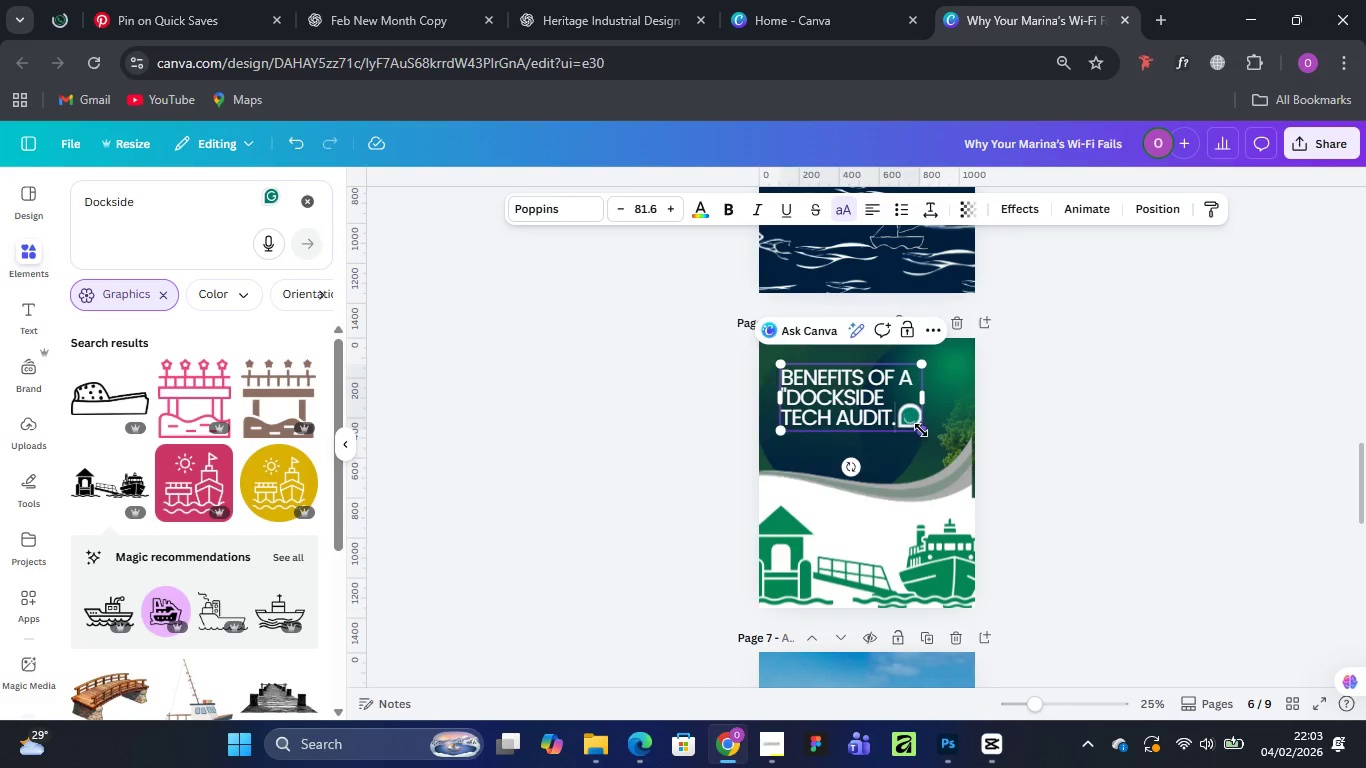 
left_click_drag(start_coordinate=[927, 430], to_coordinate=[906, 425])
 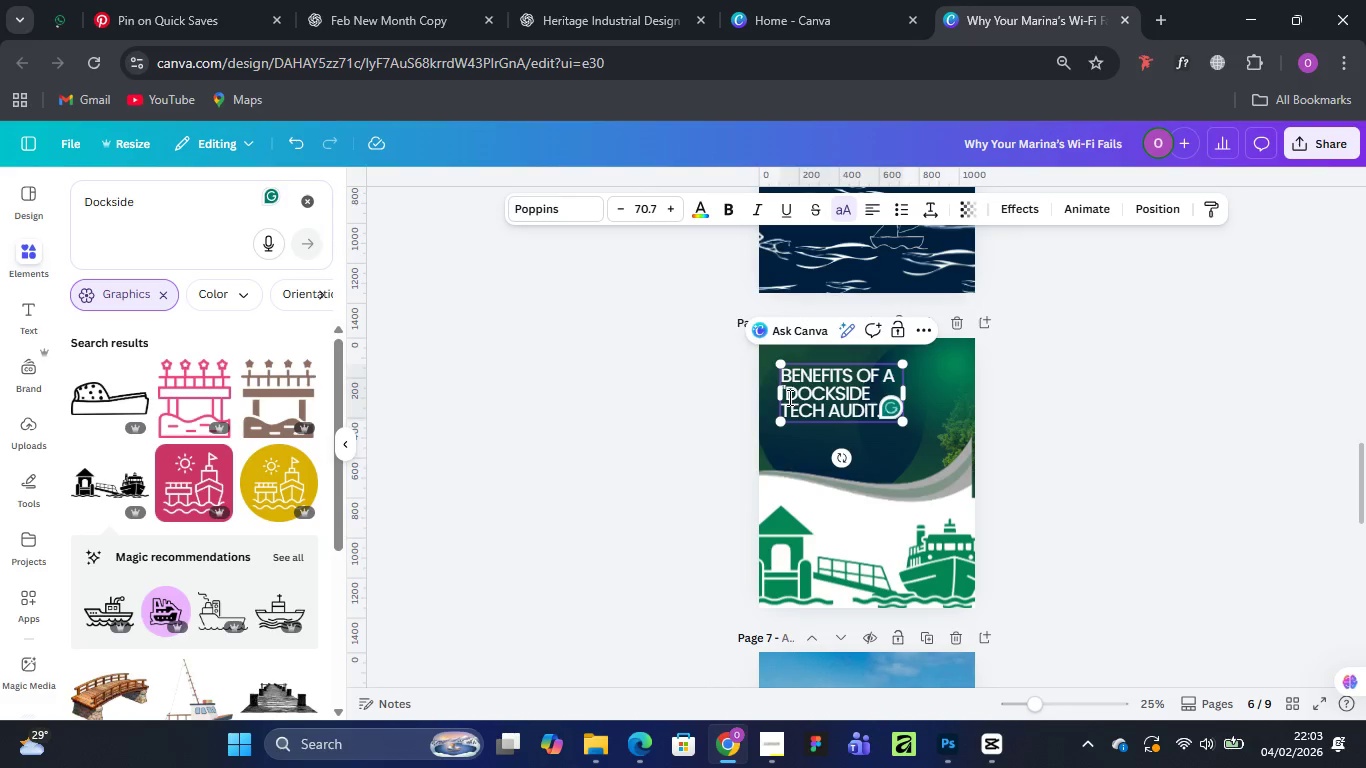 
double_click([788, 397])
 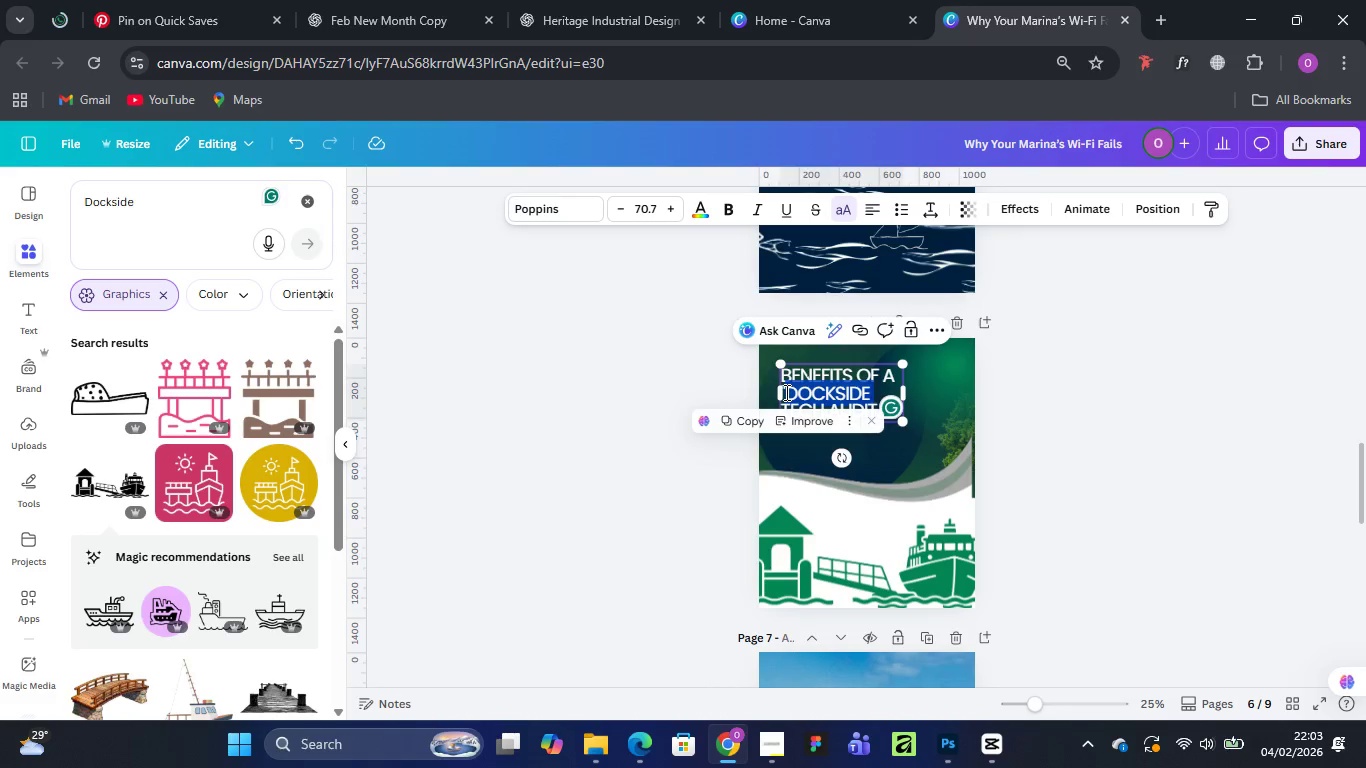 
left_click([785, 392])
 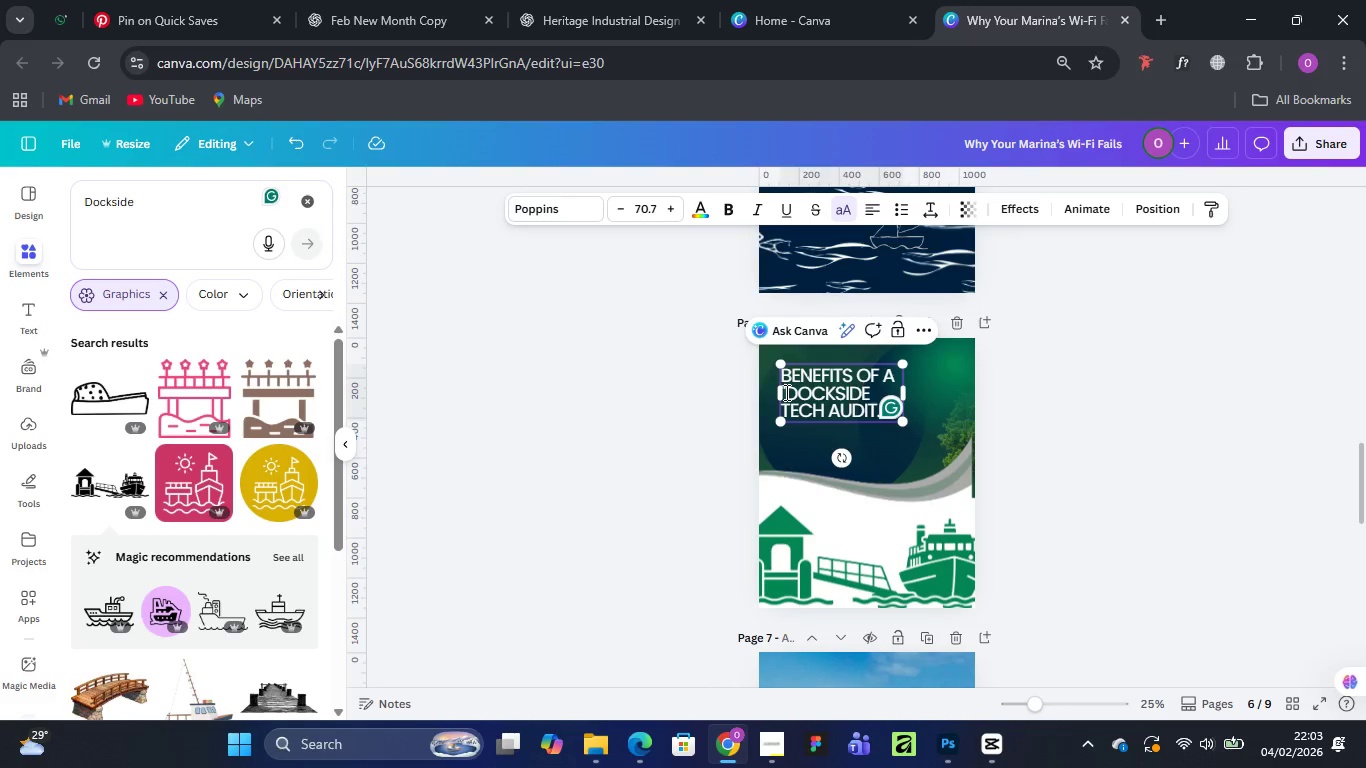 
left_click_drag(start_coordinate=[785, 392], to_coordinate=[878, 409])
 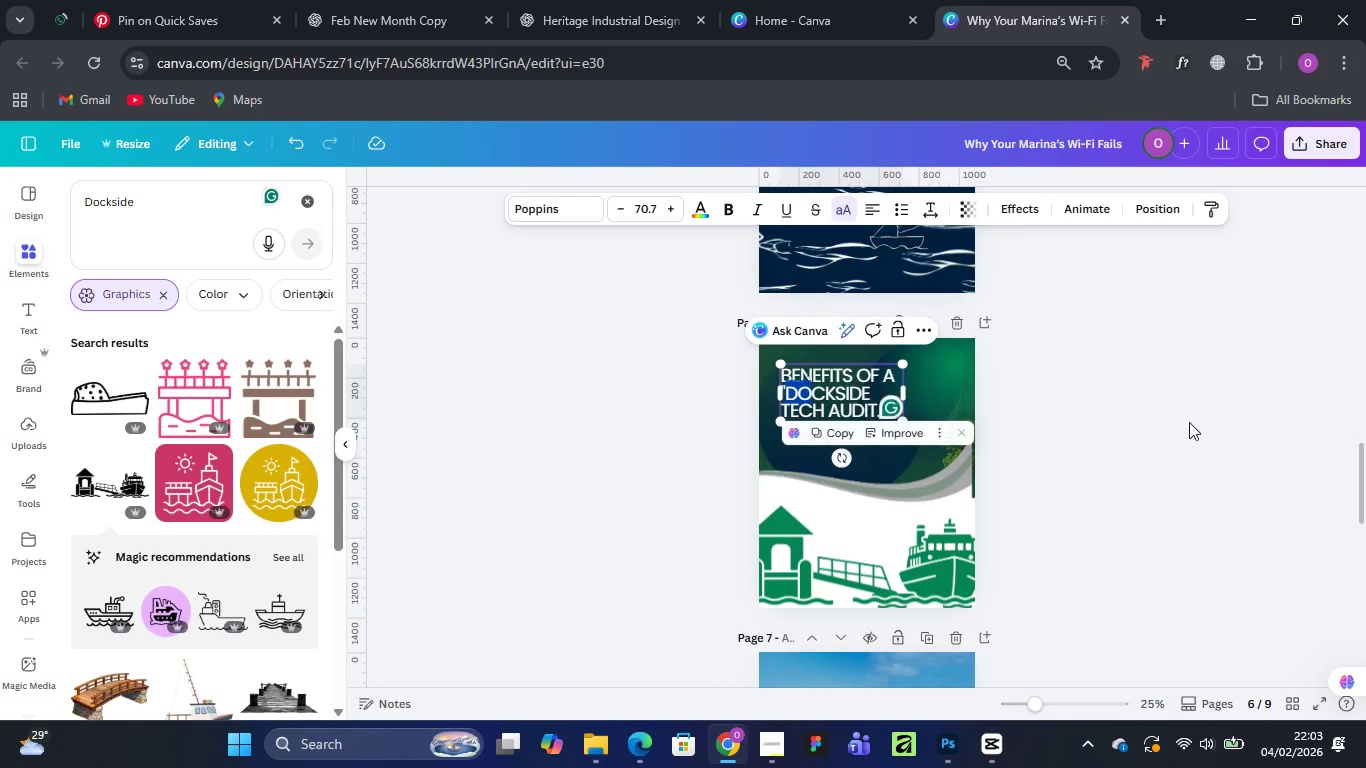 
left_click([1189, 422])
 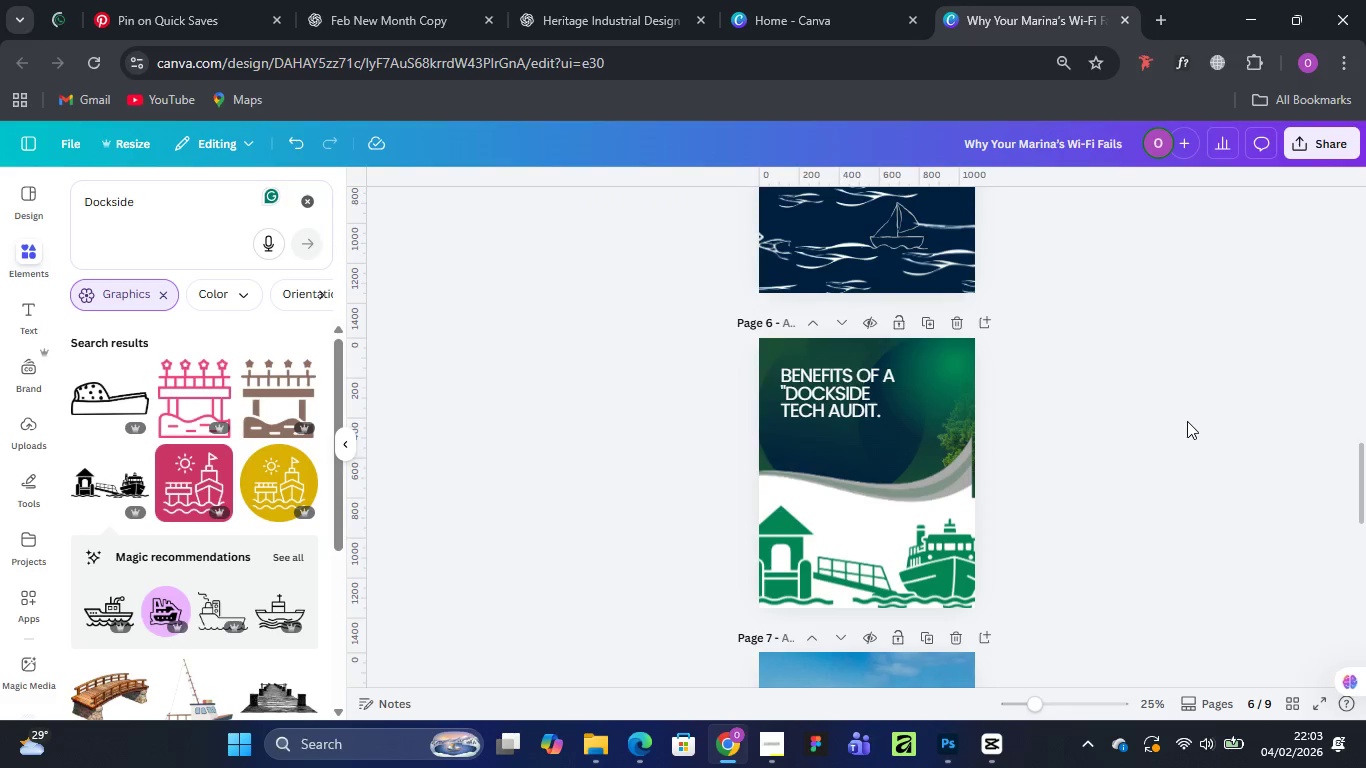 
key(Control+Equal)
 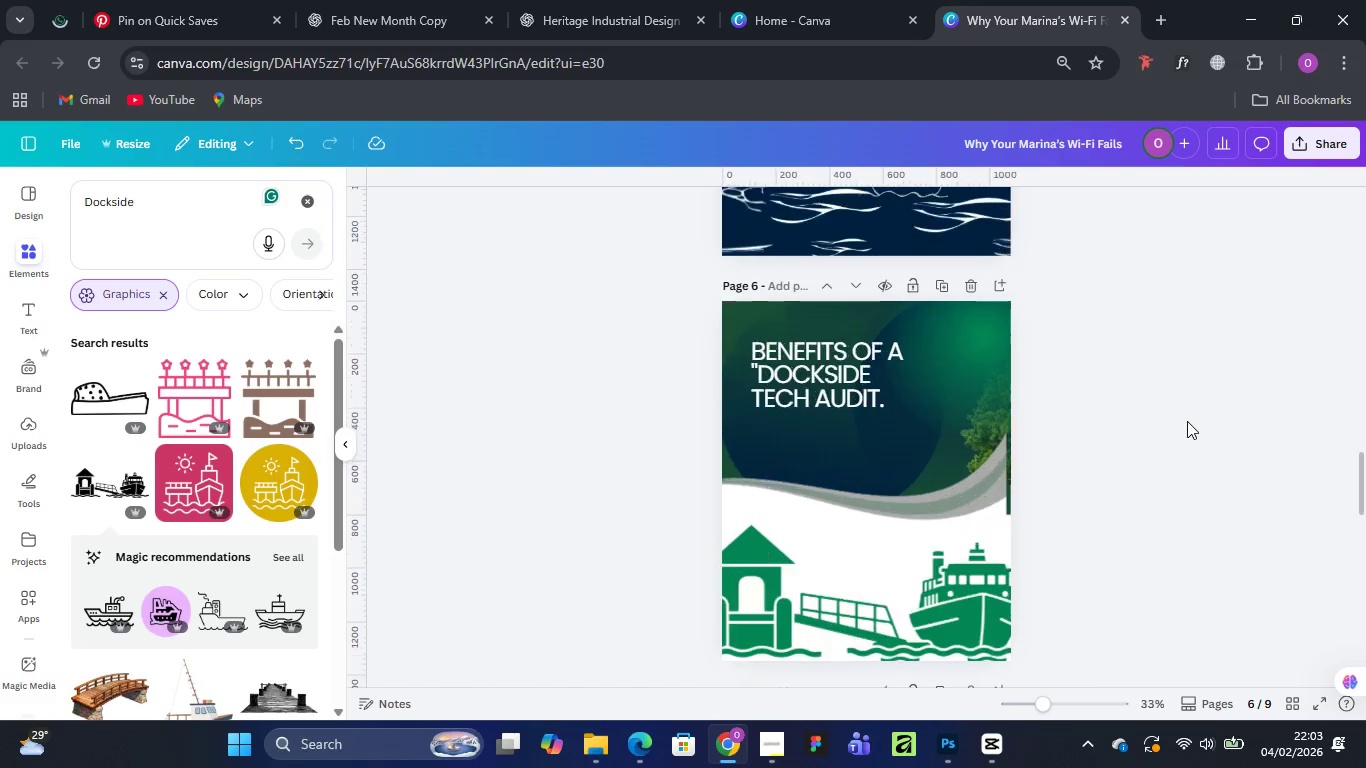 
key(Control+Equal)
 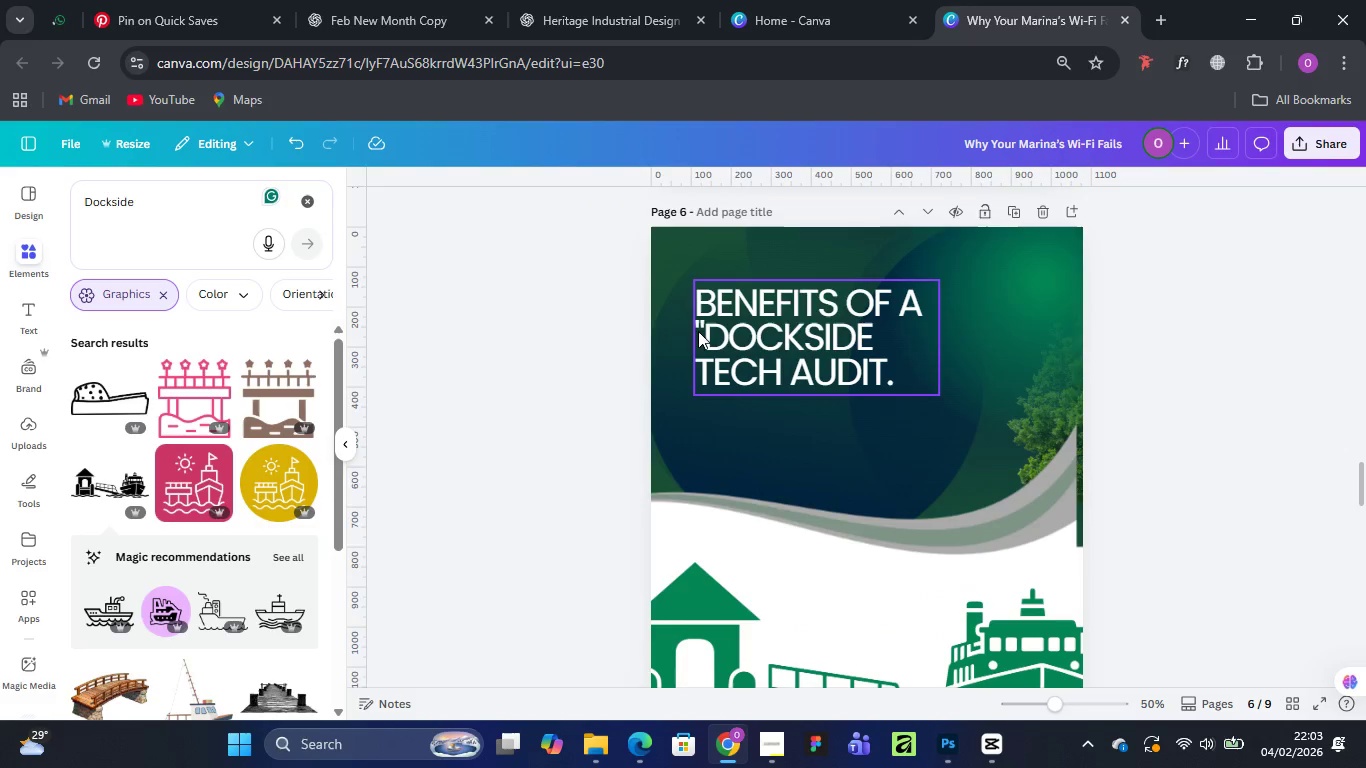 
double_click([719, 335])
 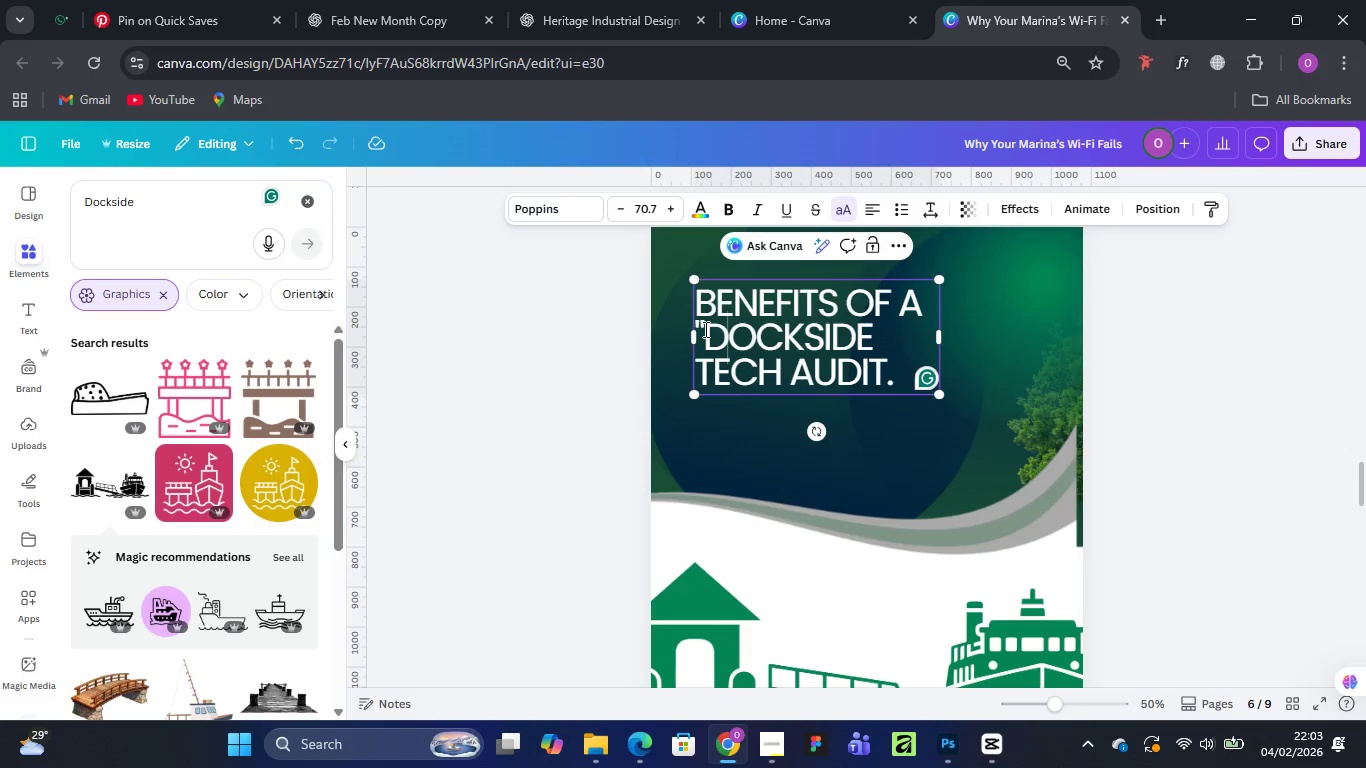 
left_click_drag(start_coordinate=[704, 329], to_coordinate=[894, 377])
 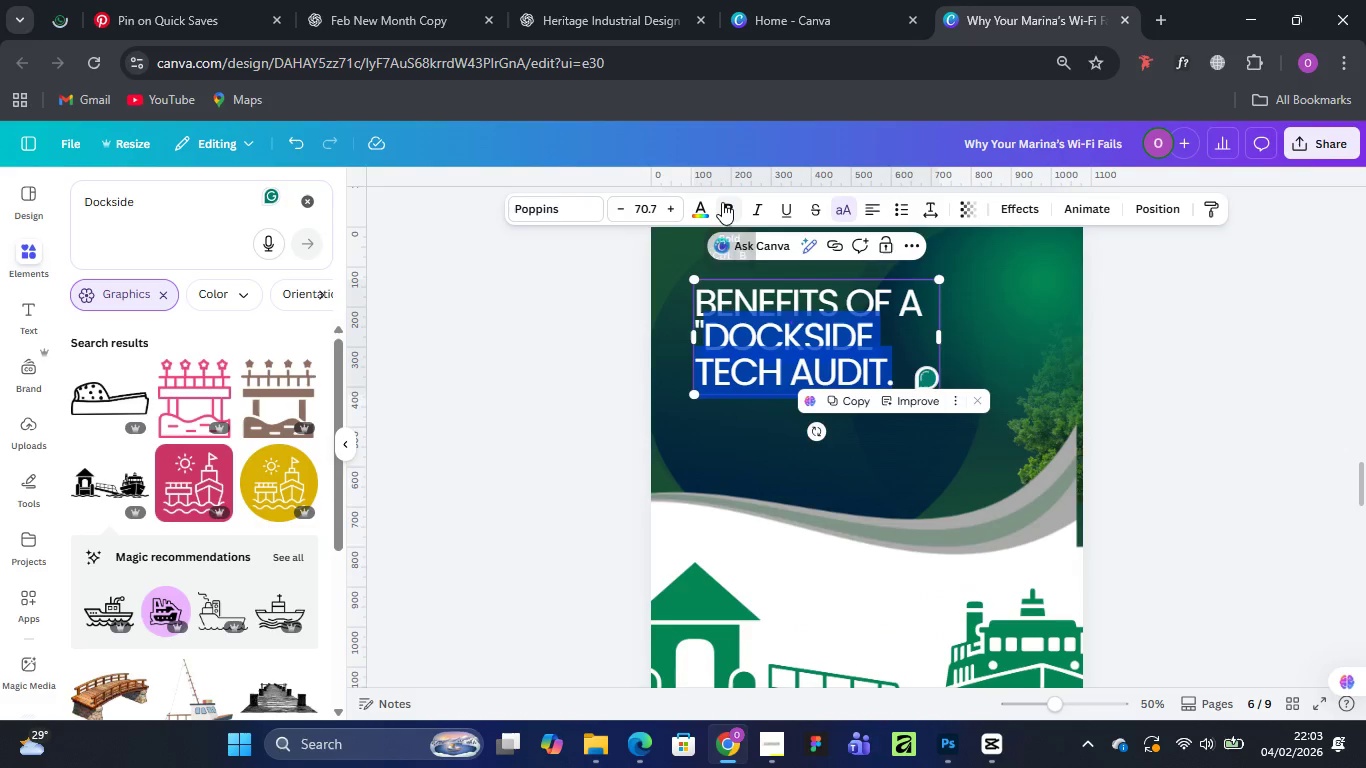 
left_click([722, 202])
 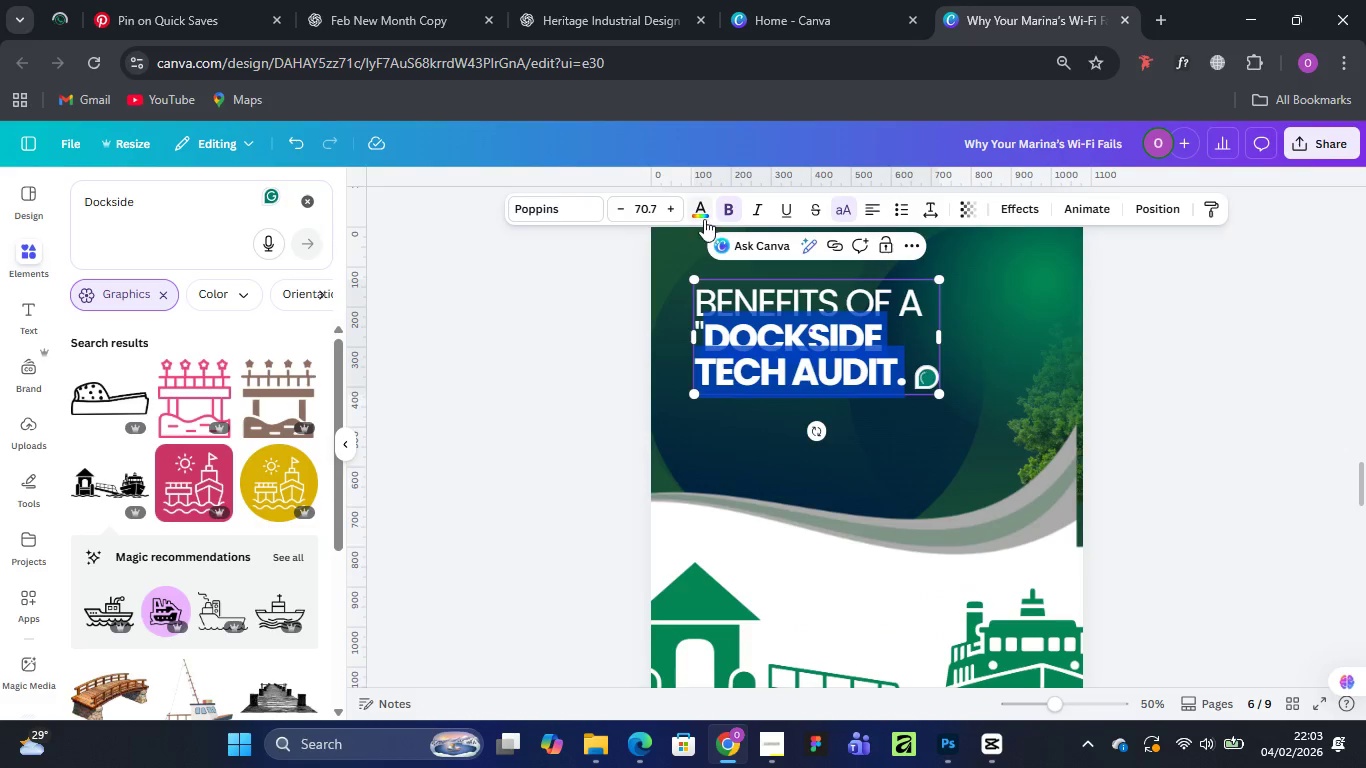 
left_click([701, 213])
 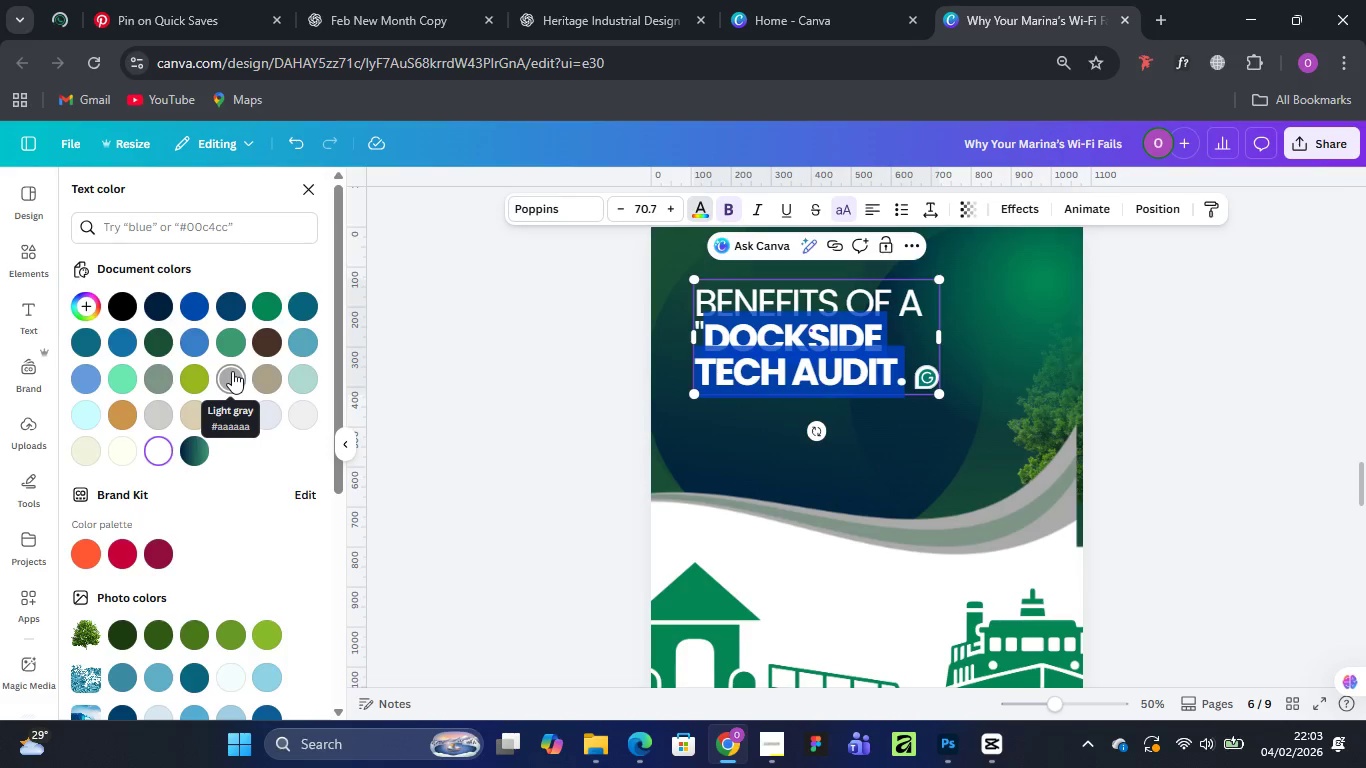 
wait(6.23)
 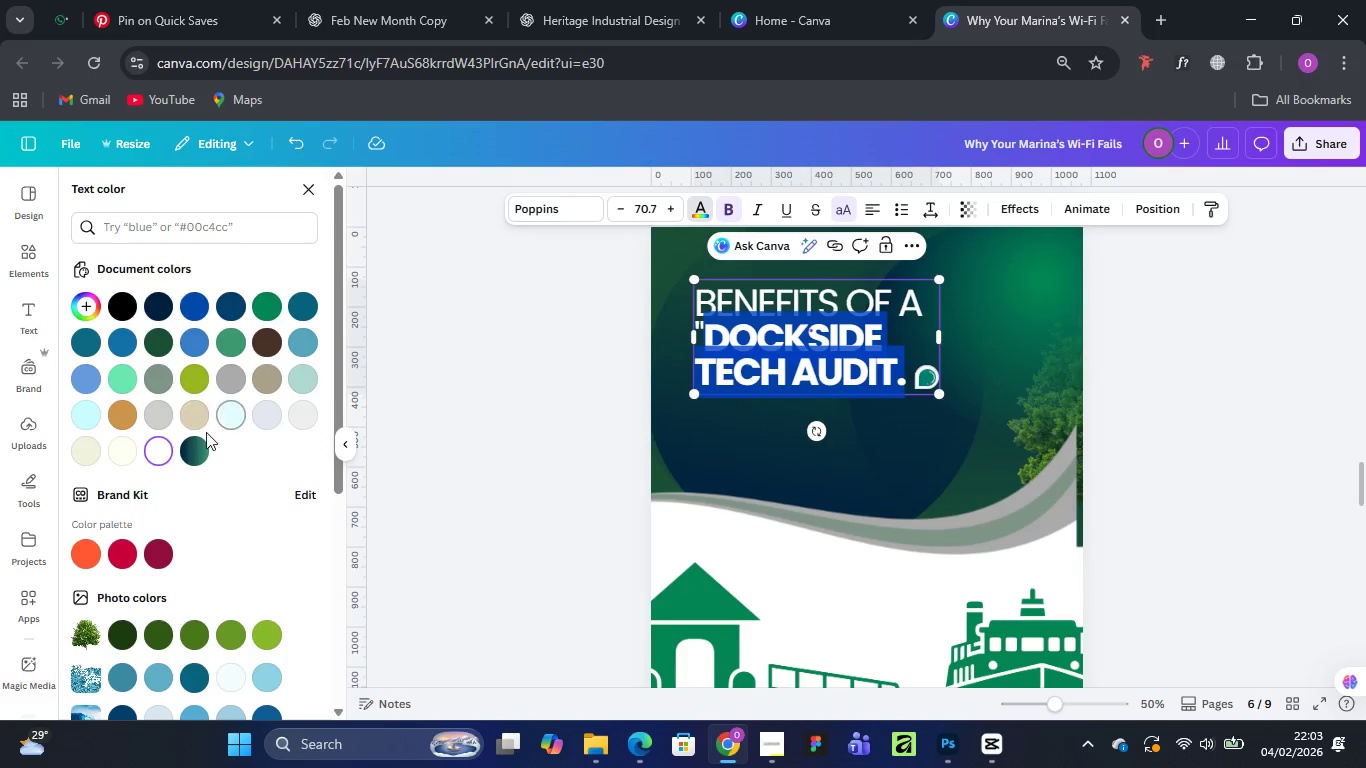 
left_click([309, 409])
 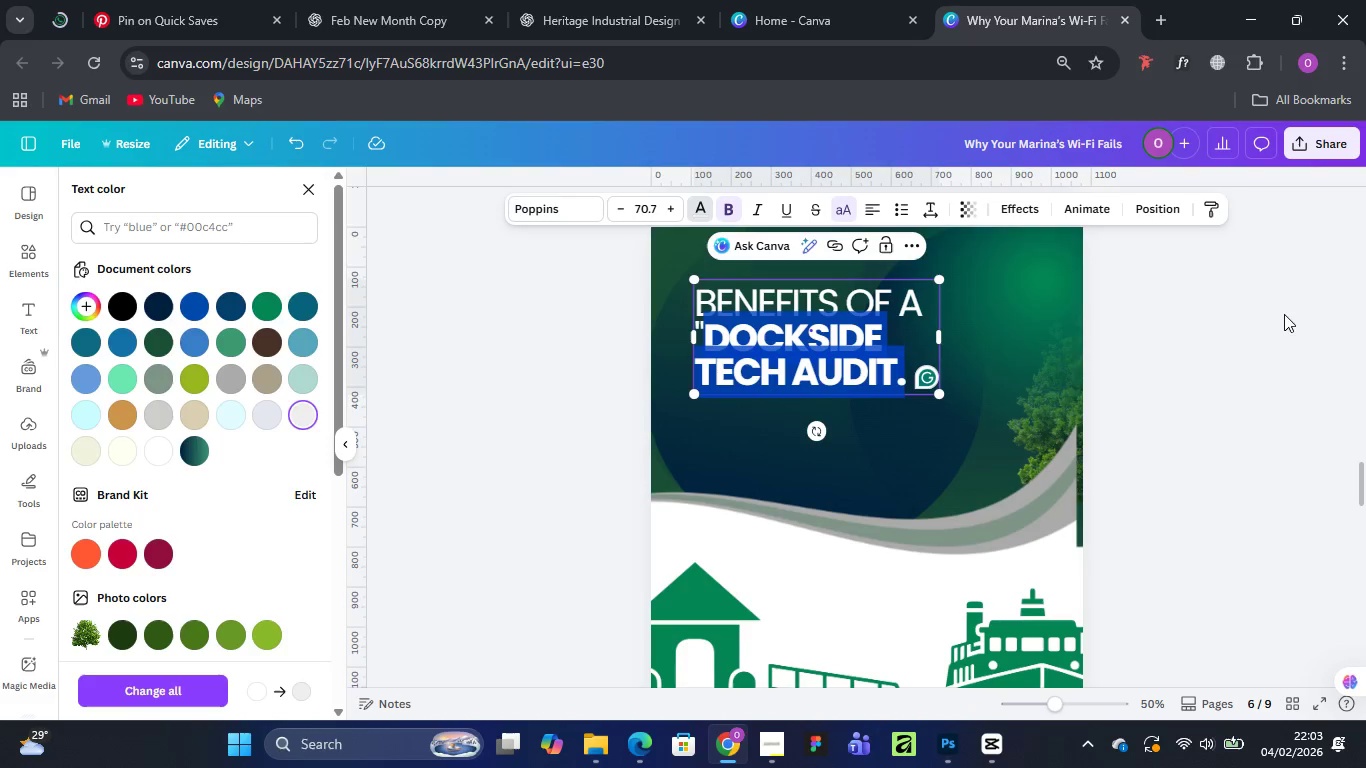 
left_click([1284, 314])
 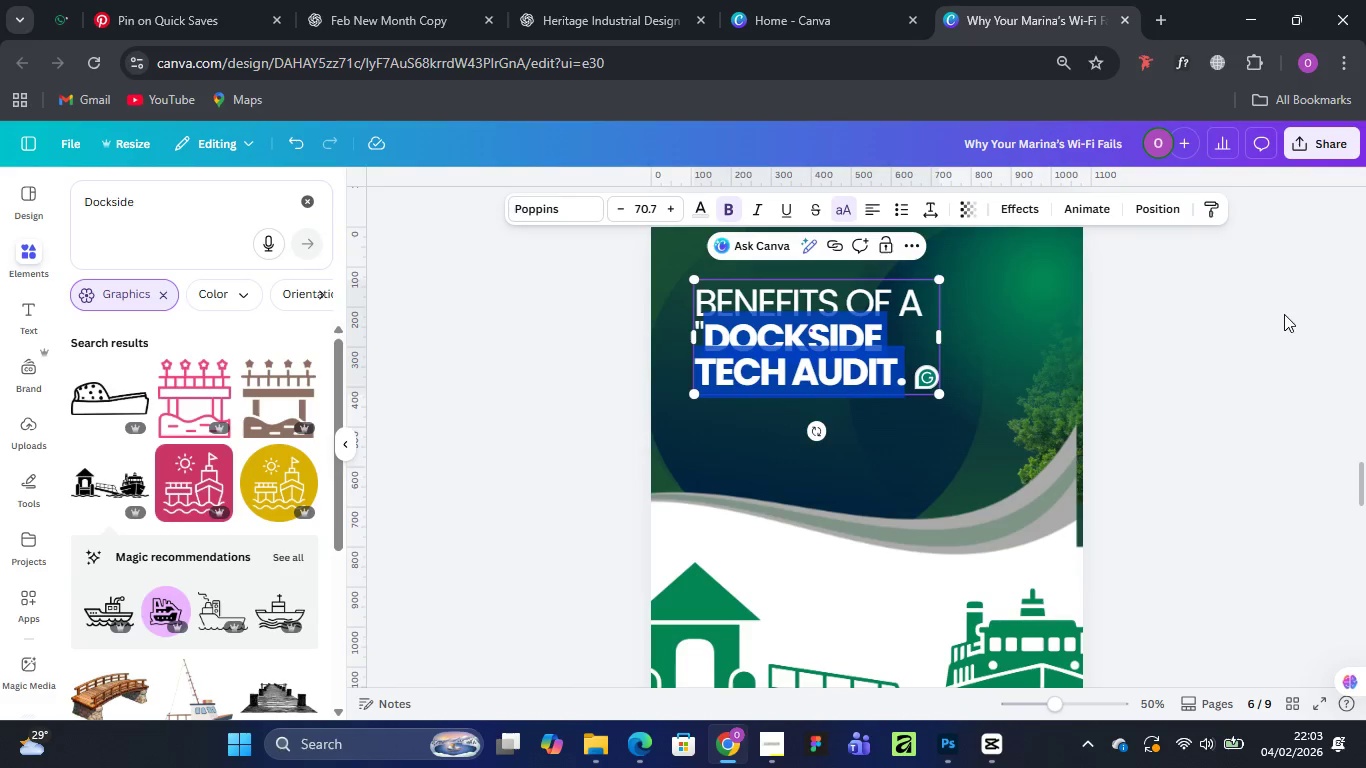 
left_click([1284, 314])
 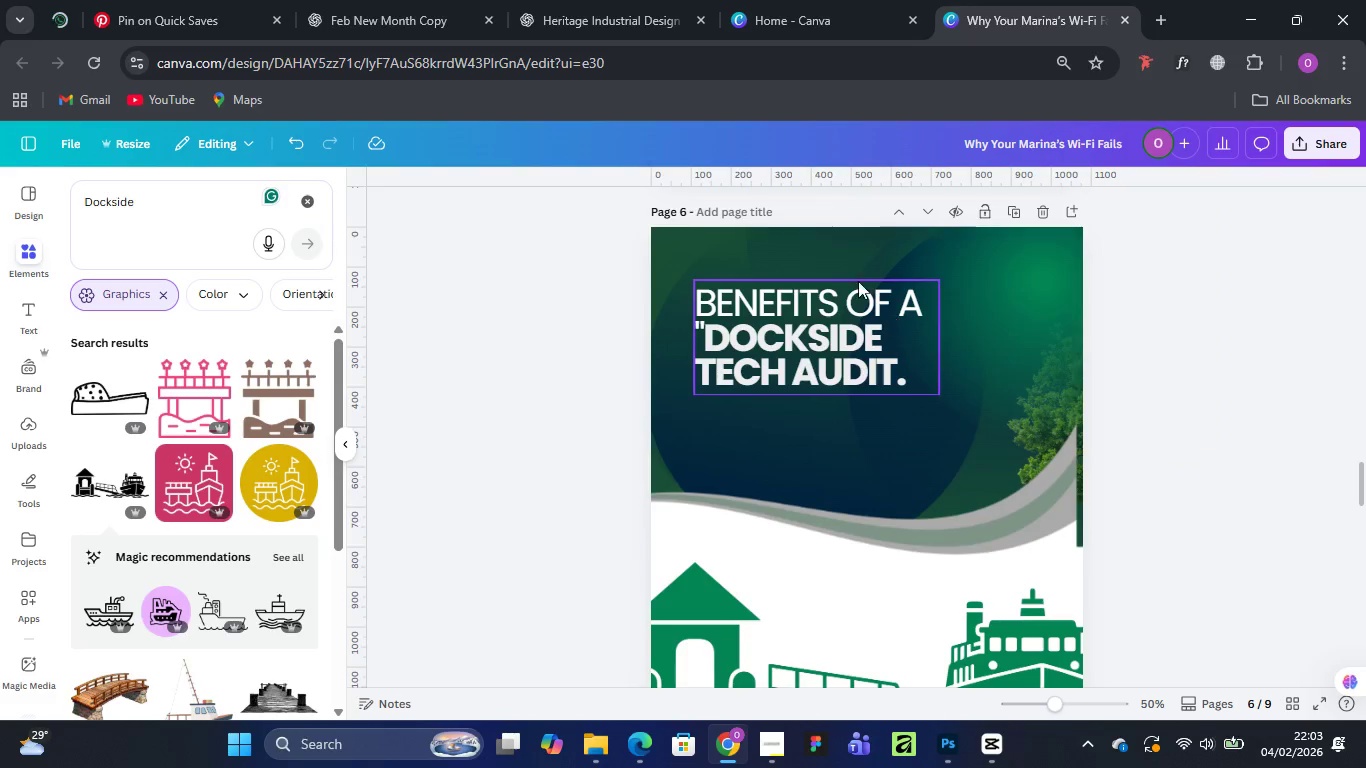 
left_click([598, 20])
 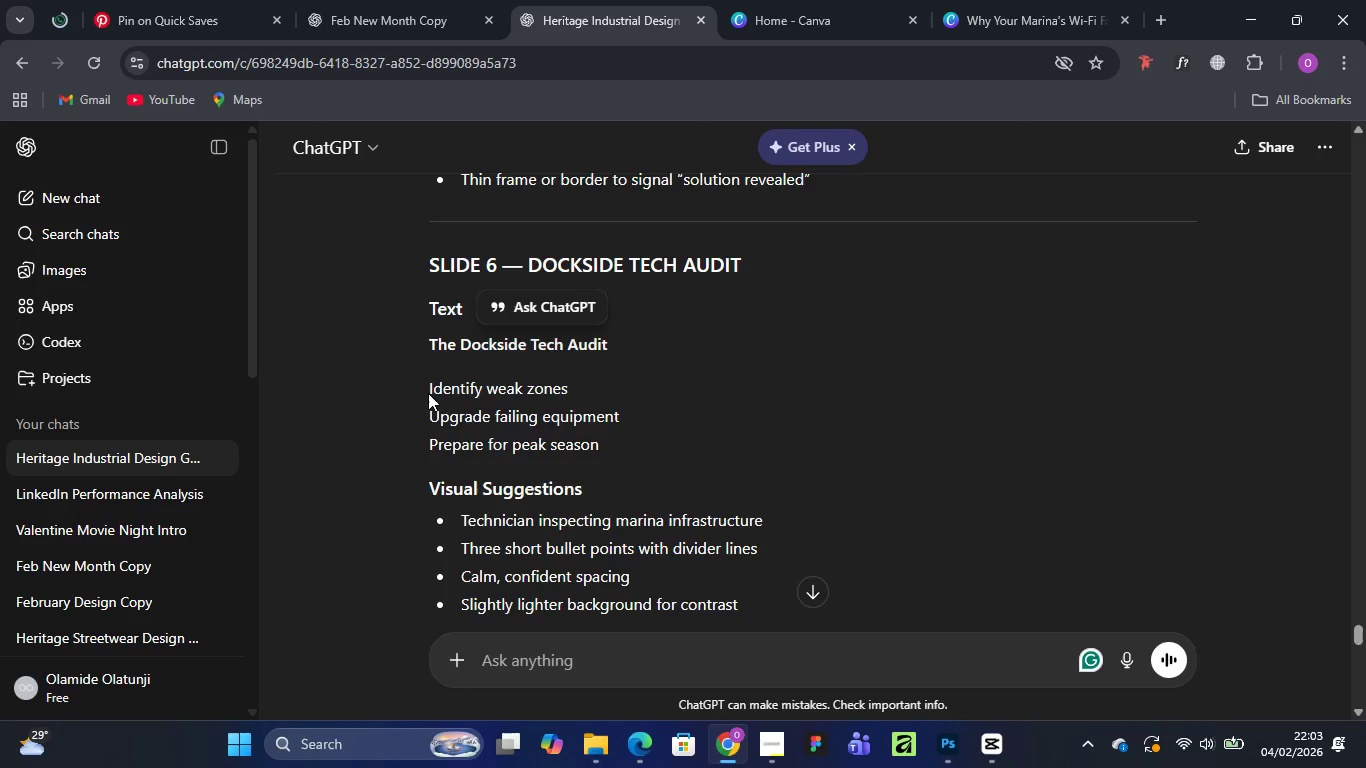 
left_click_drag(start_coordinate=[431, 393], to_coordinate=[605, 446])
 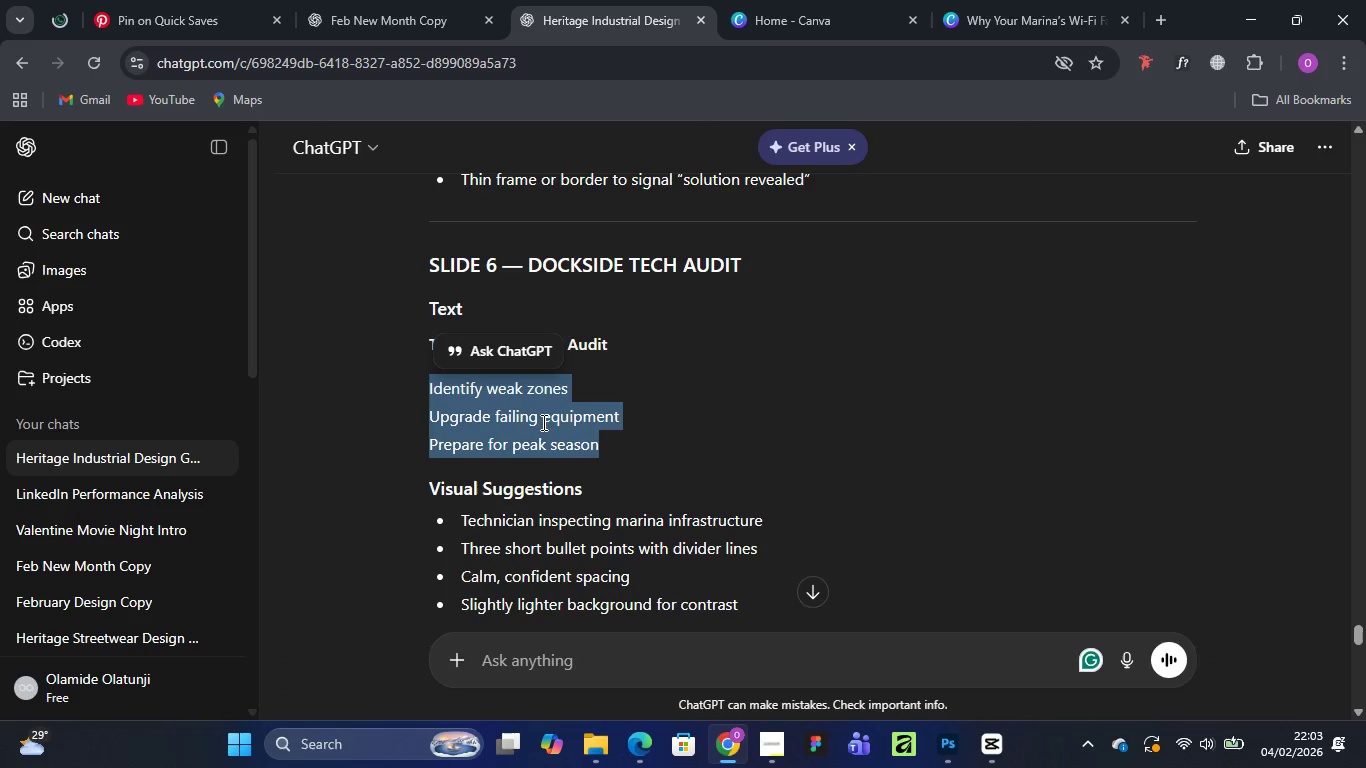 
right_click([541, 422])
 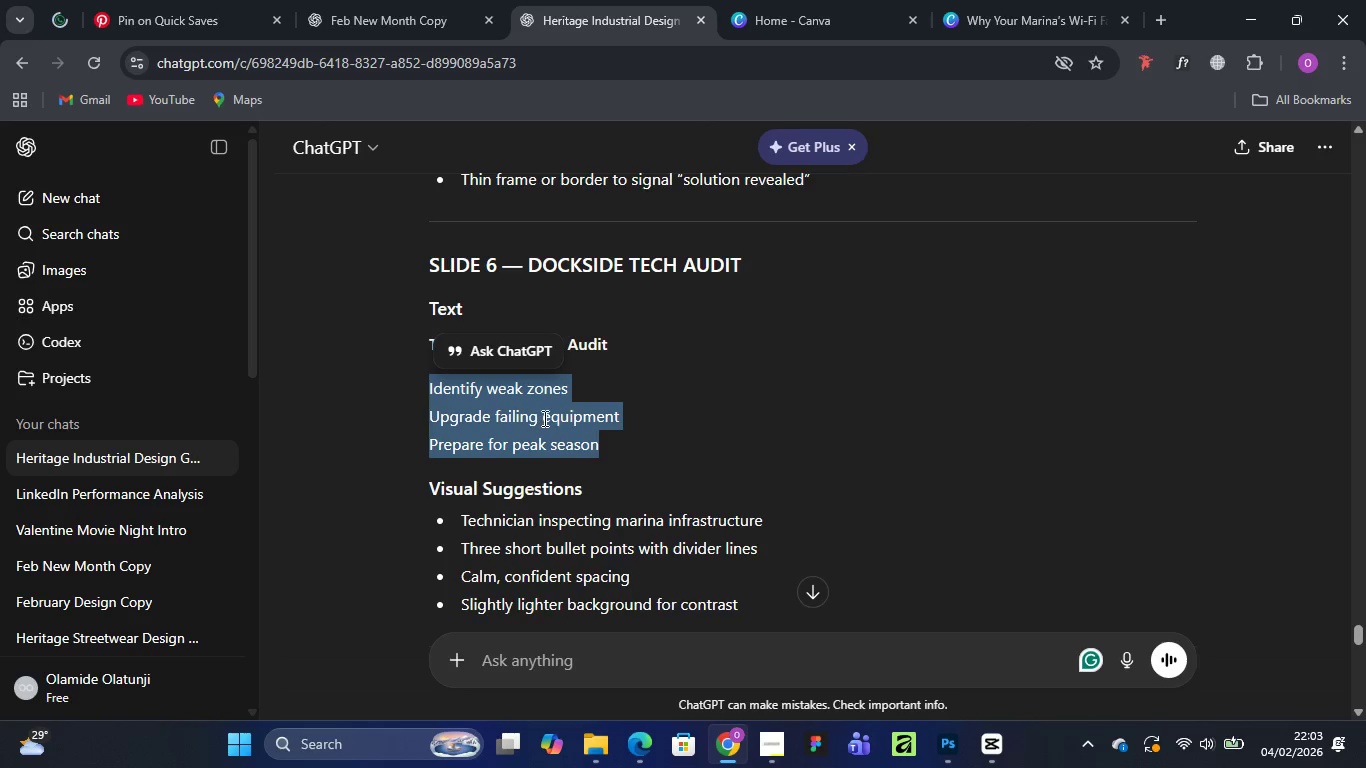 
mouse_move([576, 432])
 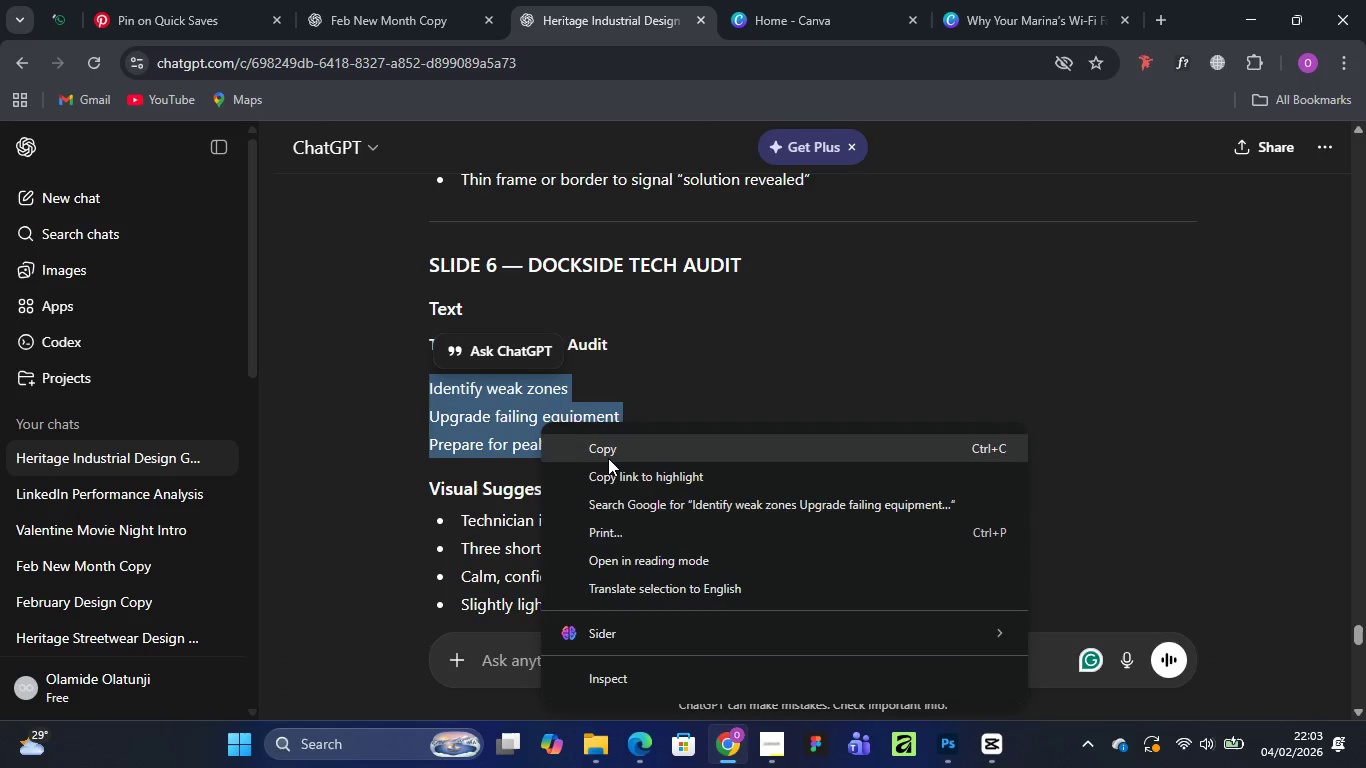 
left_click([608, 458])
 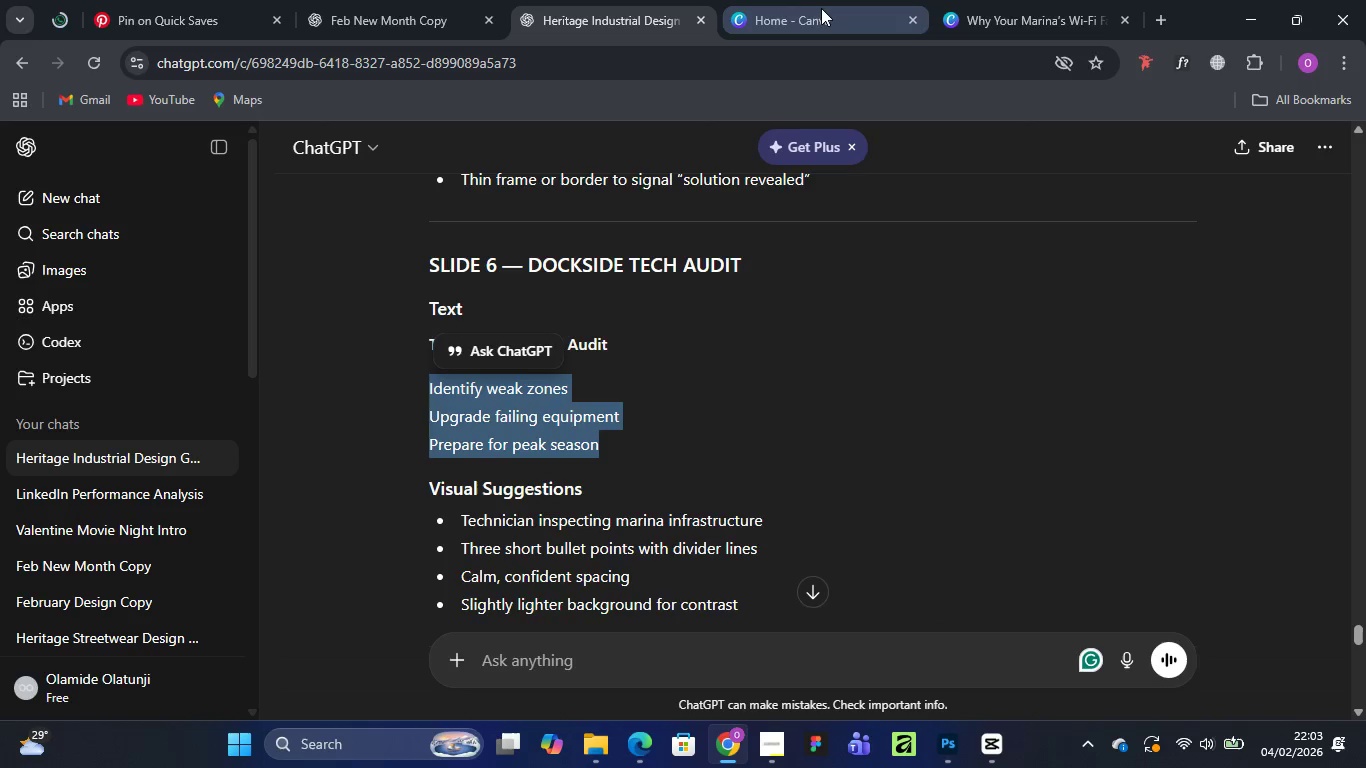 
left_click([1024, 21])
 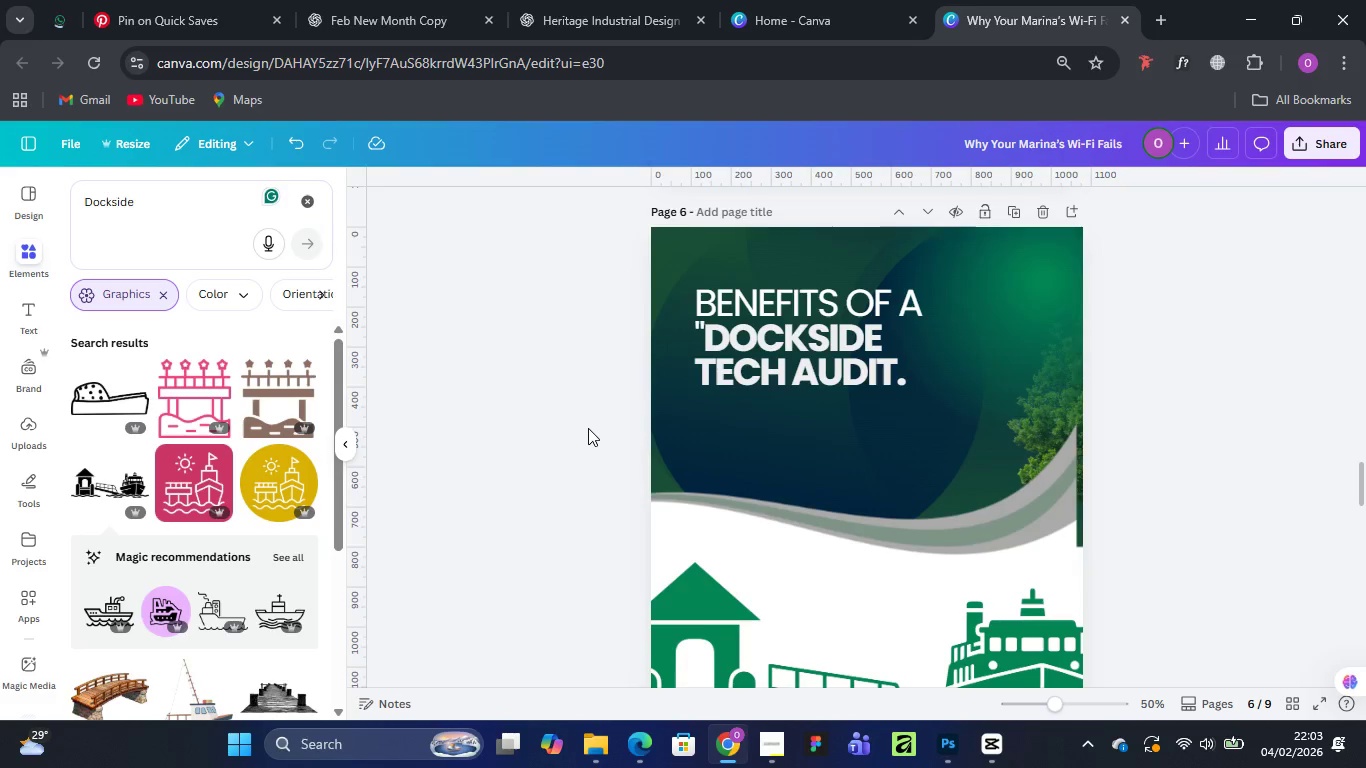 
scroll: coordinate [877, 410], scroll_direction: up, amount: 7.0
 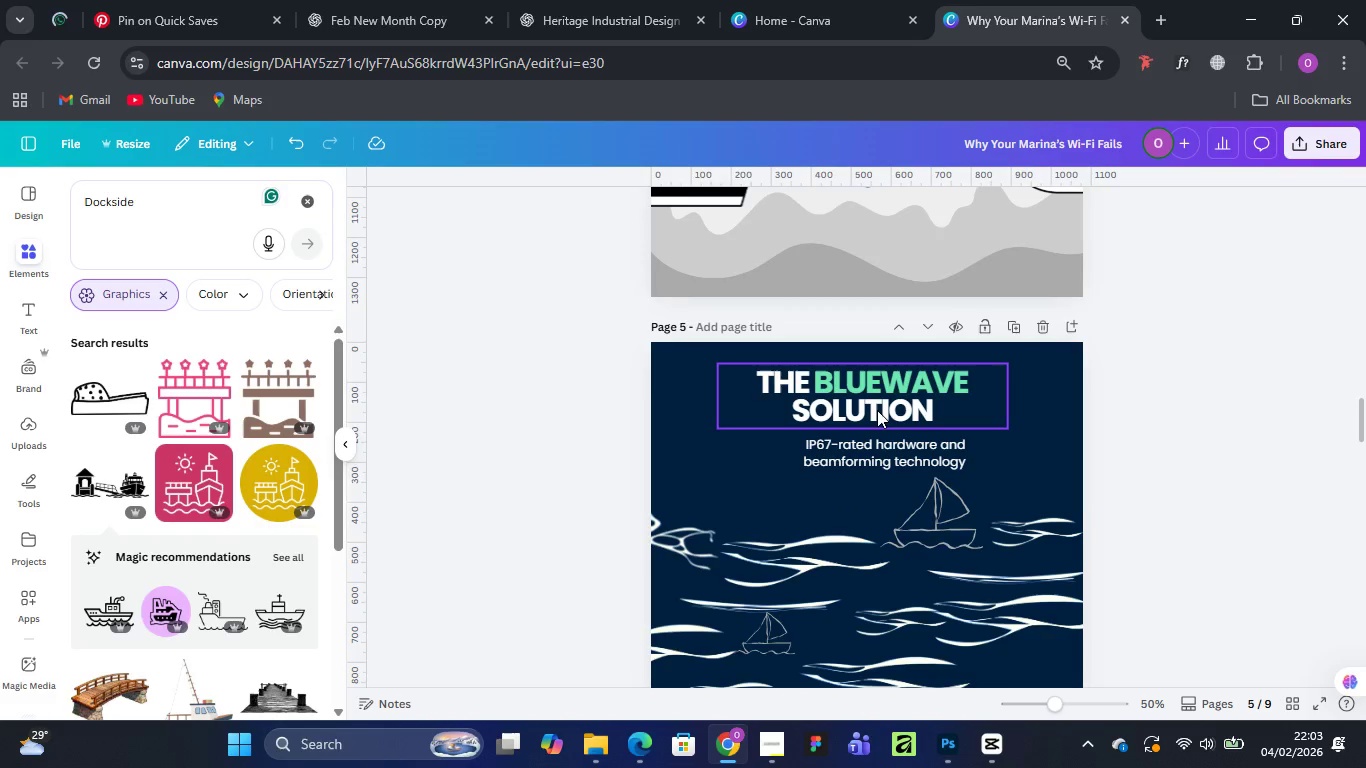 
key(Control+Minus)
 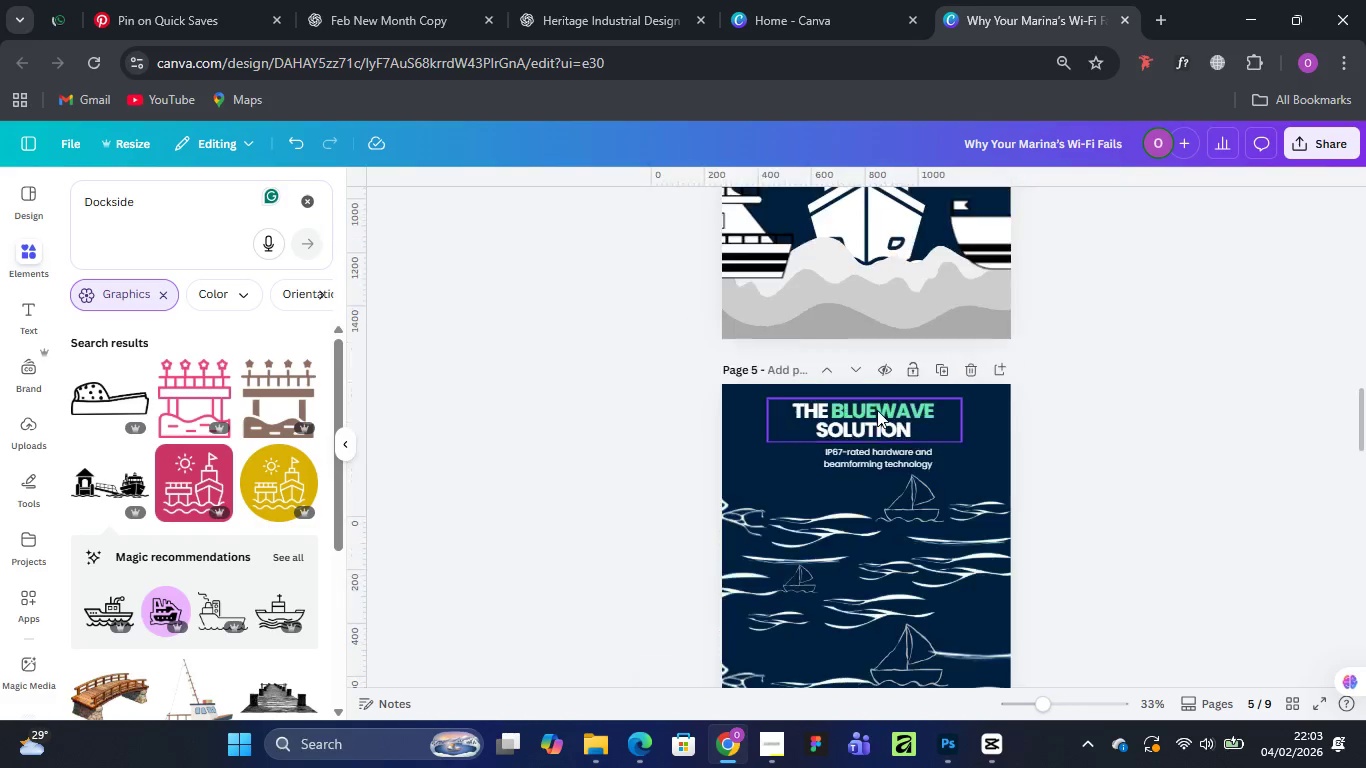 
key(Control+Minus)
 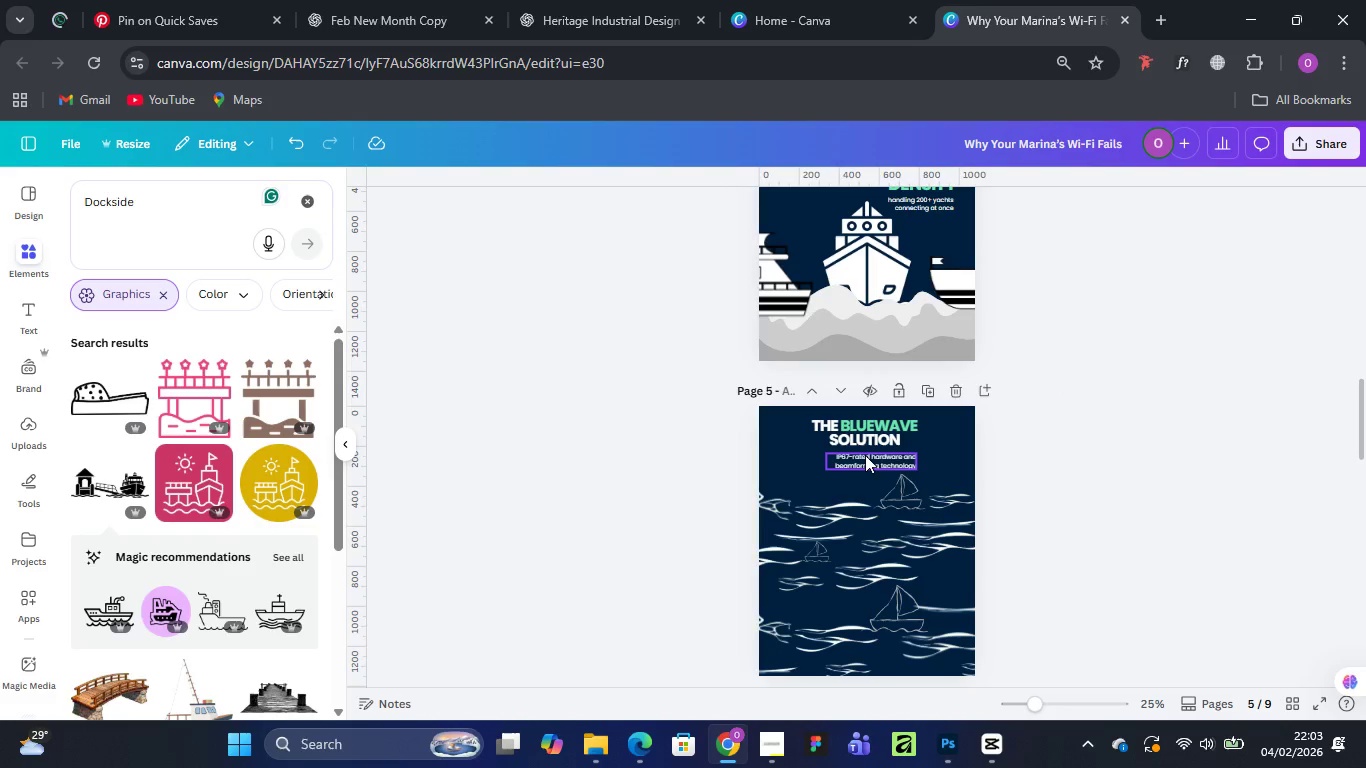 
left_click([865, 456])
 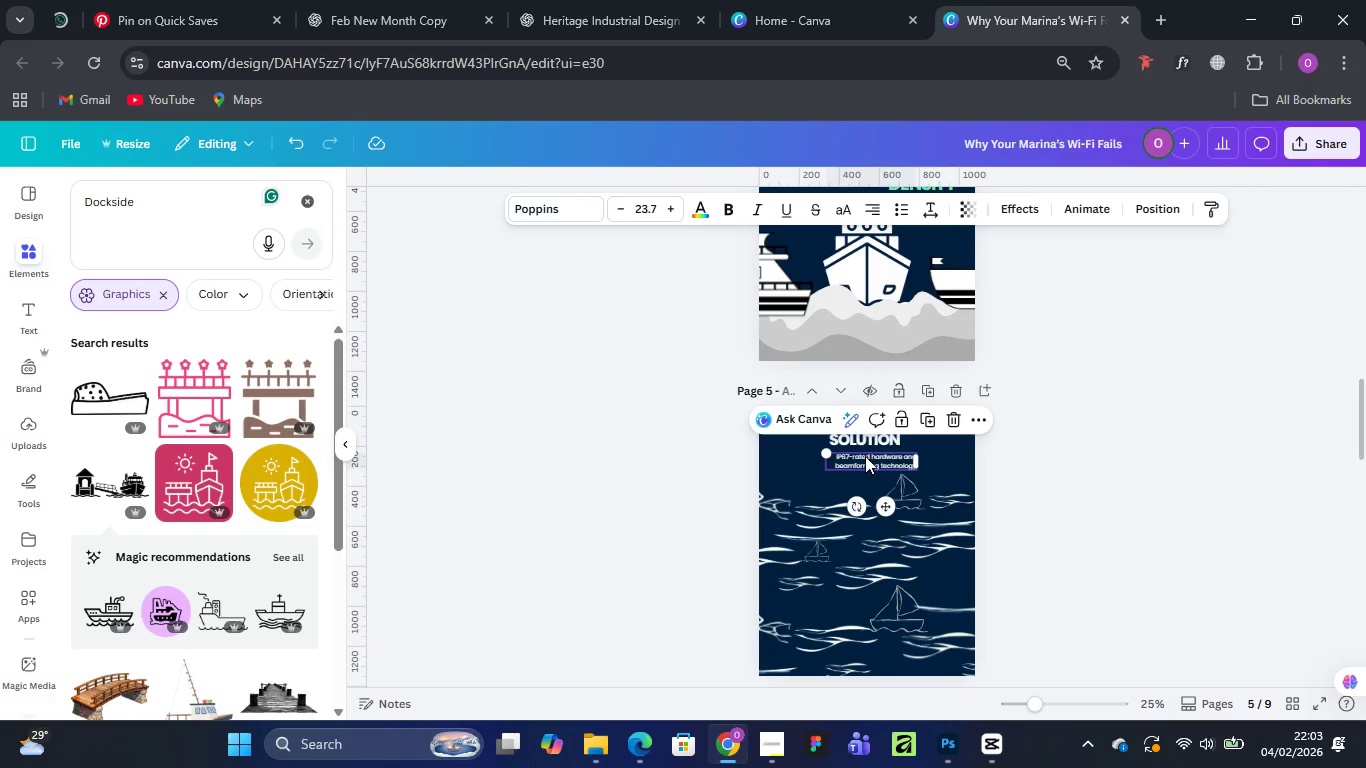 
scroll: coordinate [865, 456], scroll_direction: down, amount: 2.0
 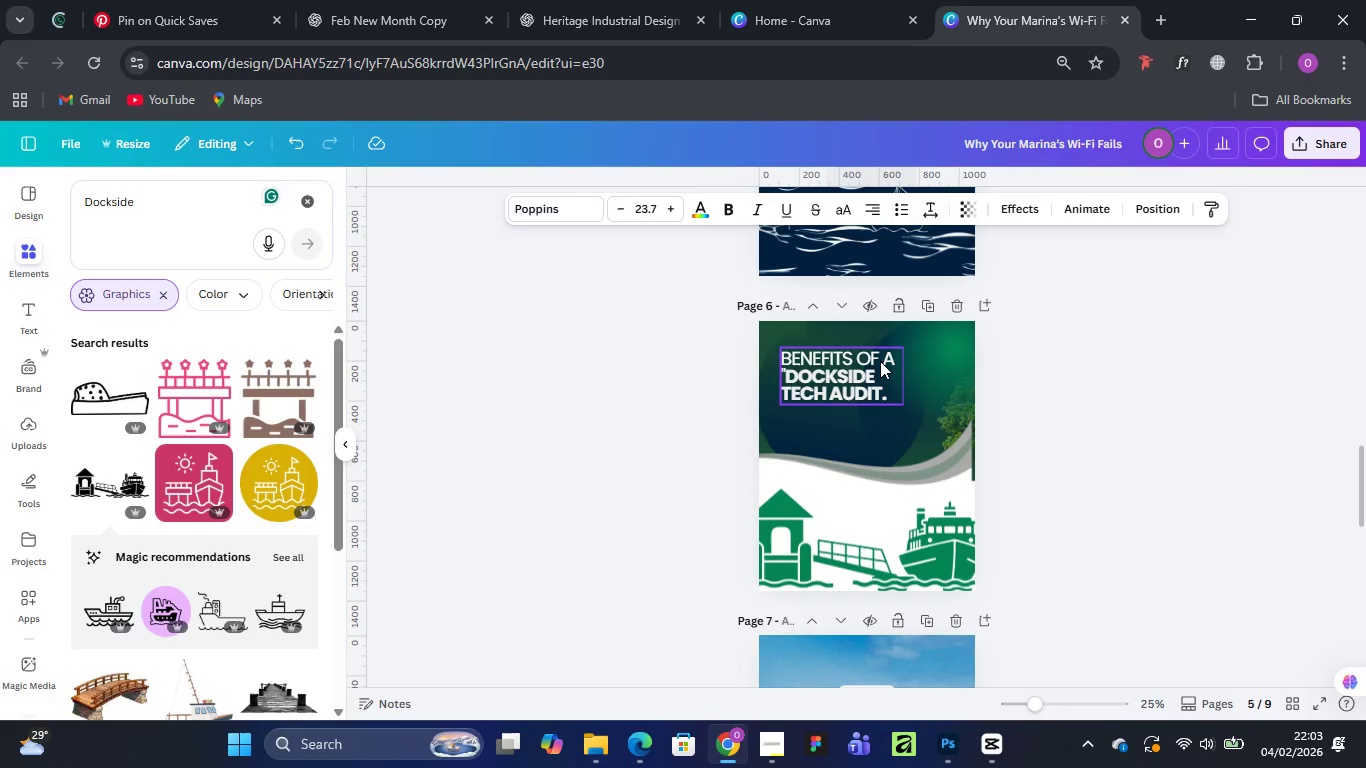 
scroll: coordinate [879, 357], scroll_direction: up, amount: 2.0
 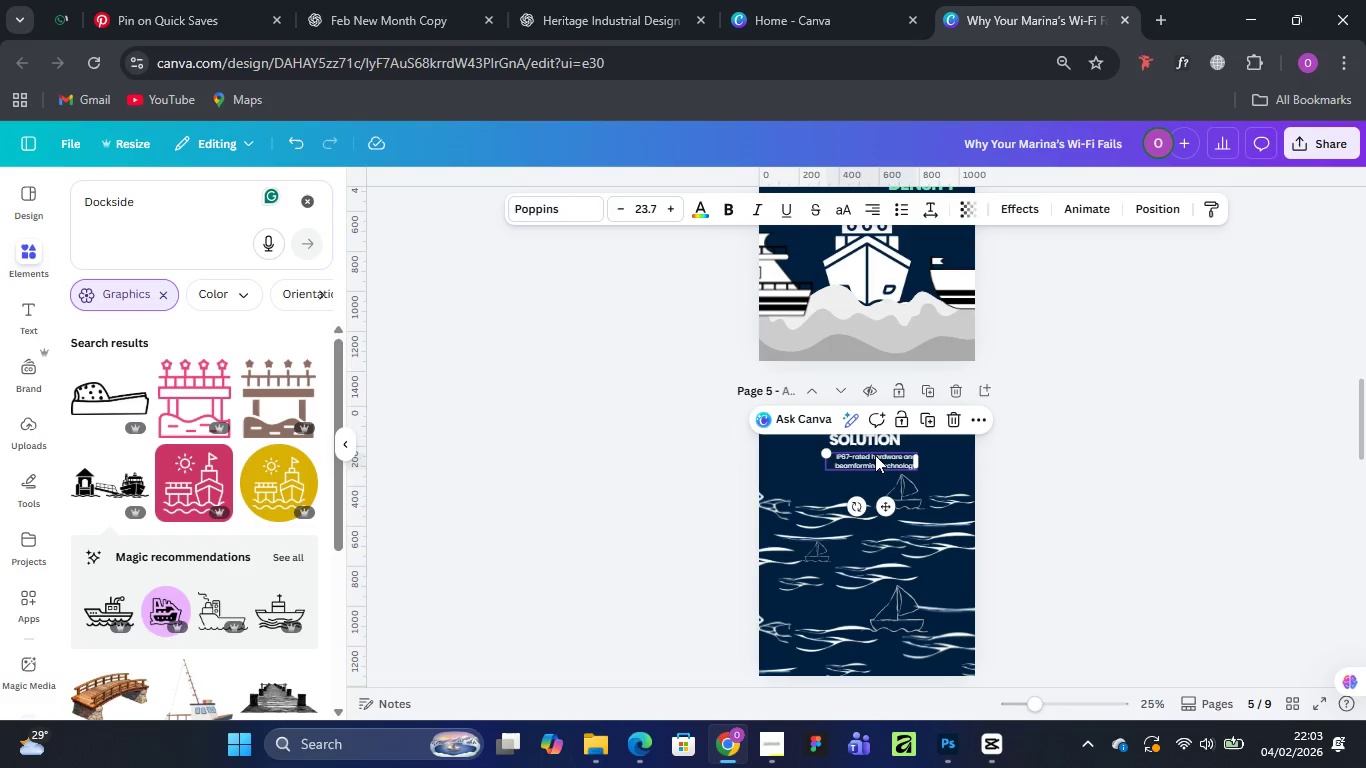 
hold_key(key=AltLeft, duration=1.22)
left_click_drag(start_coordinate=[875, 455], to_coordinate=[819, 617])
 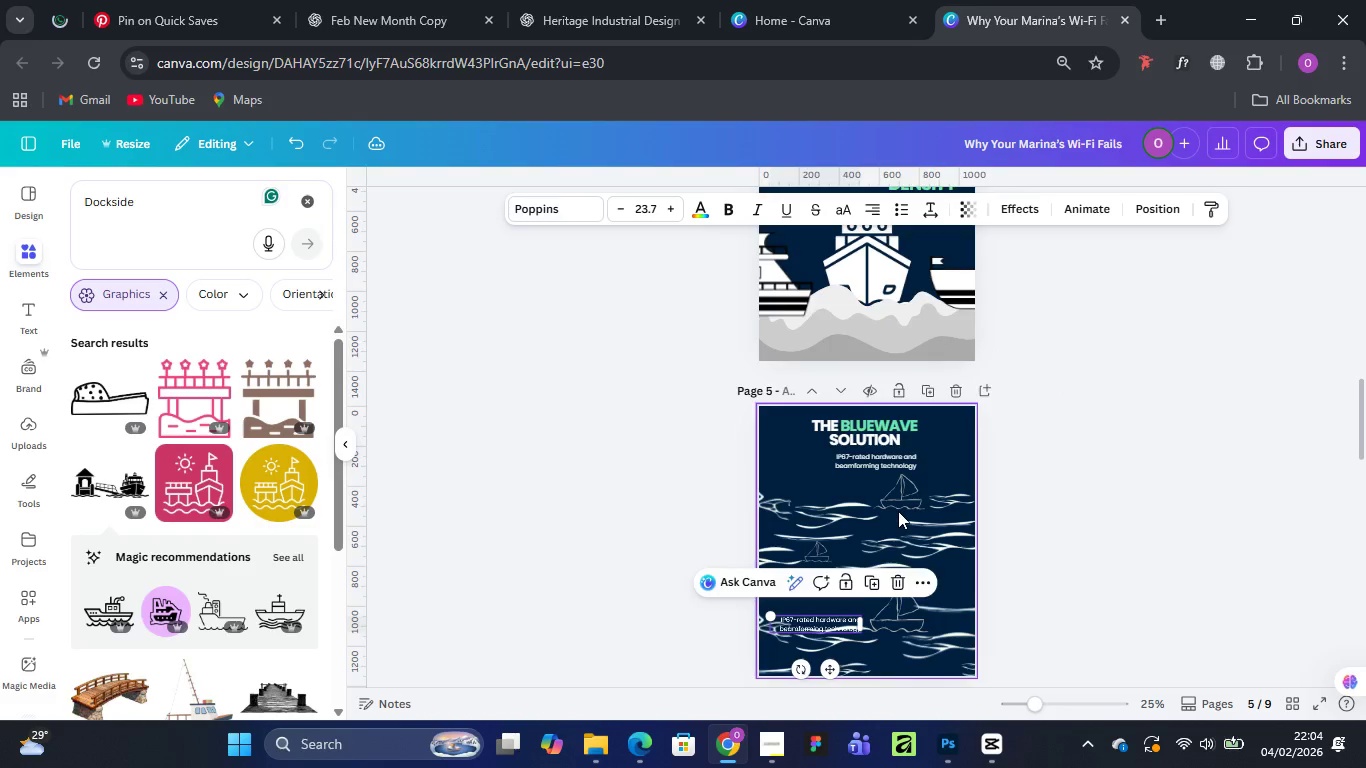 
scroll: coordinate [898, 511], scroll_direction: down, amount: 2.0
 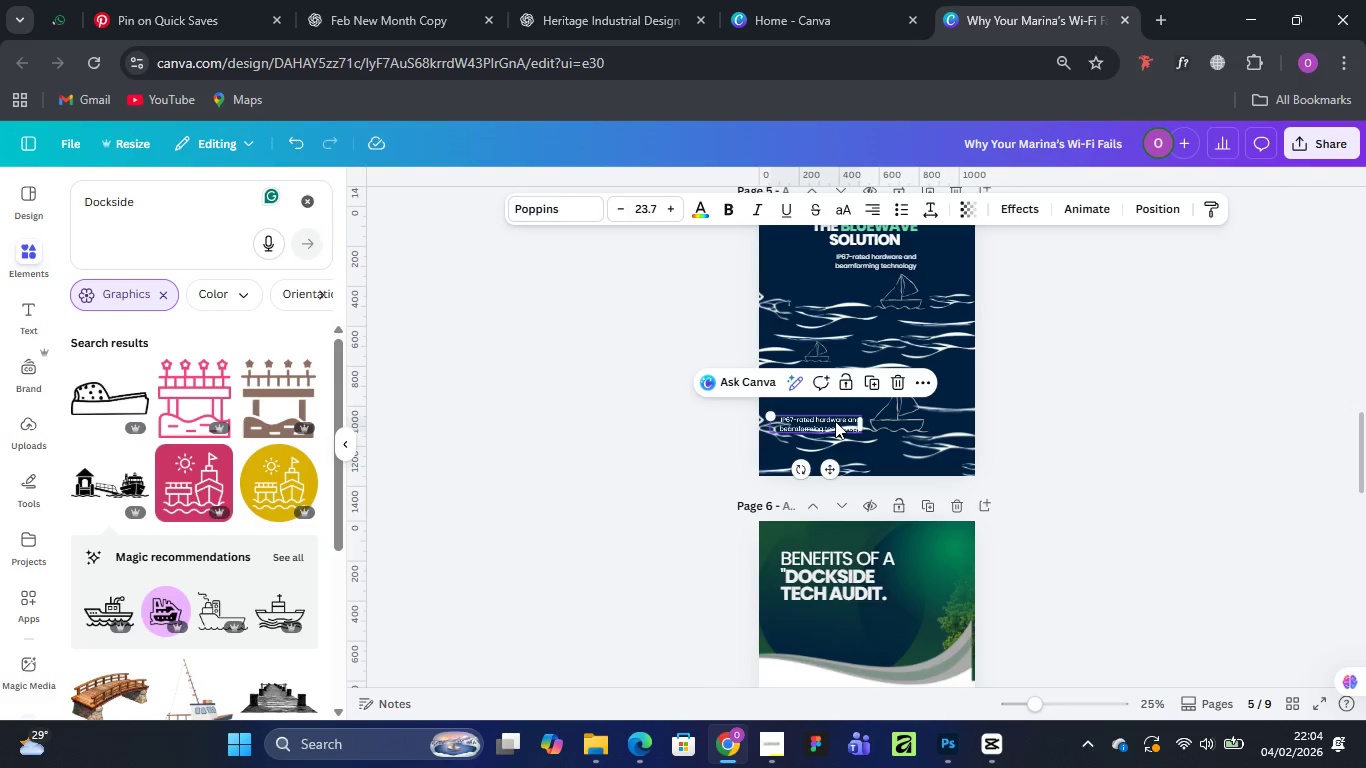 
left_click_drag(start_coordinate=[835, 421], to_coordinate=[843, 619])
 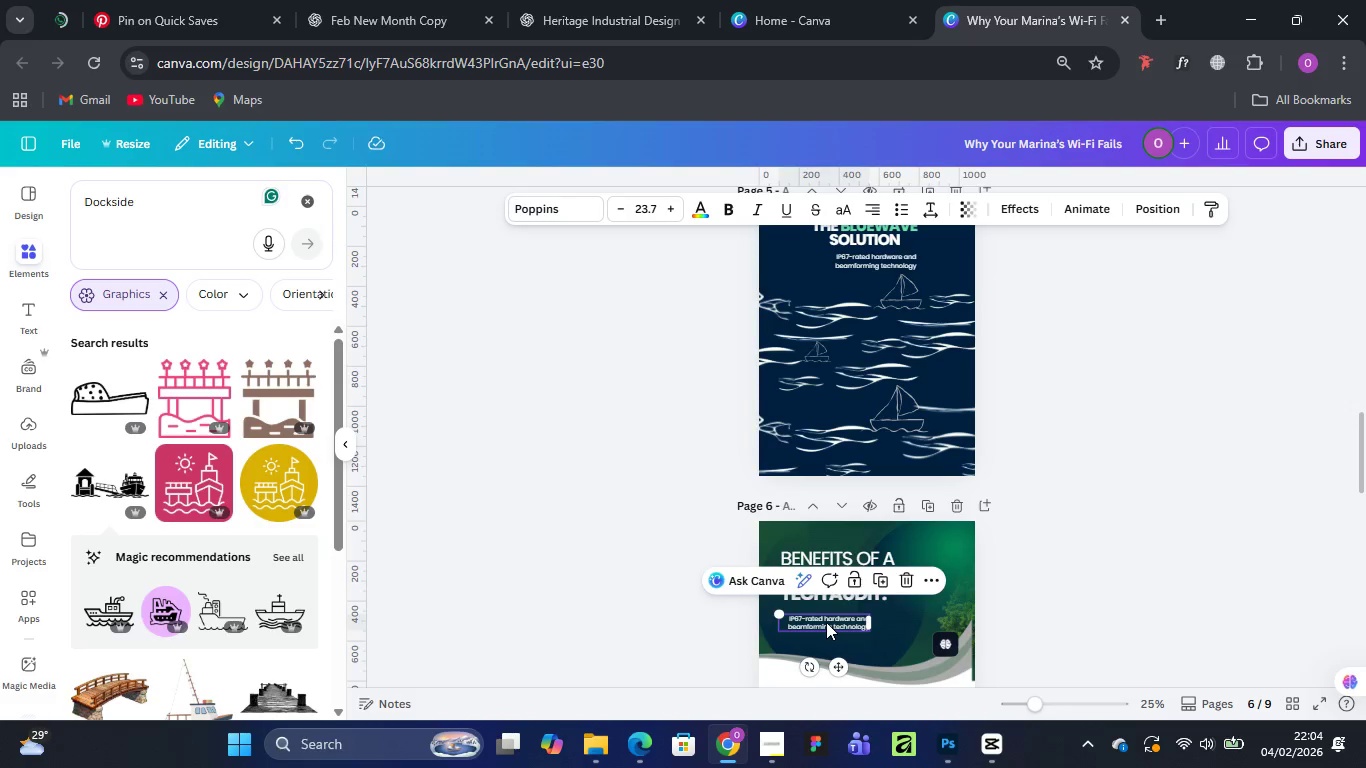 
double_click([826, 622])
 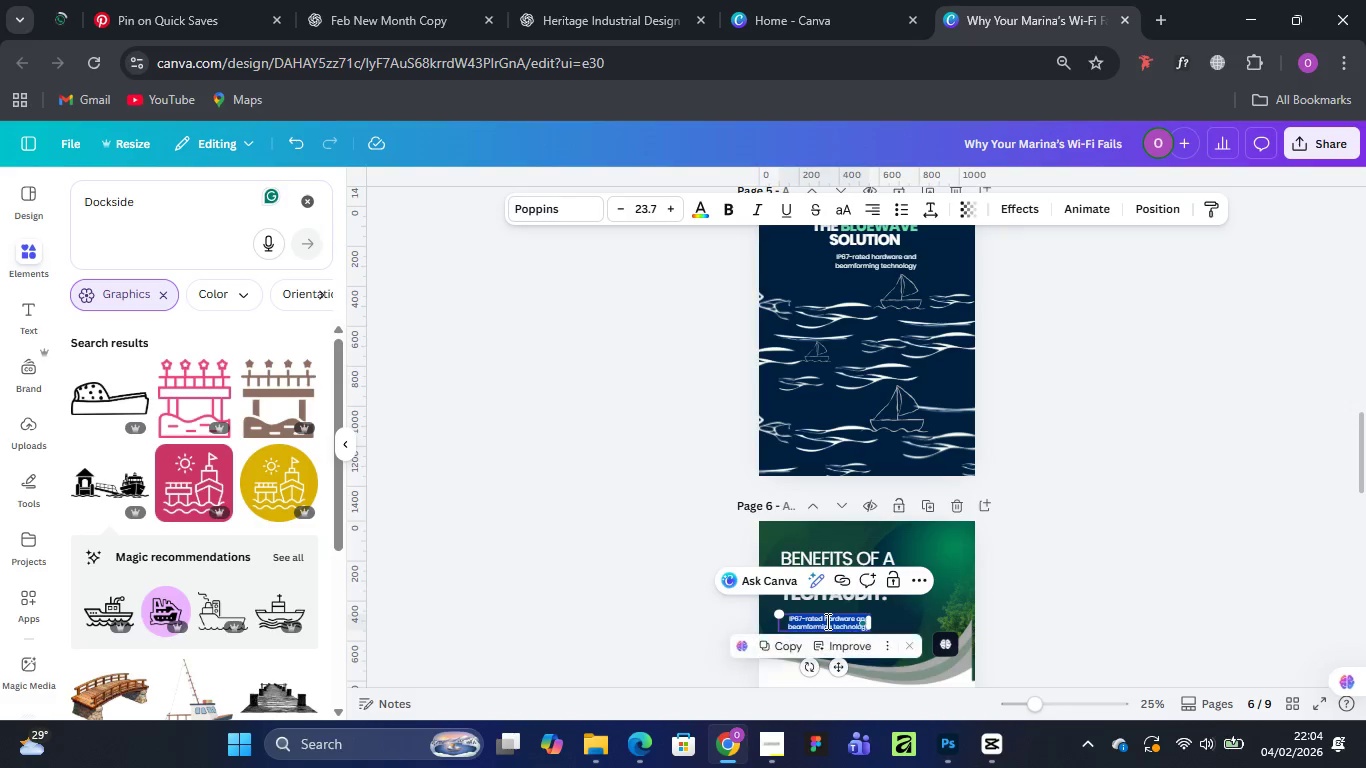 
key(Control+V)
 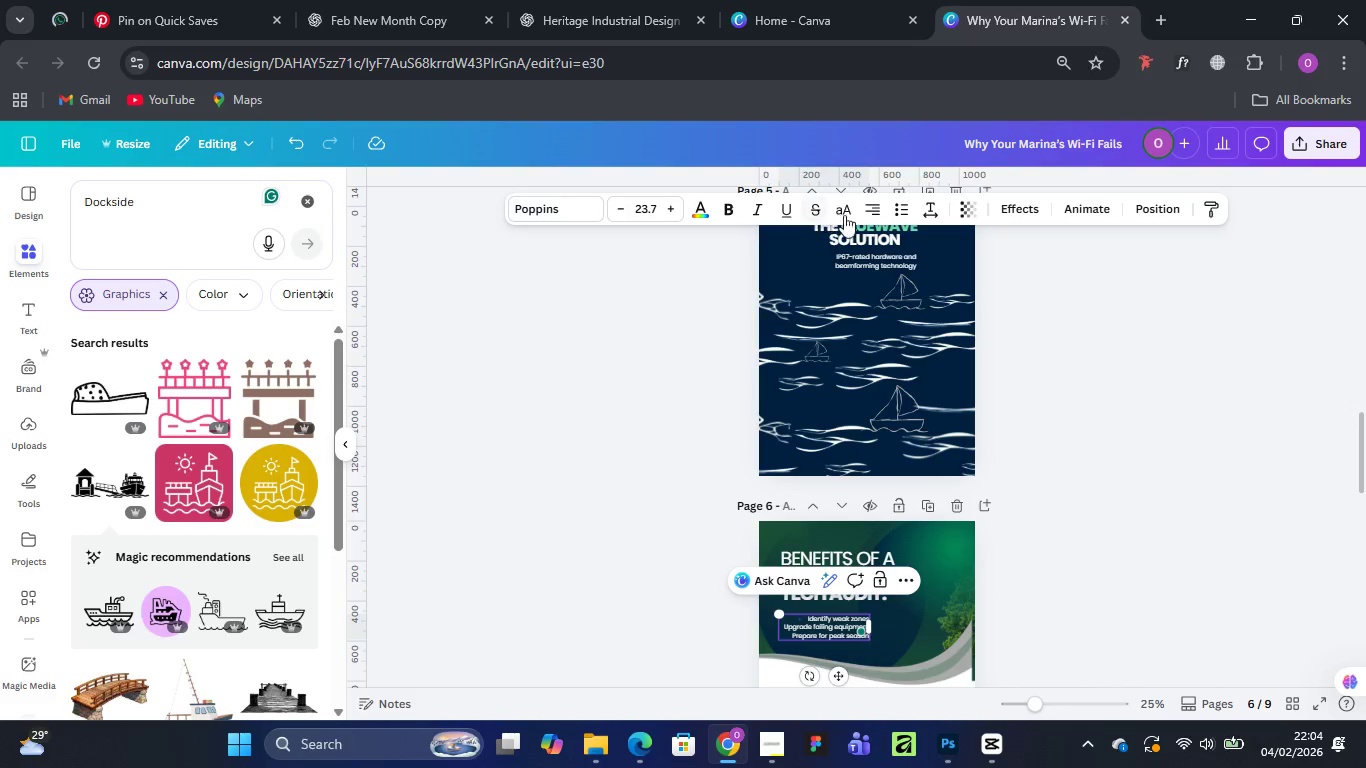 
left_click([872, 208])
 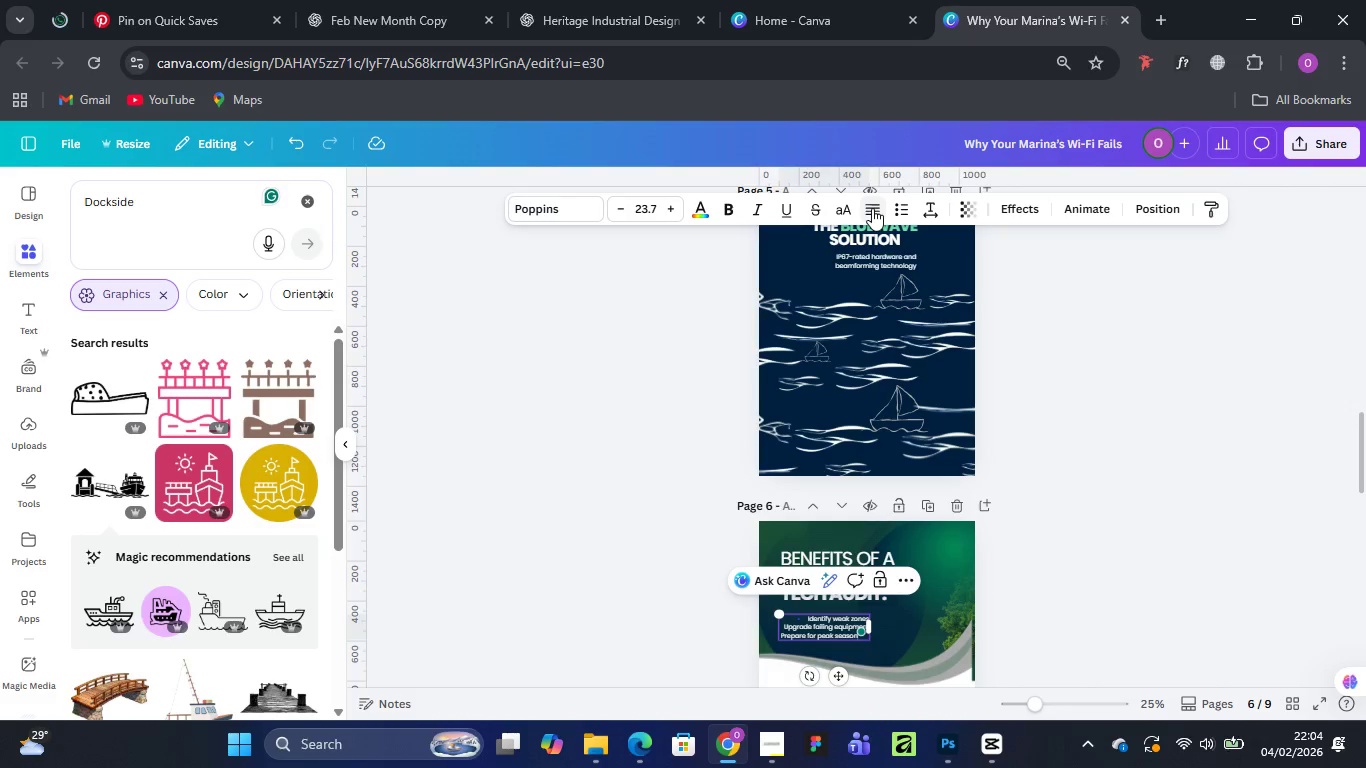 
left_click([872, 208])
 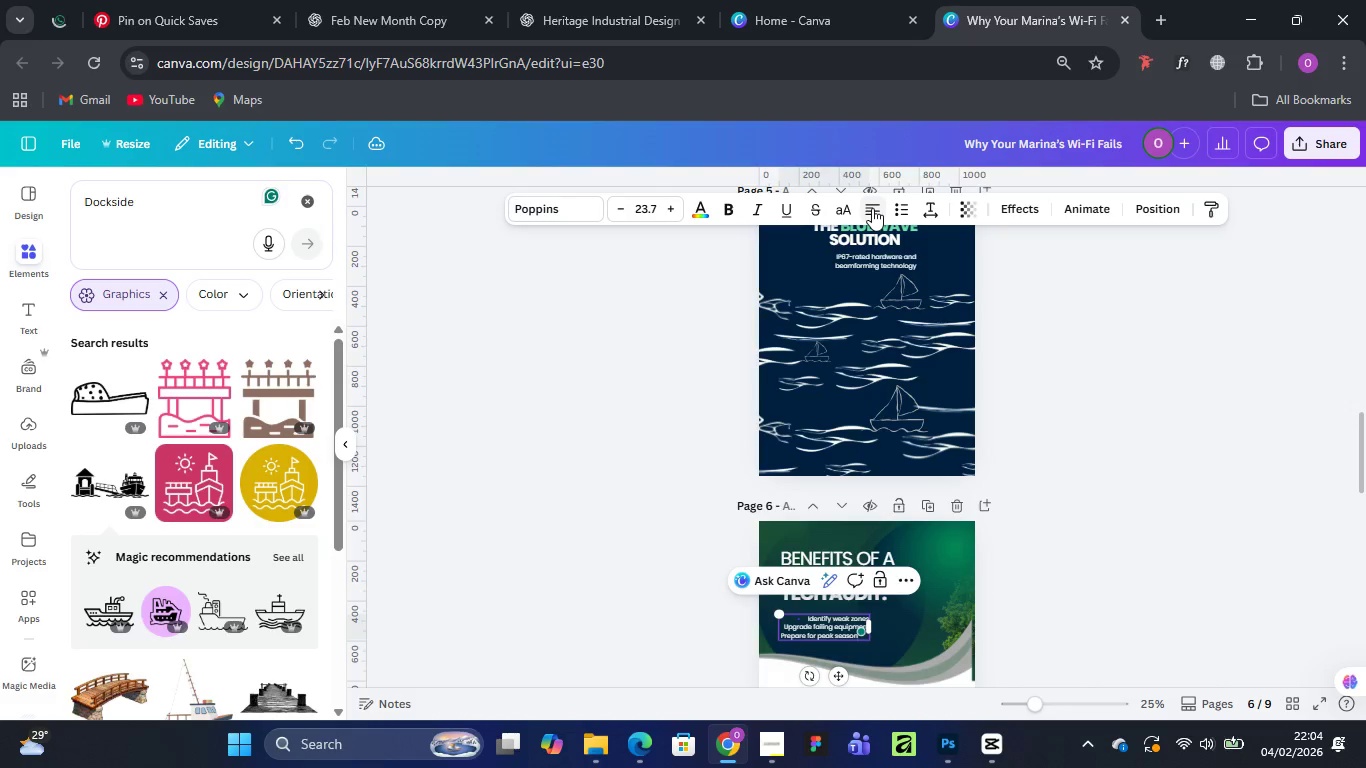 
left_click([872, 208])
 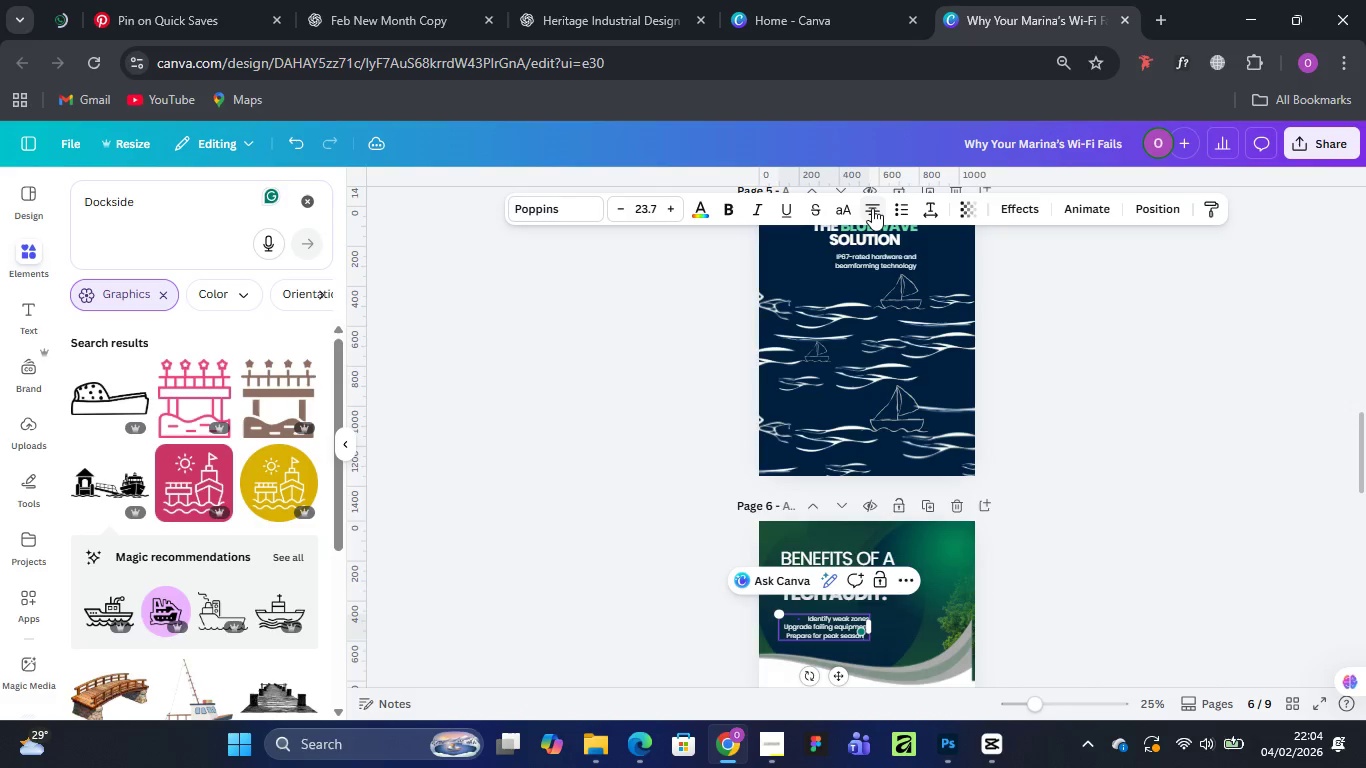 
left_click([872, 208])
 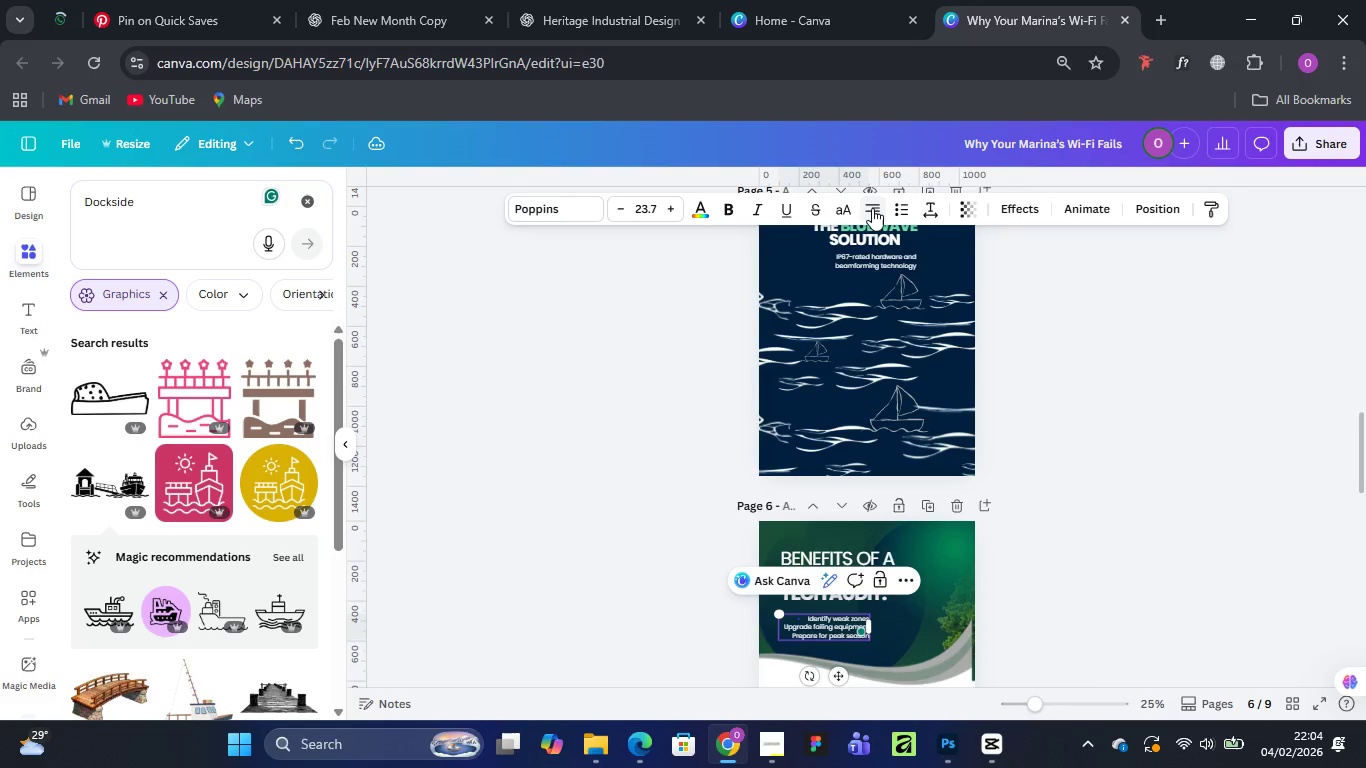 
left_click([872, 208])
 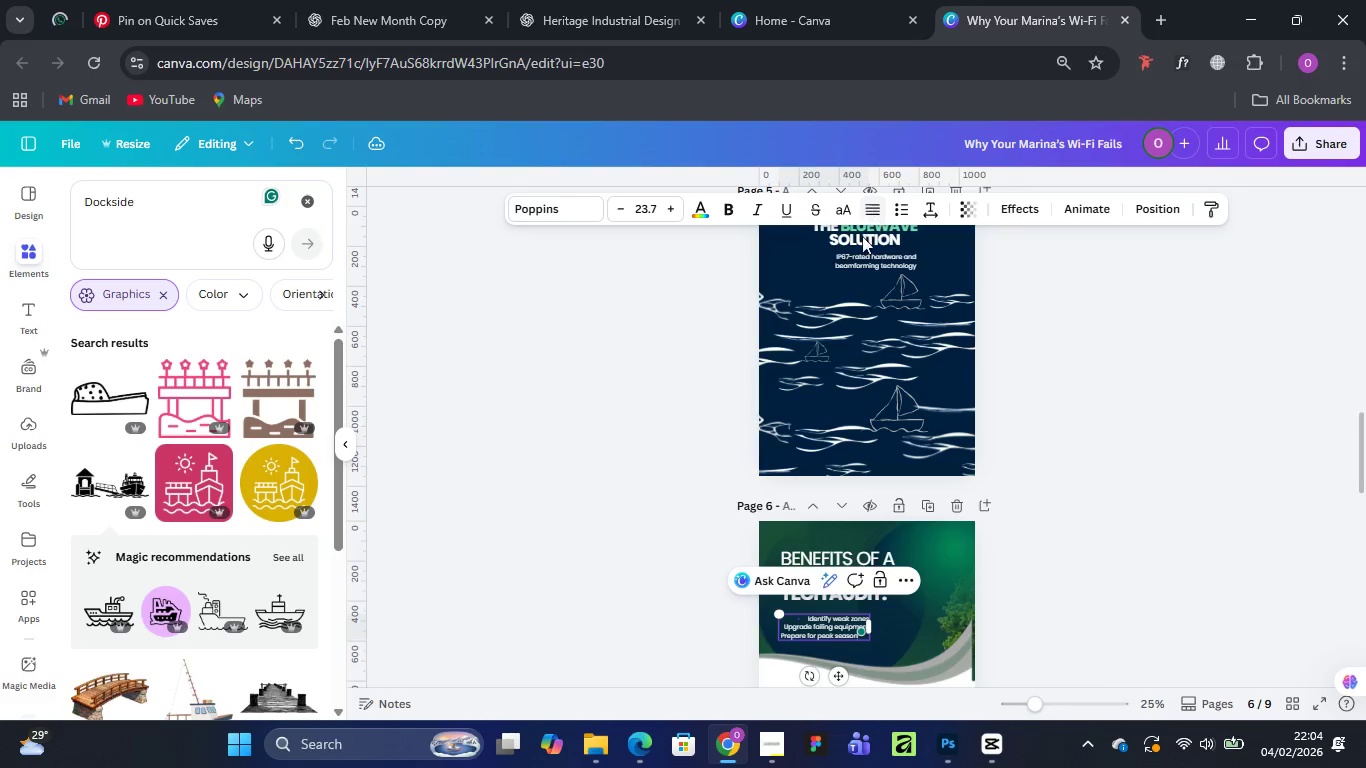 
left_click([592, 560])
 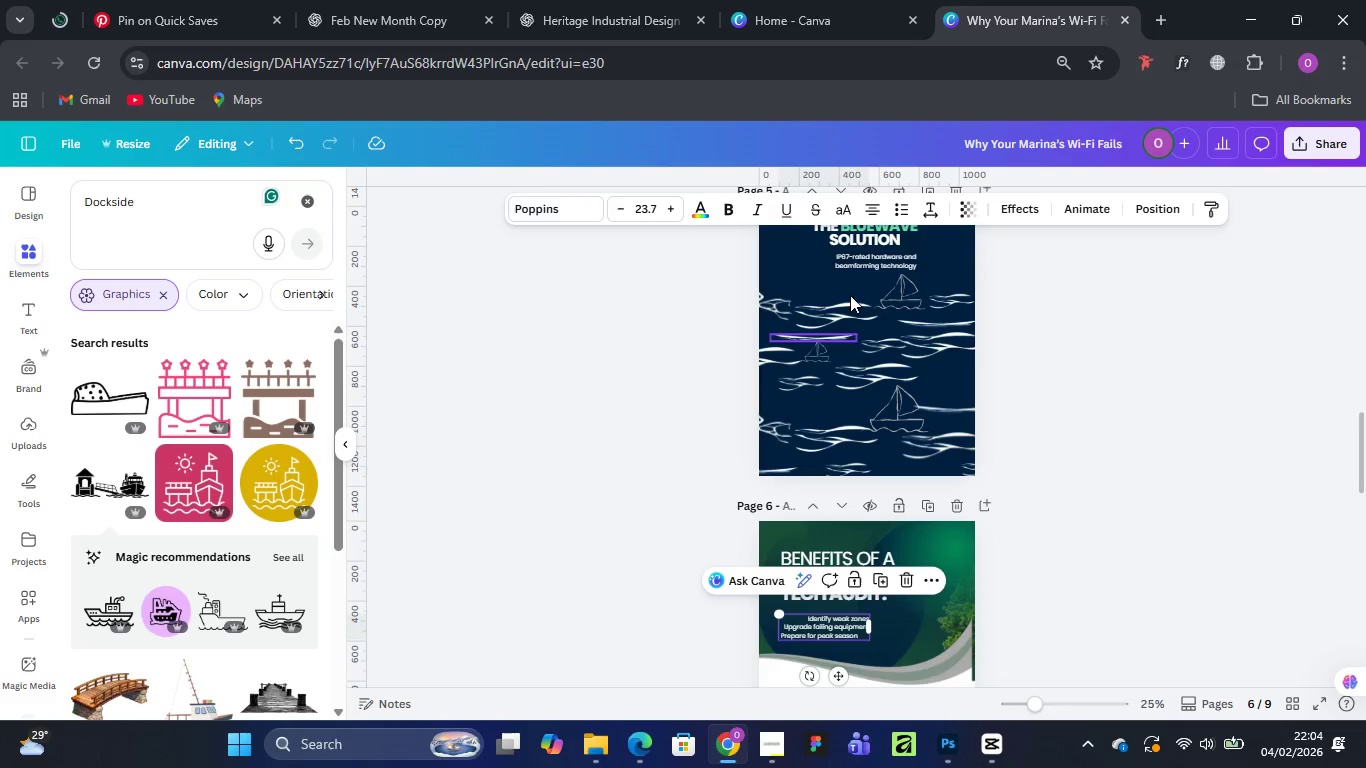 
left_click([870, 207])
 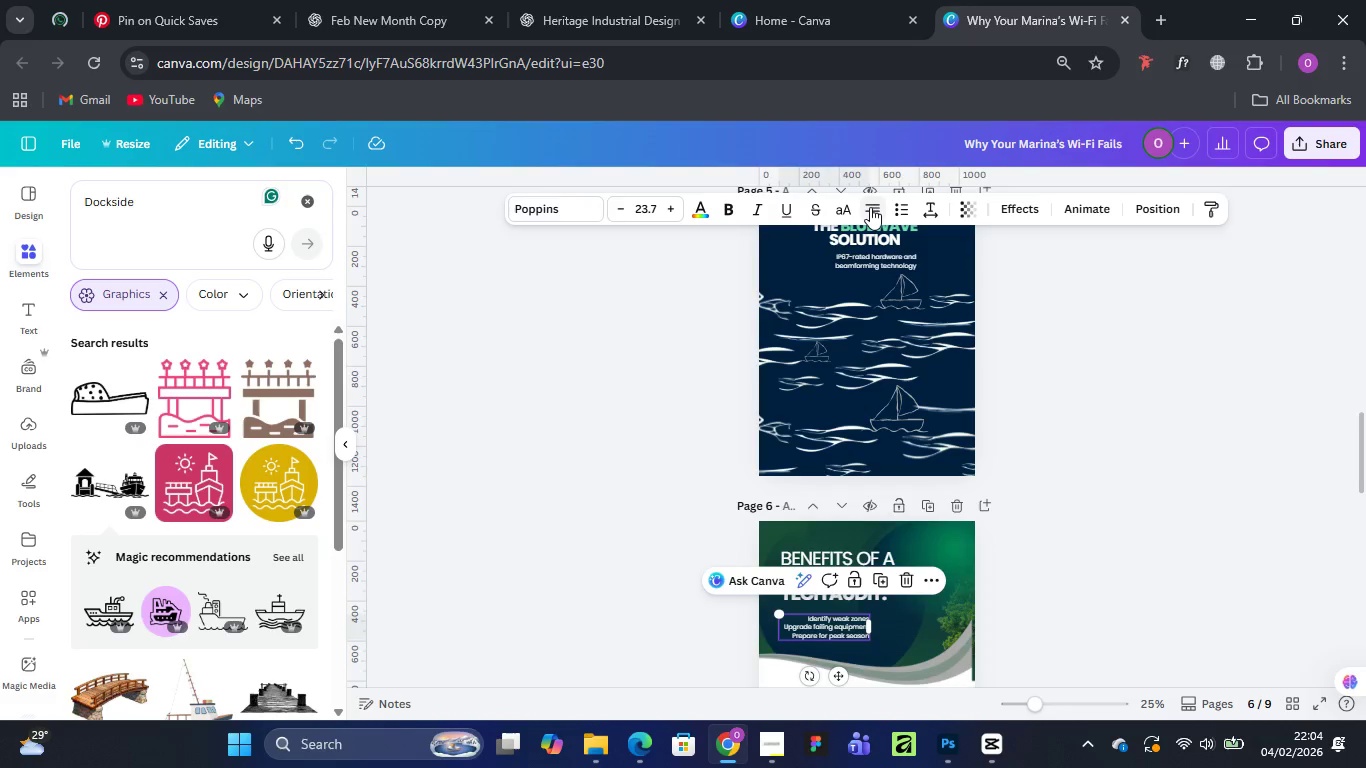 
left_click([870, 207])
 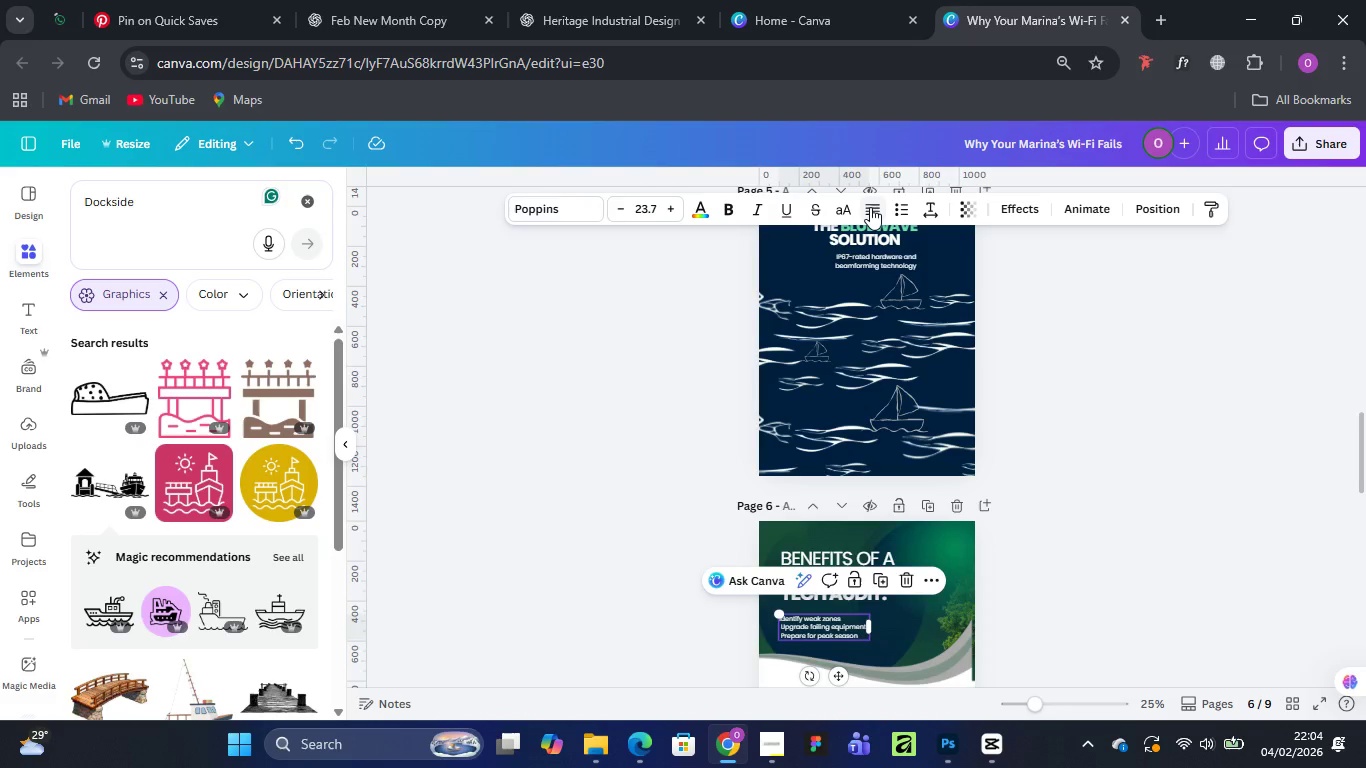 
left_click([870, 207])
 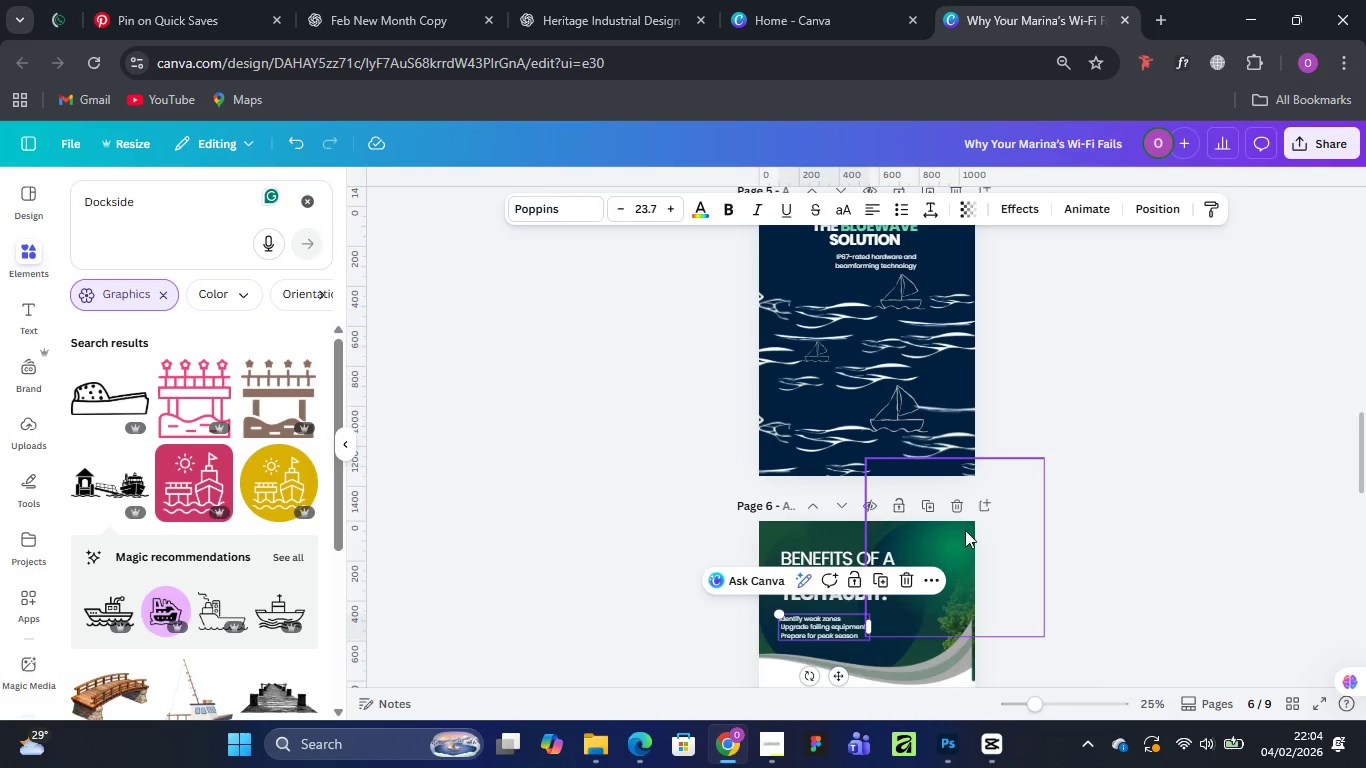 
left_click([1150, 539])
 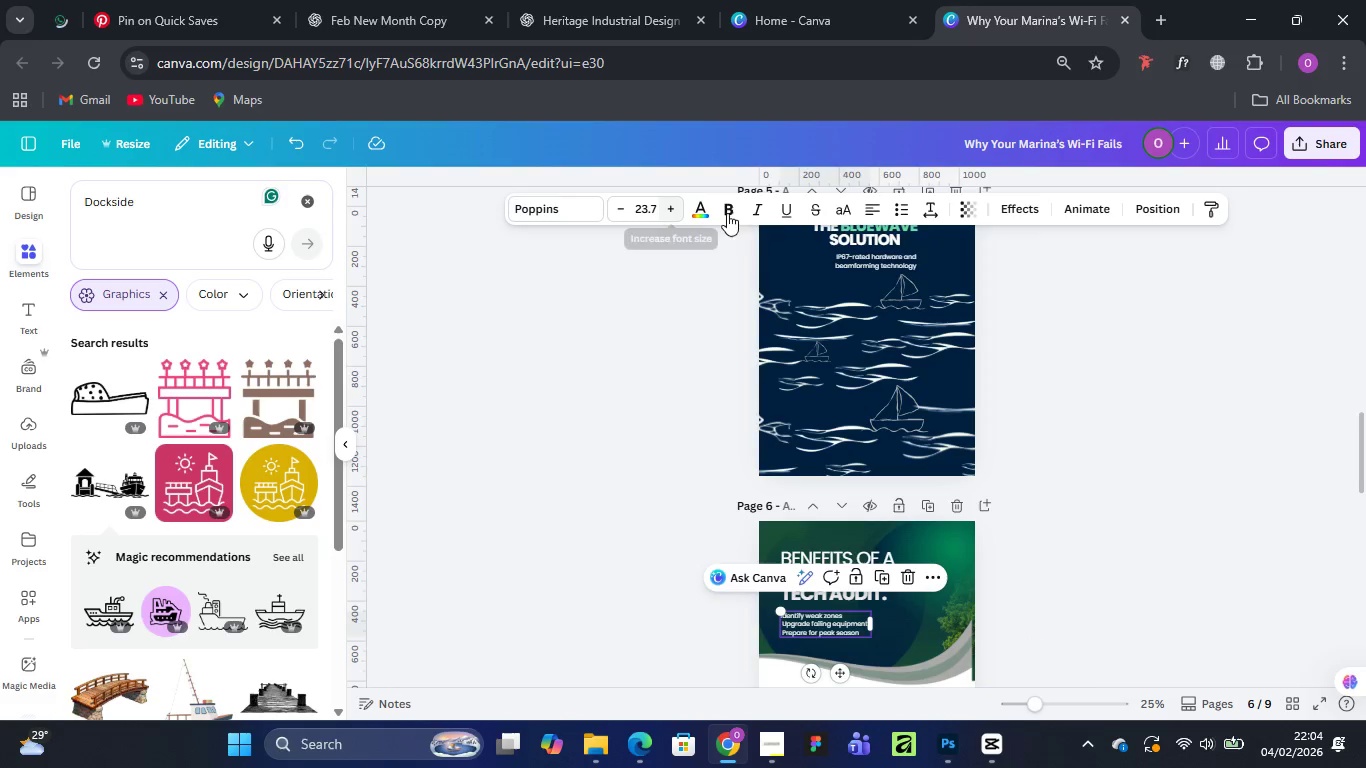 
wait(5.7)
 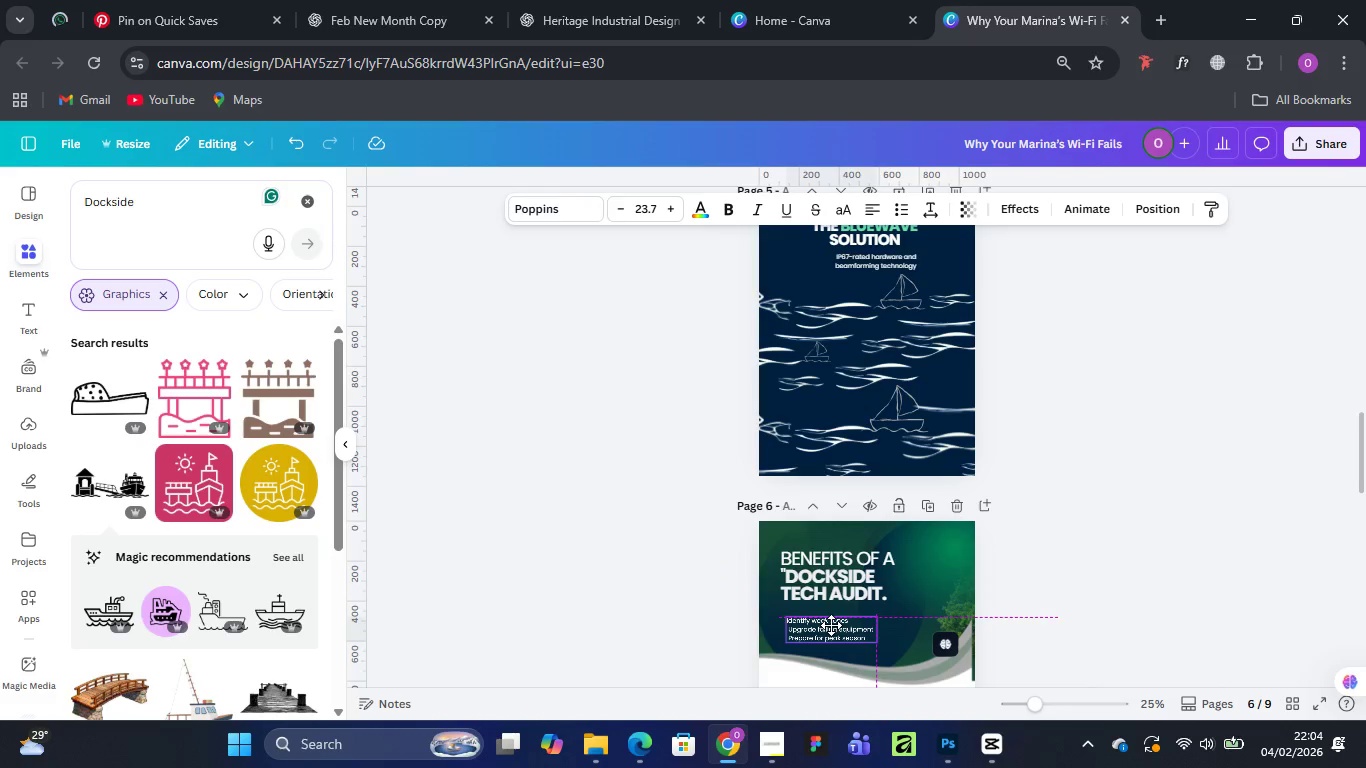 
left_click([900, 203])
 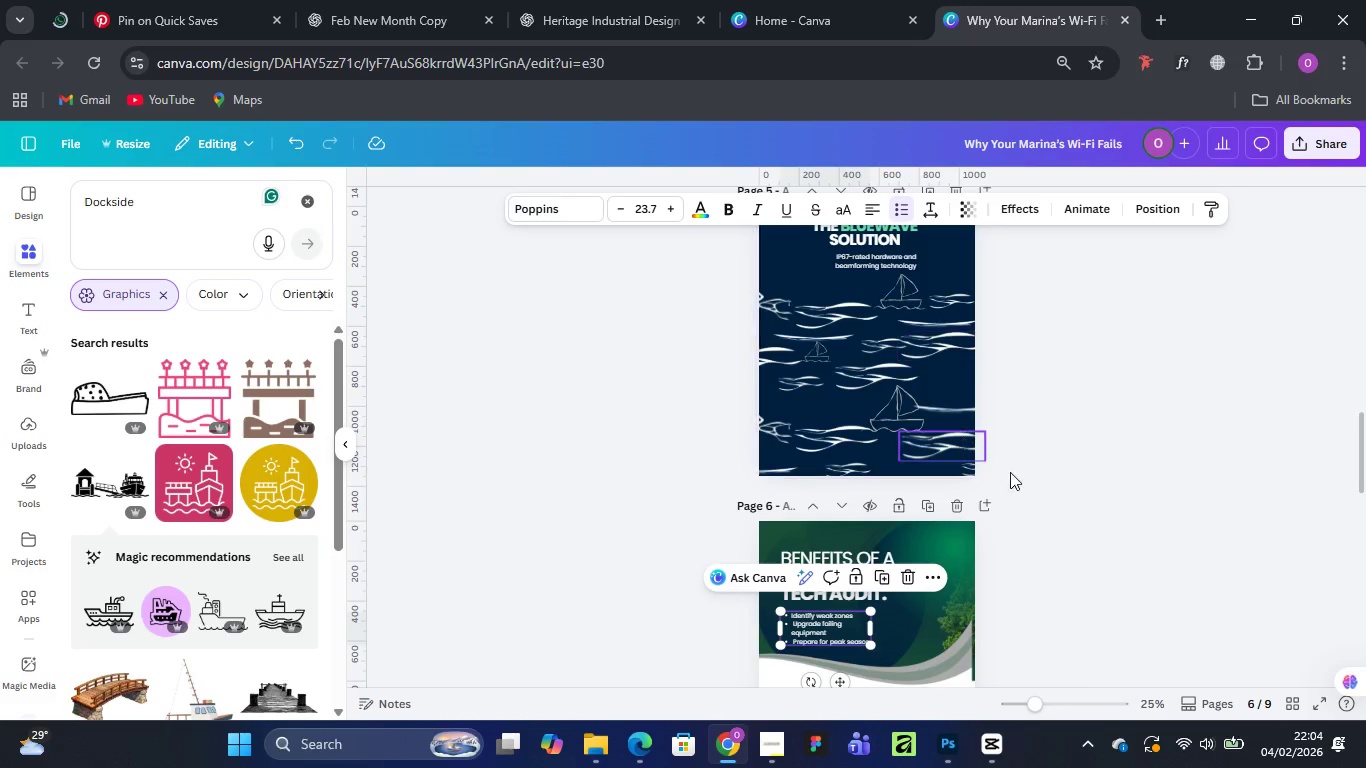 
left_click([1158, 467])
 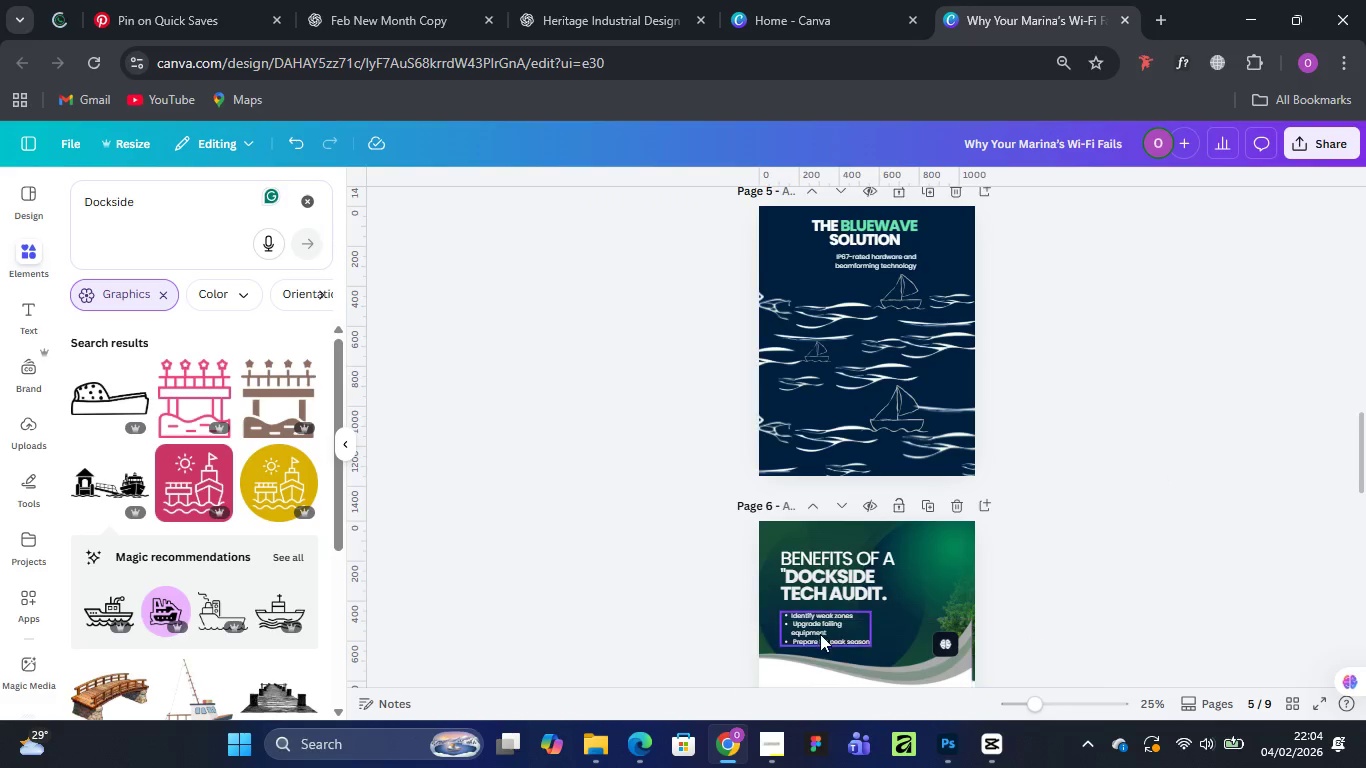 
left_click([820, 634])
 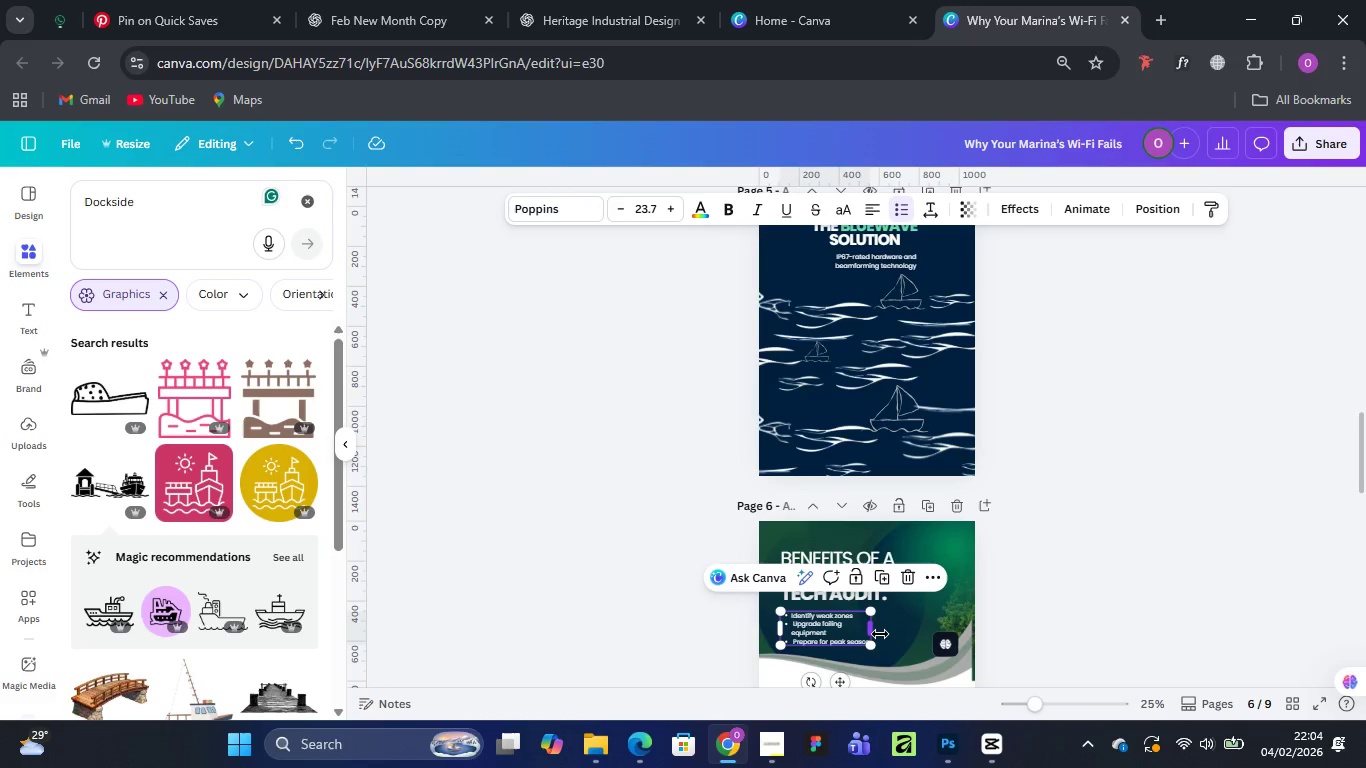 
left_click_drag(start_coordinate=[880, 634], to_coordinate=[894, 634])
 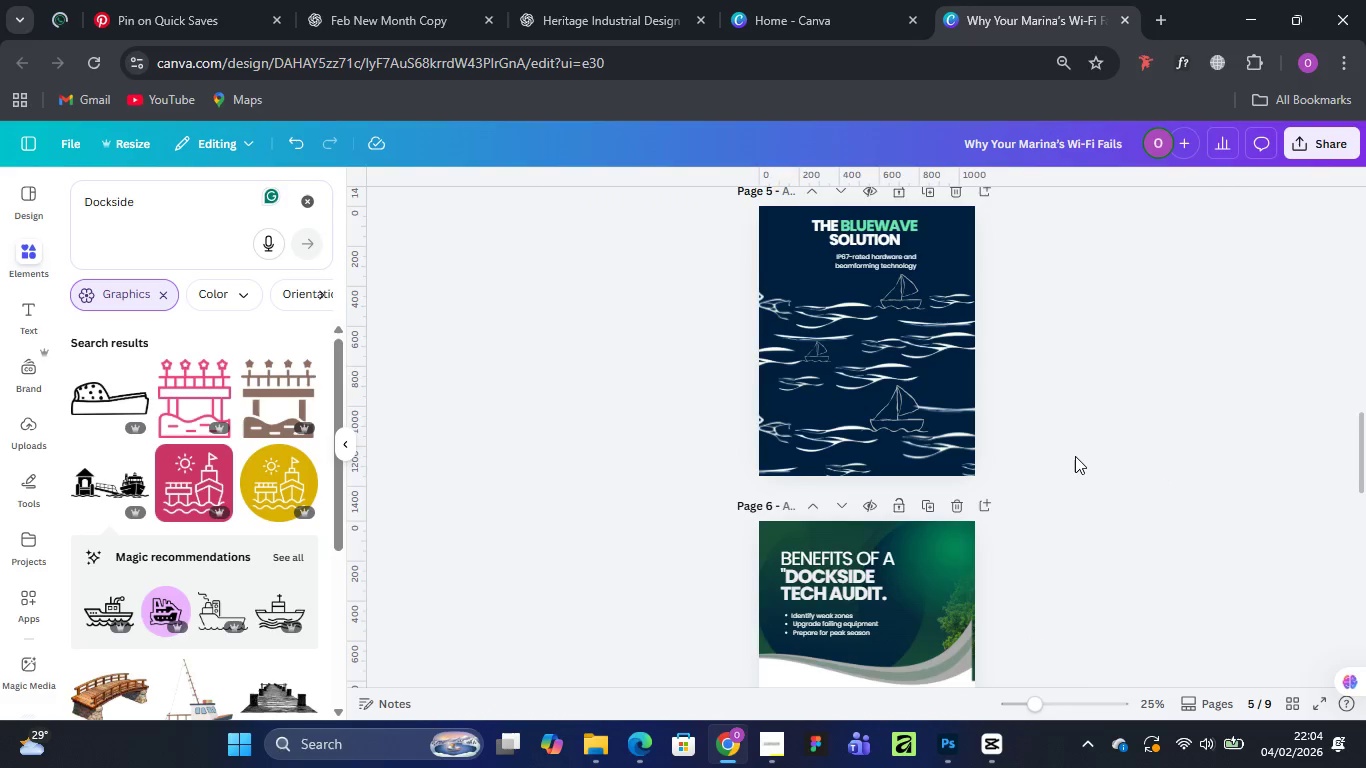 
scroll: coordinate [1075, 456], scroll_direction: down, amount: 3.0
 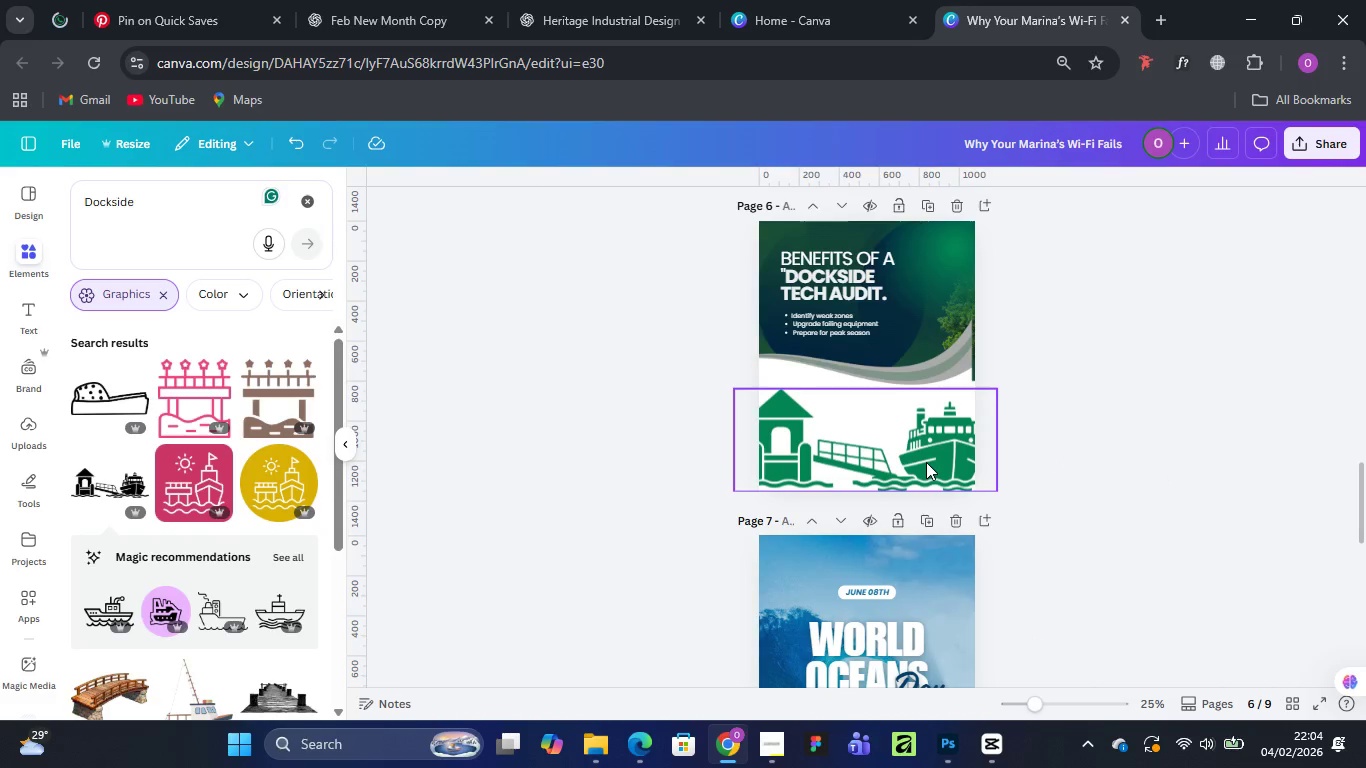 
left_click_drag(start_coordinate=[926, 462], to_coordinate=[934, 475])
 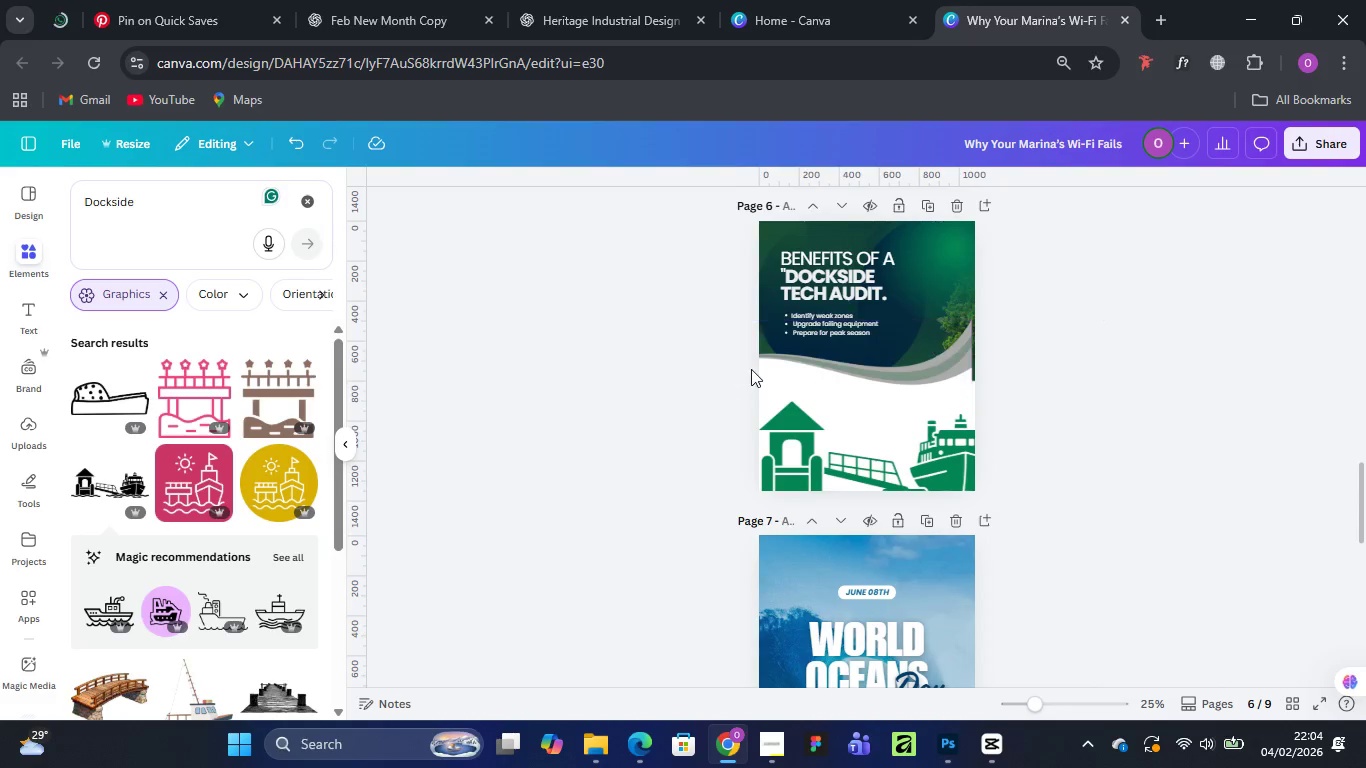 
left_click_drag(start_coordinate=[739, 346], to_coordinate=[1033, 407])
 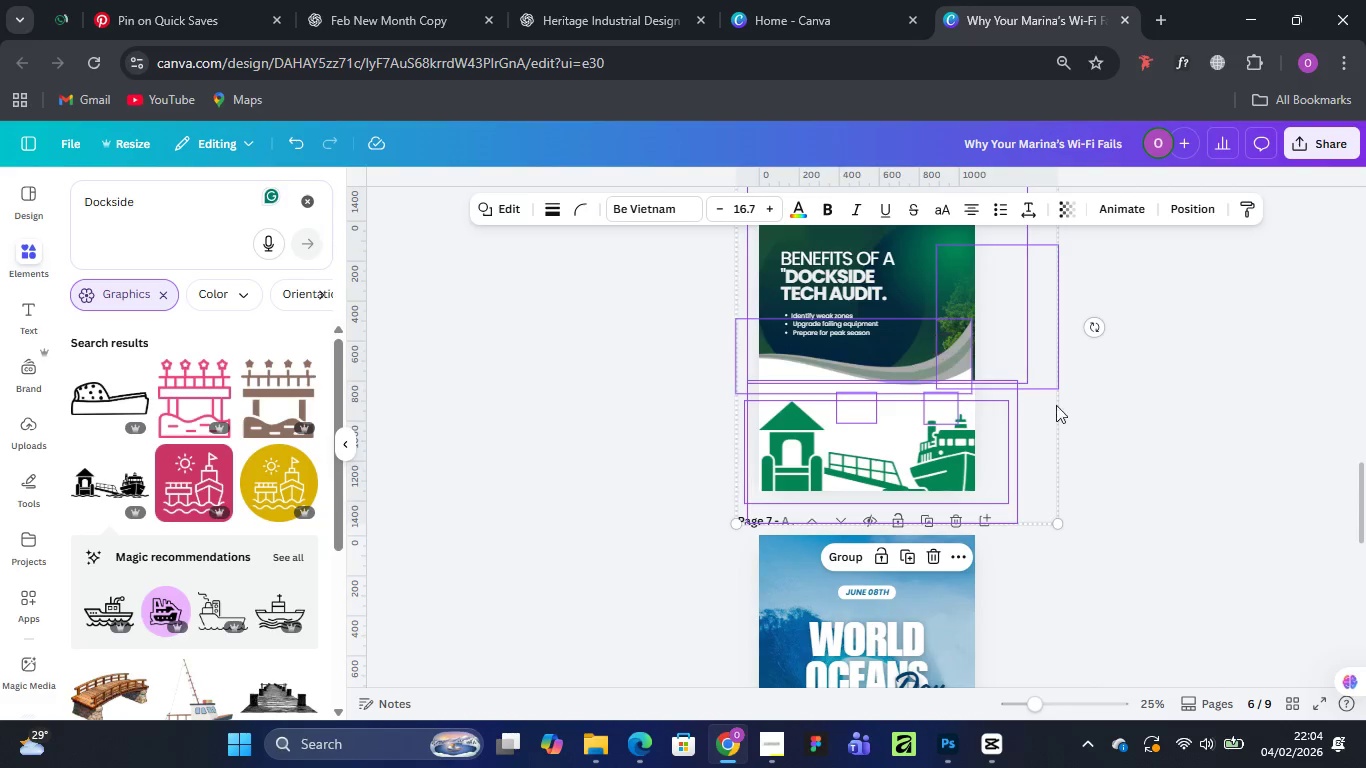 
left_click([1200, 405])
 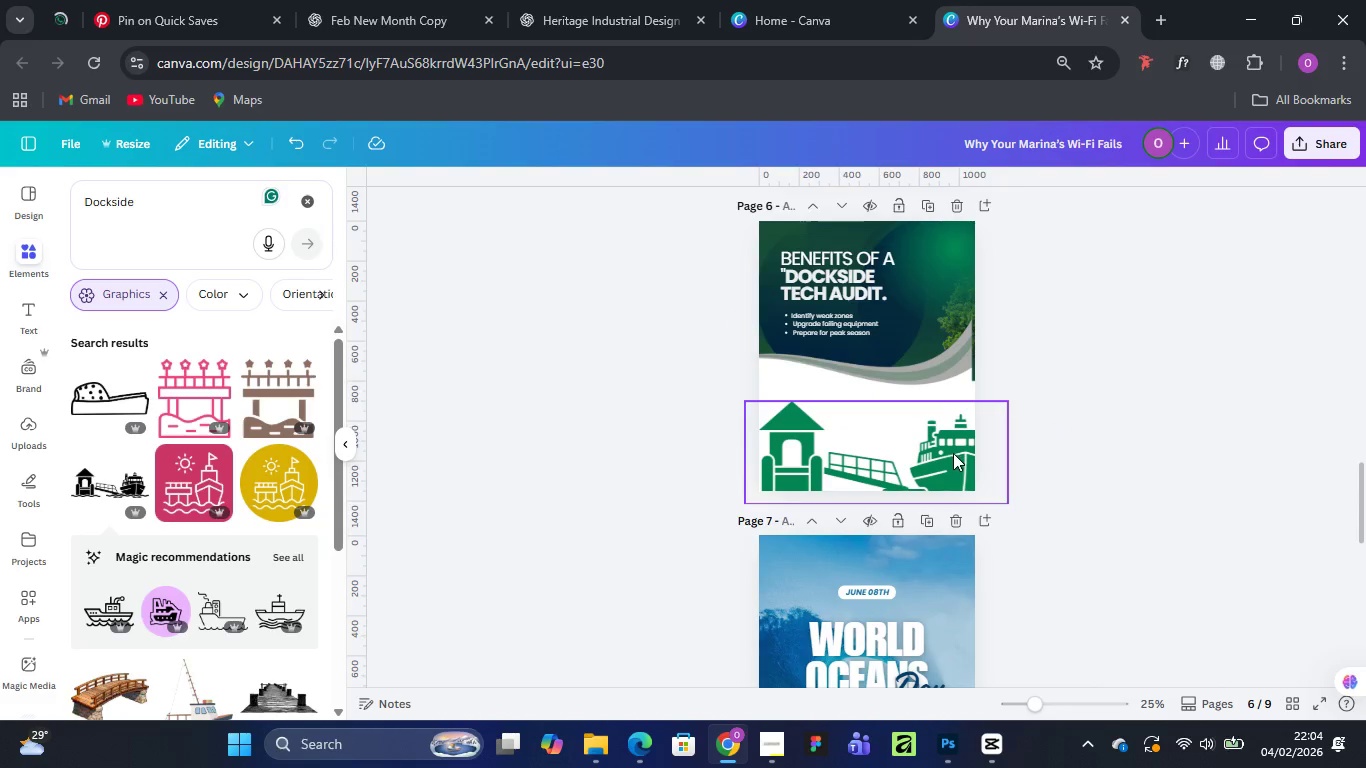 
left_click_drag(start_coordinate=[953, 453], to_coordinate=[951, 483])
 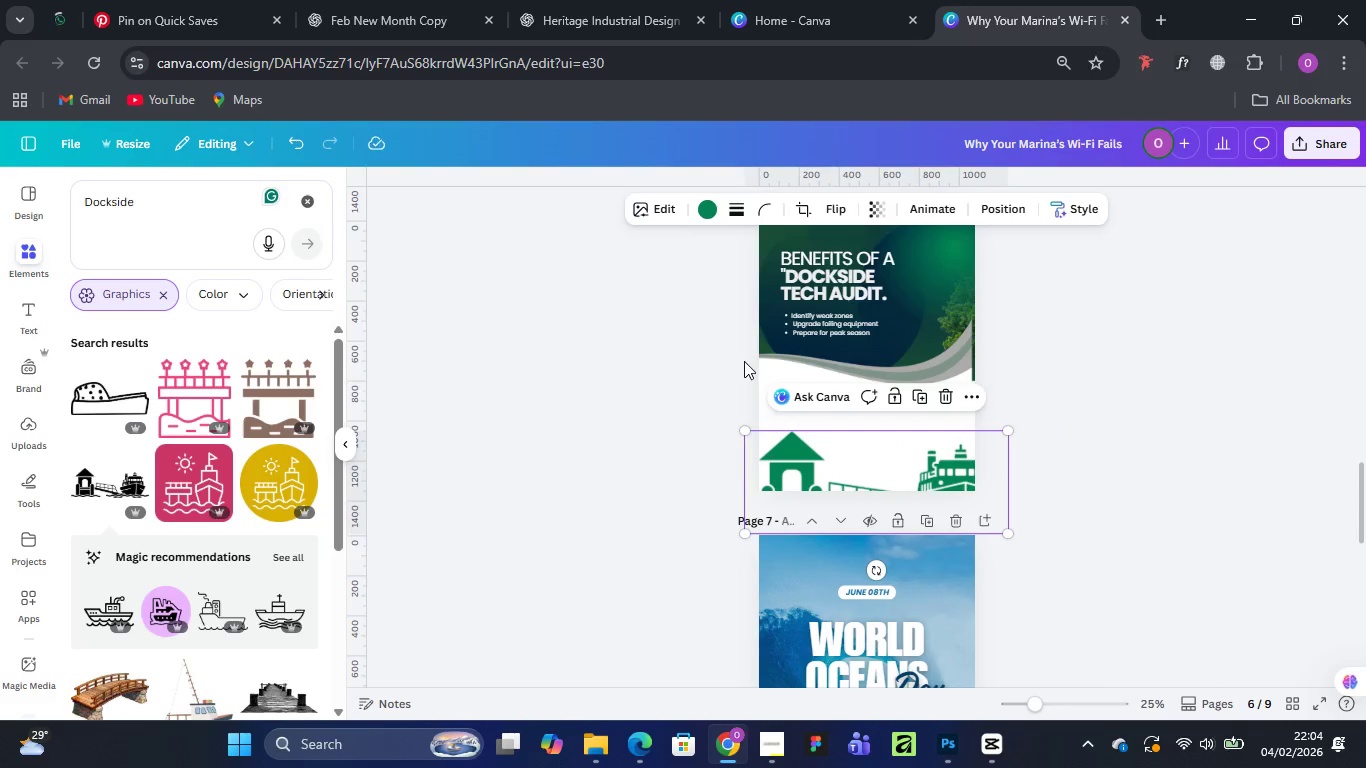 
left_click_drag(start_coordinate=[744, 360], to_coordinate=[1014, 401])
 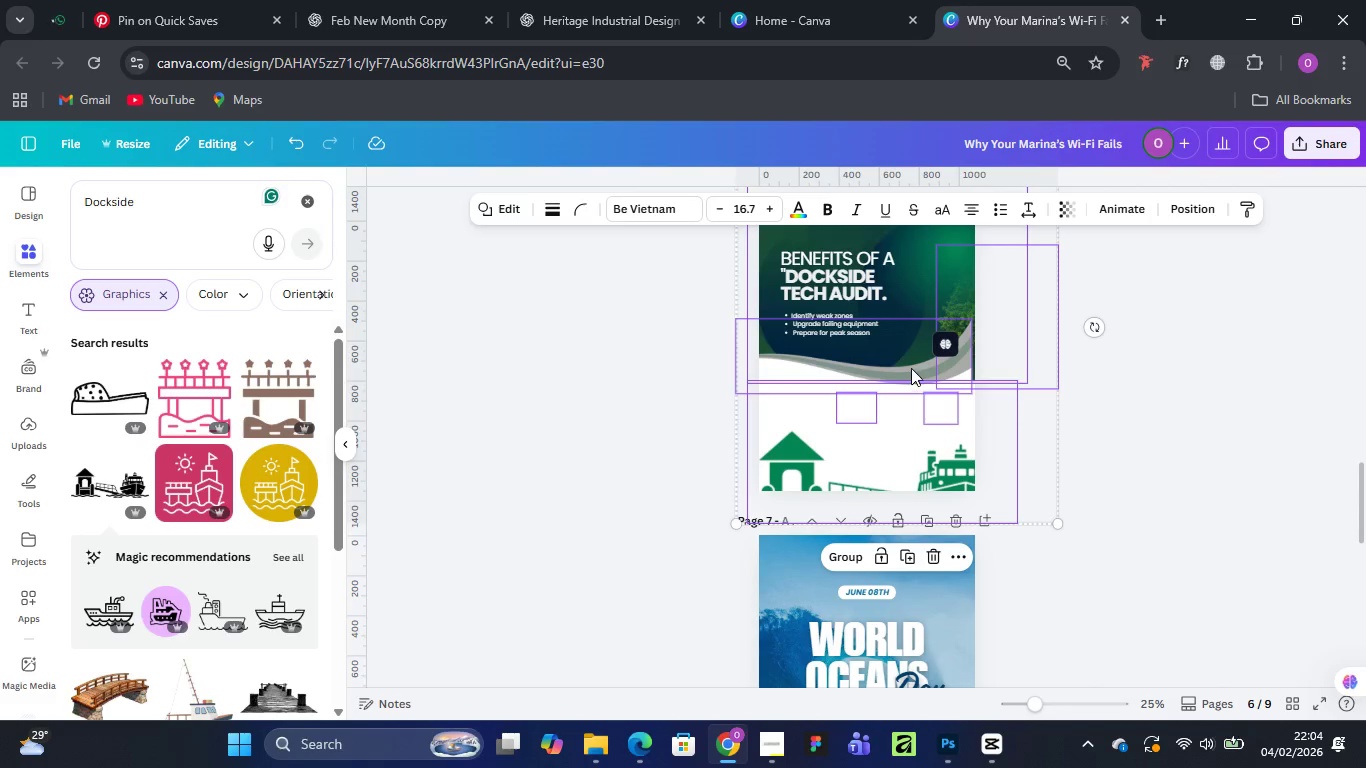 
left_click_drag(start_coordinate=[908, 366], to_coordinate=[906, 423])
 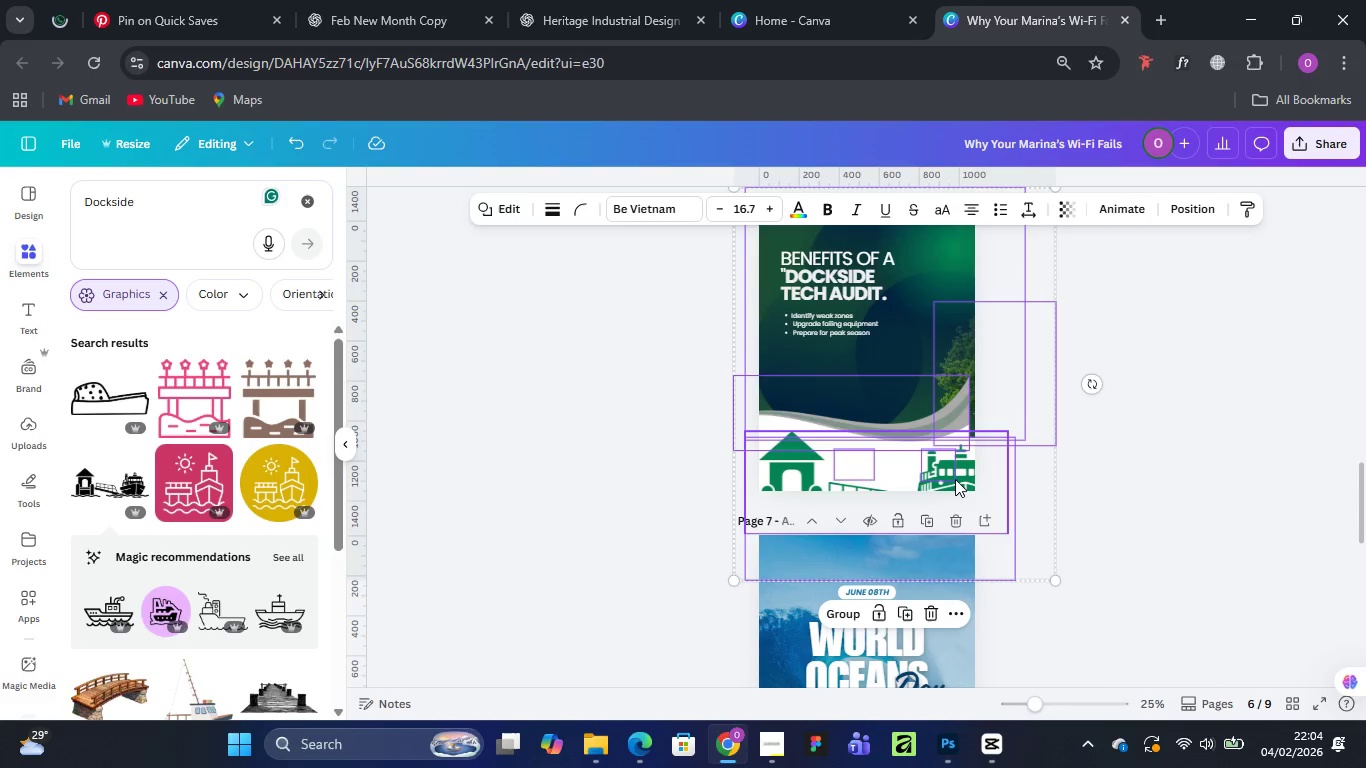 
left_click_drag(start_coordinate=[954, 479], to_coordinate=[954, 448])
 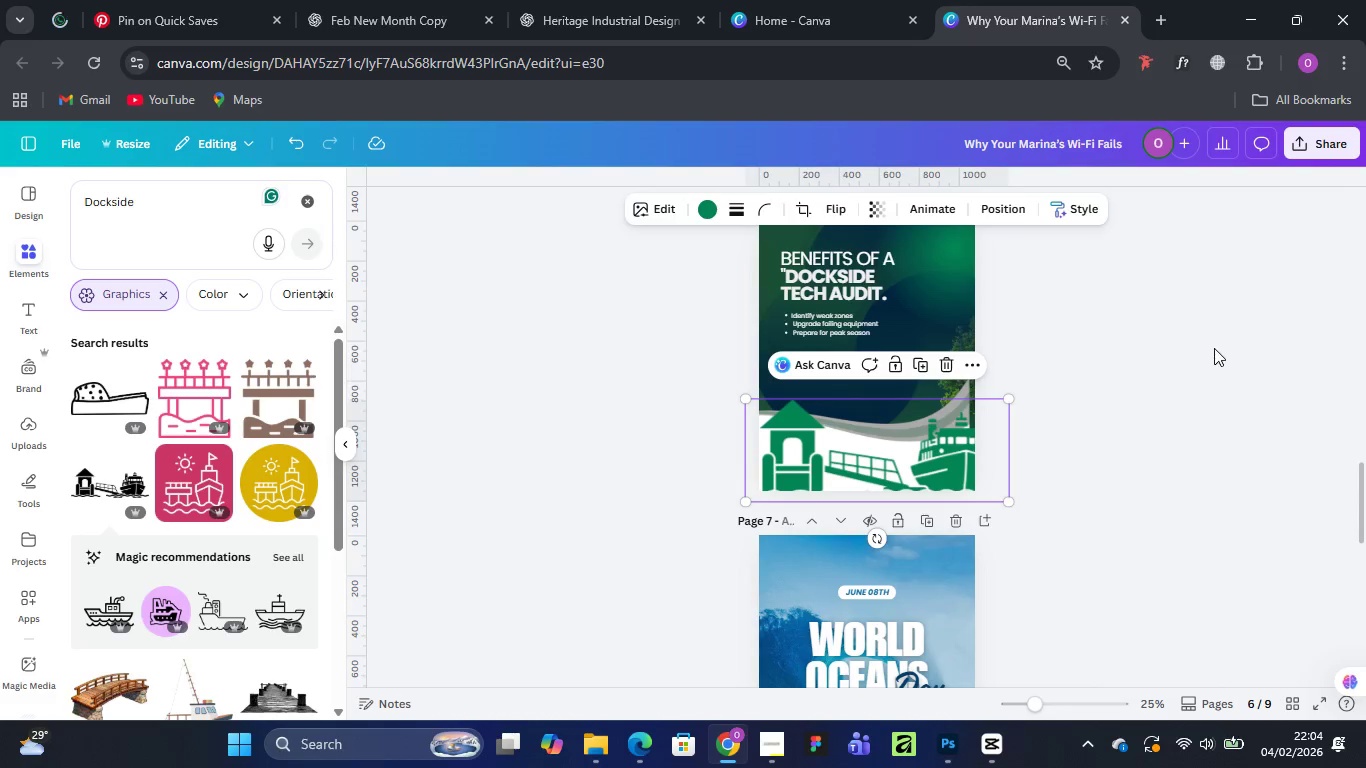 
left_click([1214, 348])
 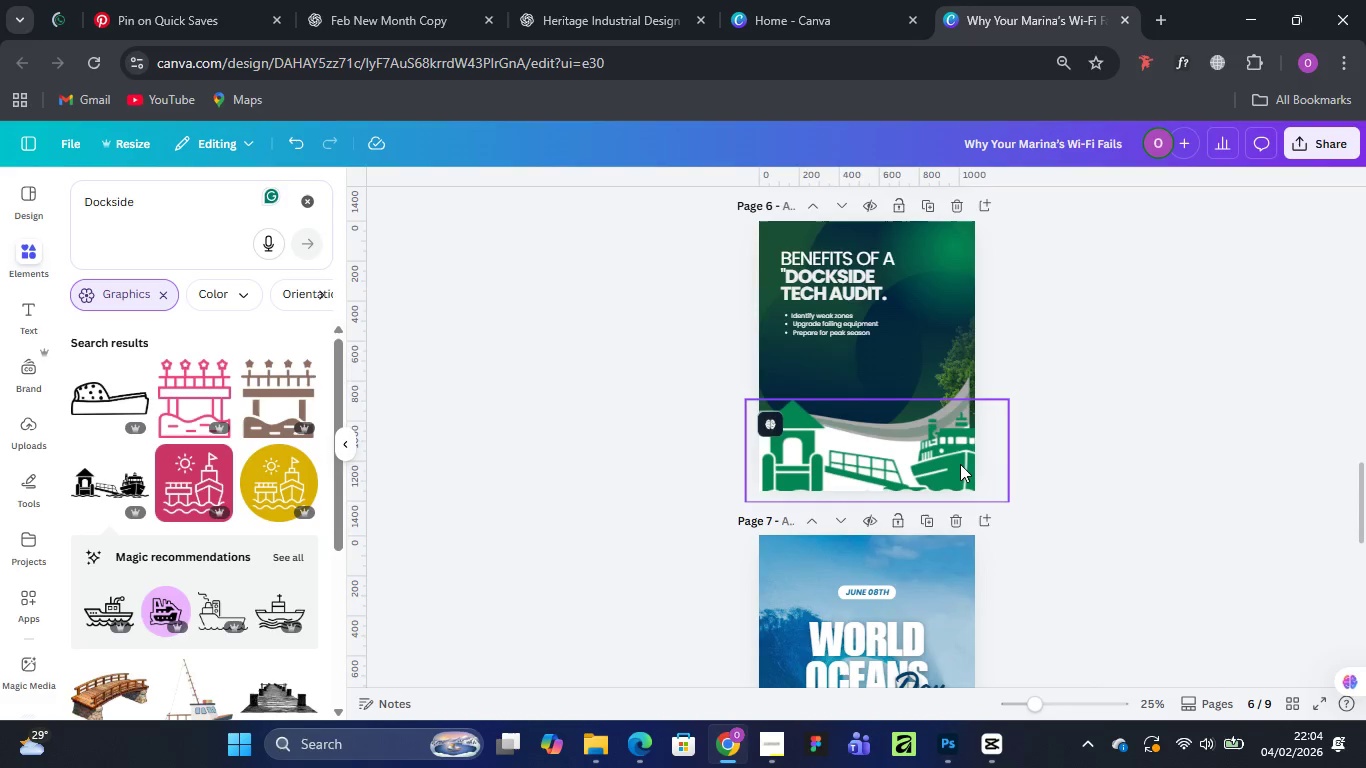 
left_click_drag(start_coordinate=[960, 464], to_coordinate=[951, 463])
 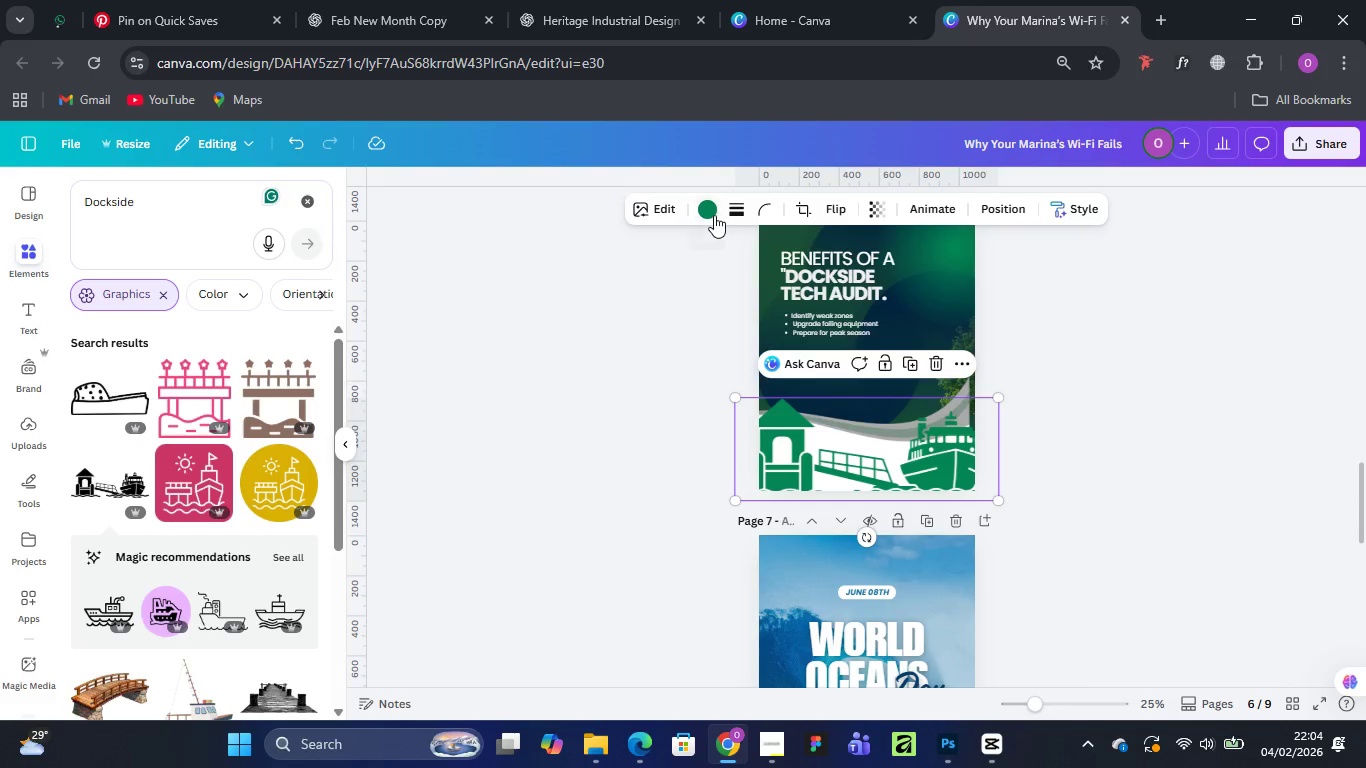 
left_click([709, 211])
 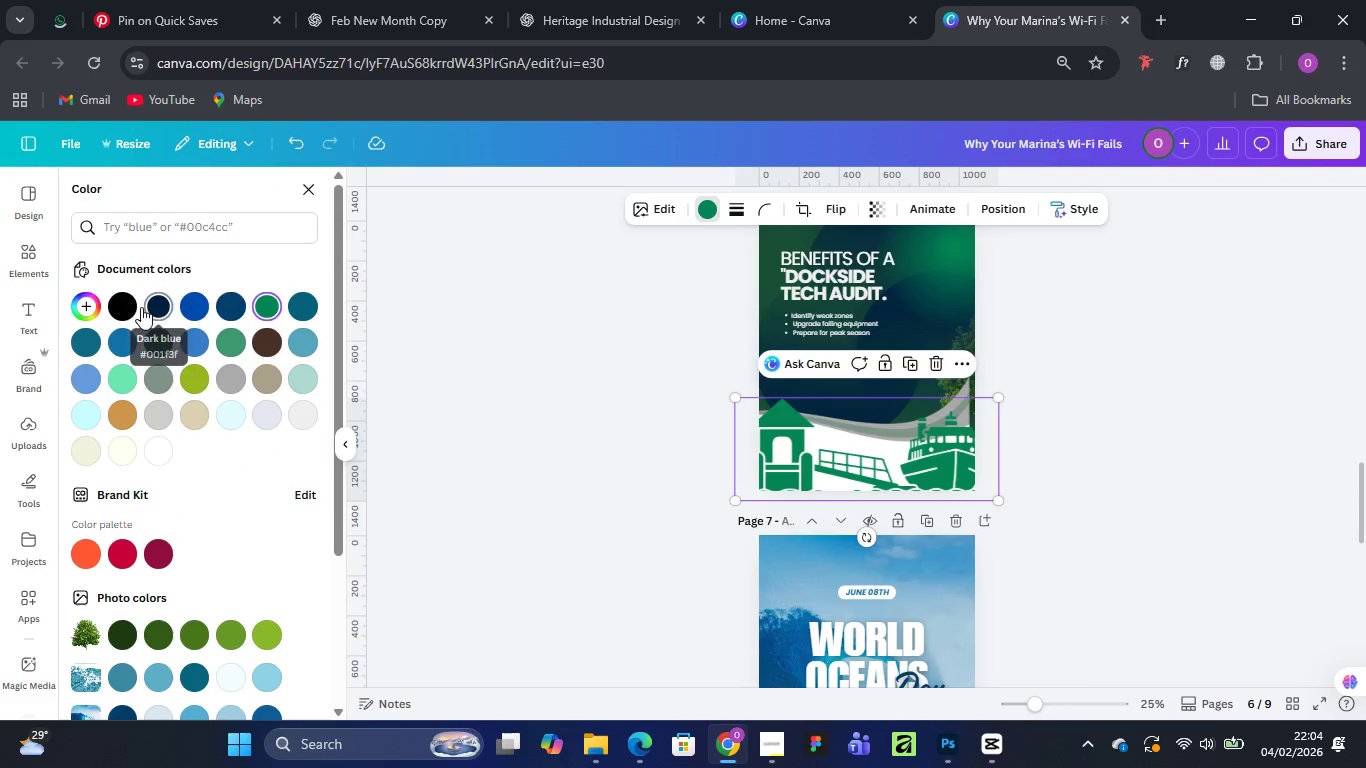 
left_click([152, 303])
 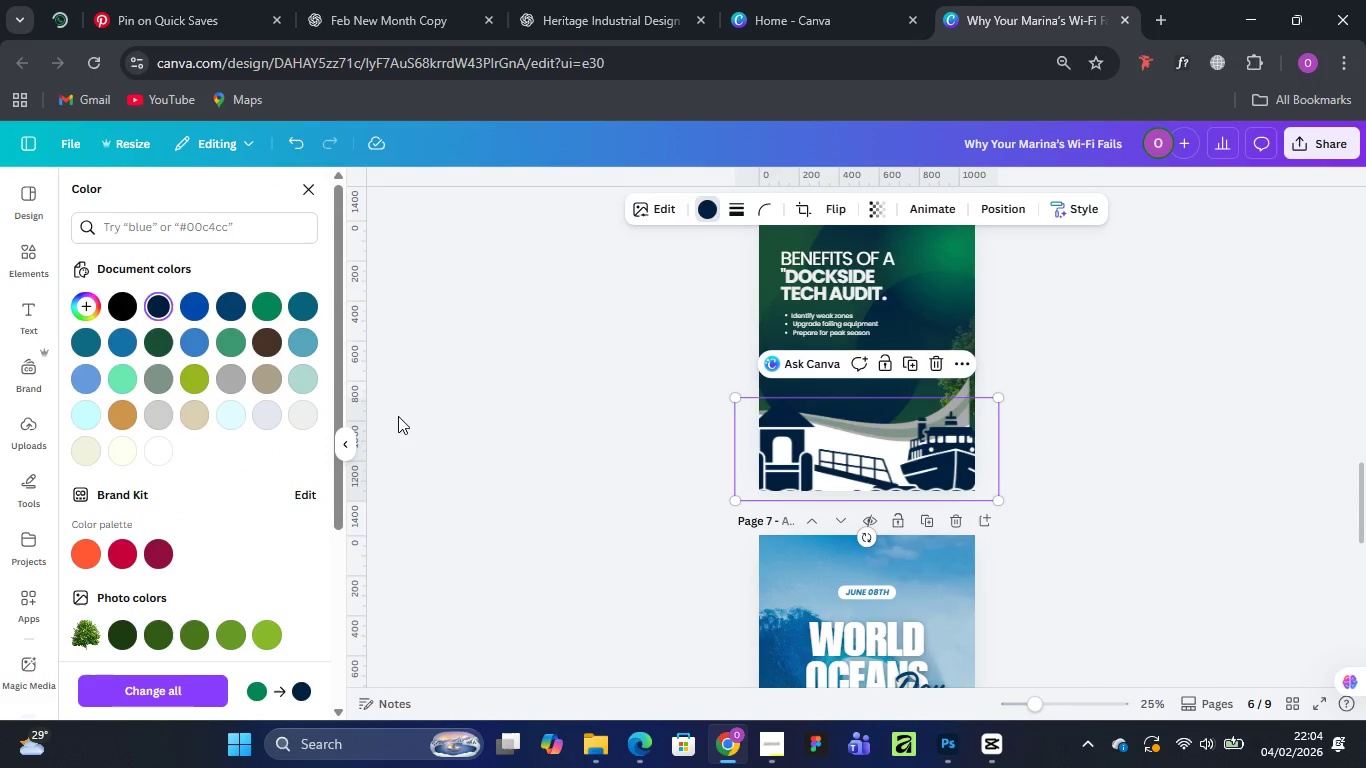 
left_click([1268, 386])
 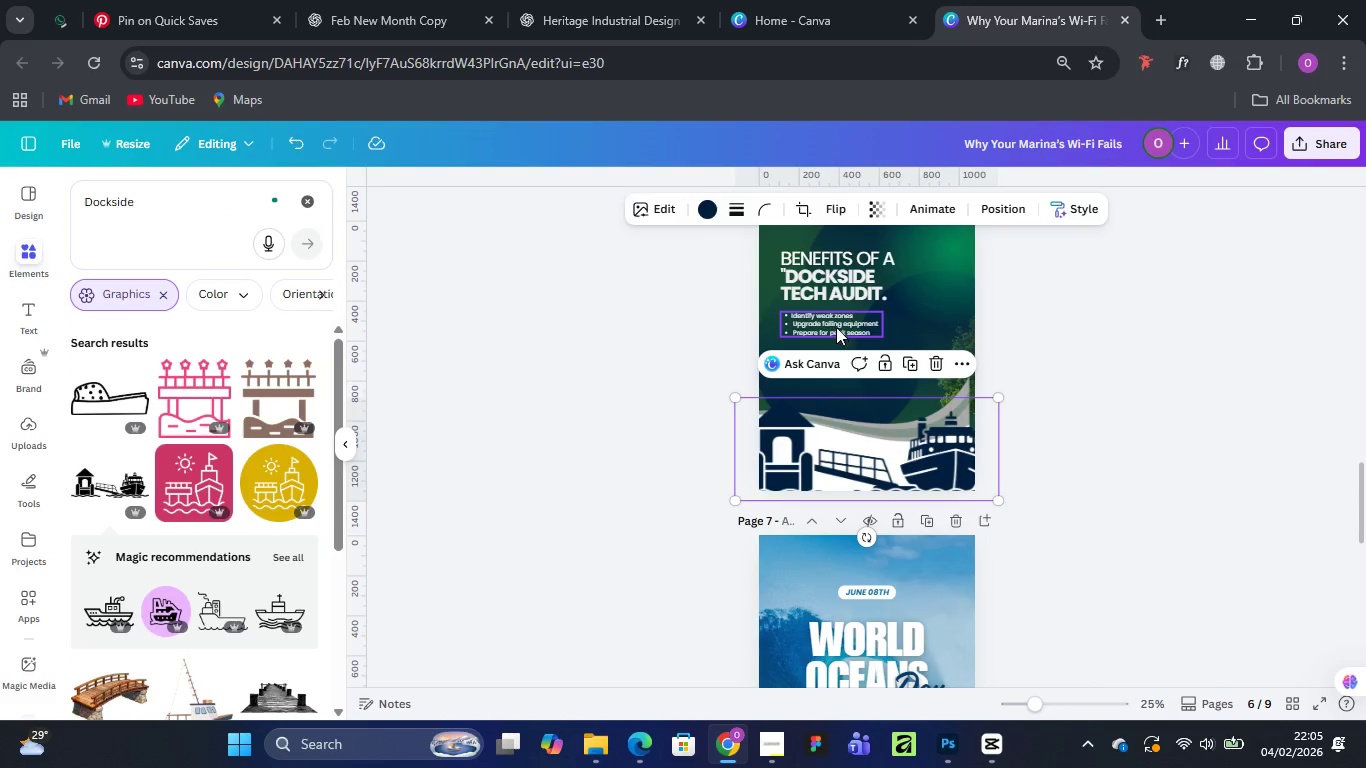 
left_click_drag(start_coordinate=[833, 322], to_coordinate=[832, 348])
 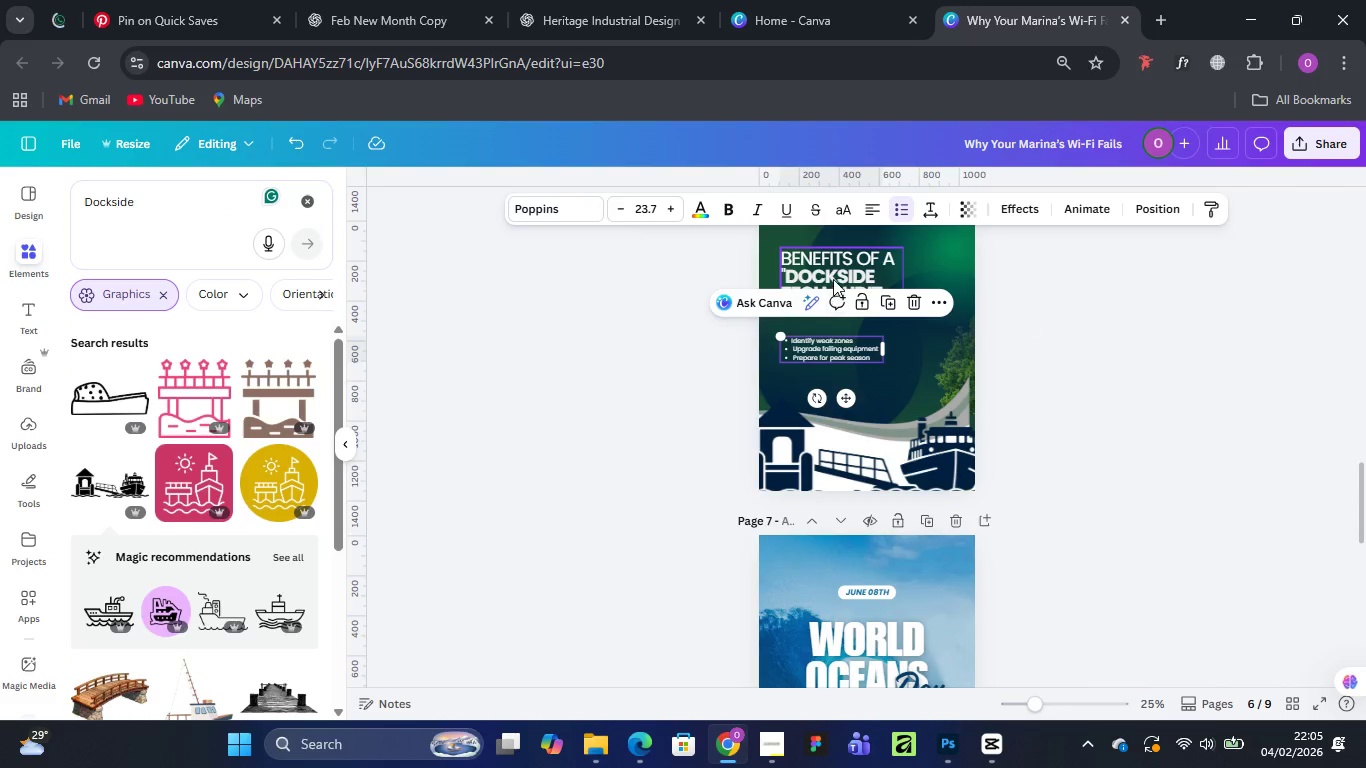 
left_click_drag(start_coordinate=[833, 278], to_coordinate=[830, 298])
 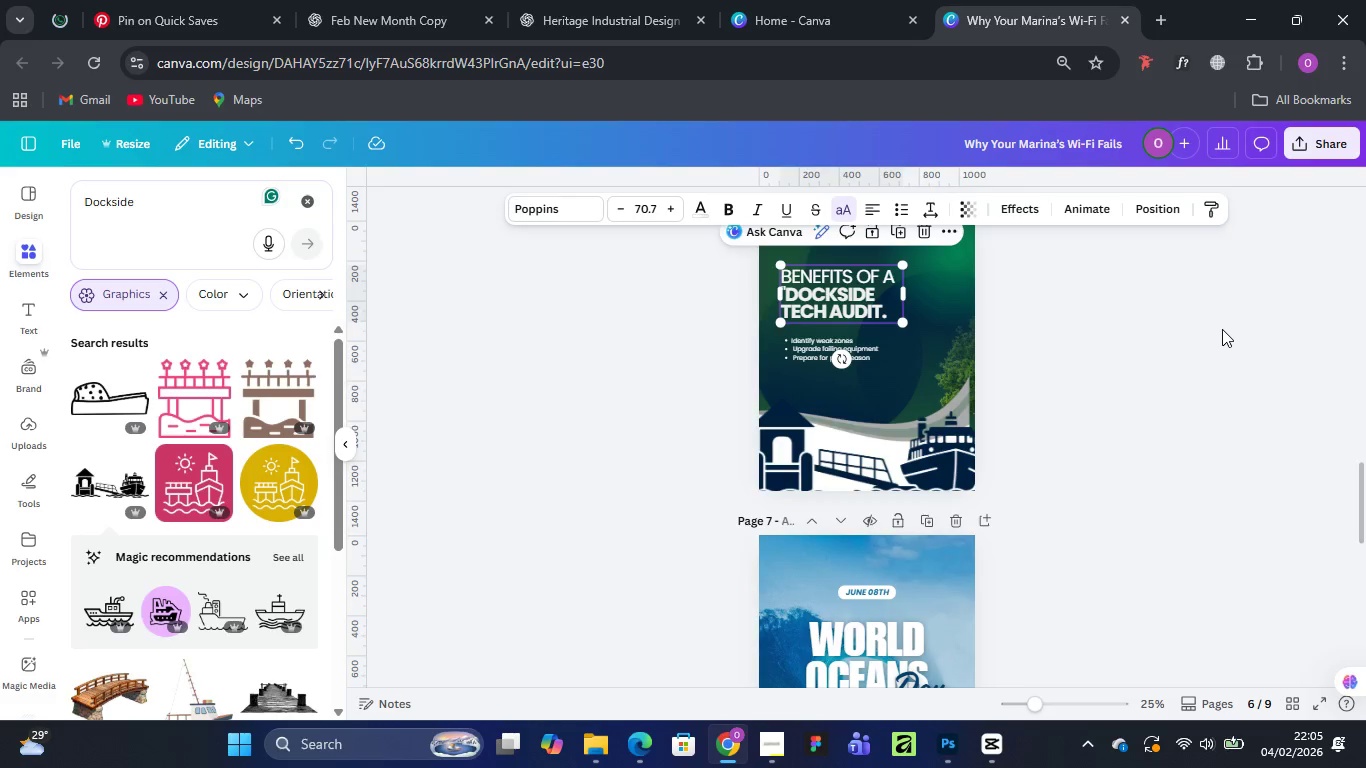 
left_click([1222, 329])
 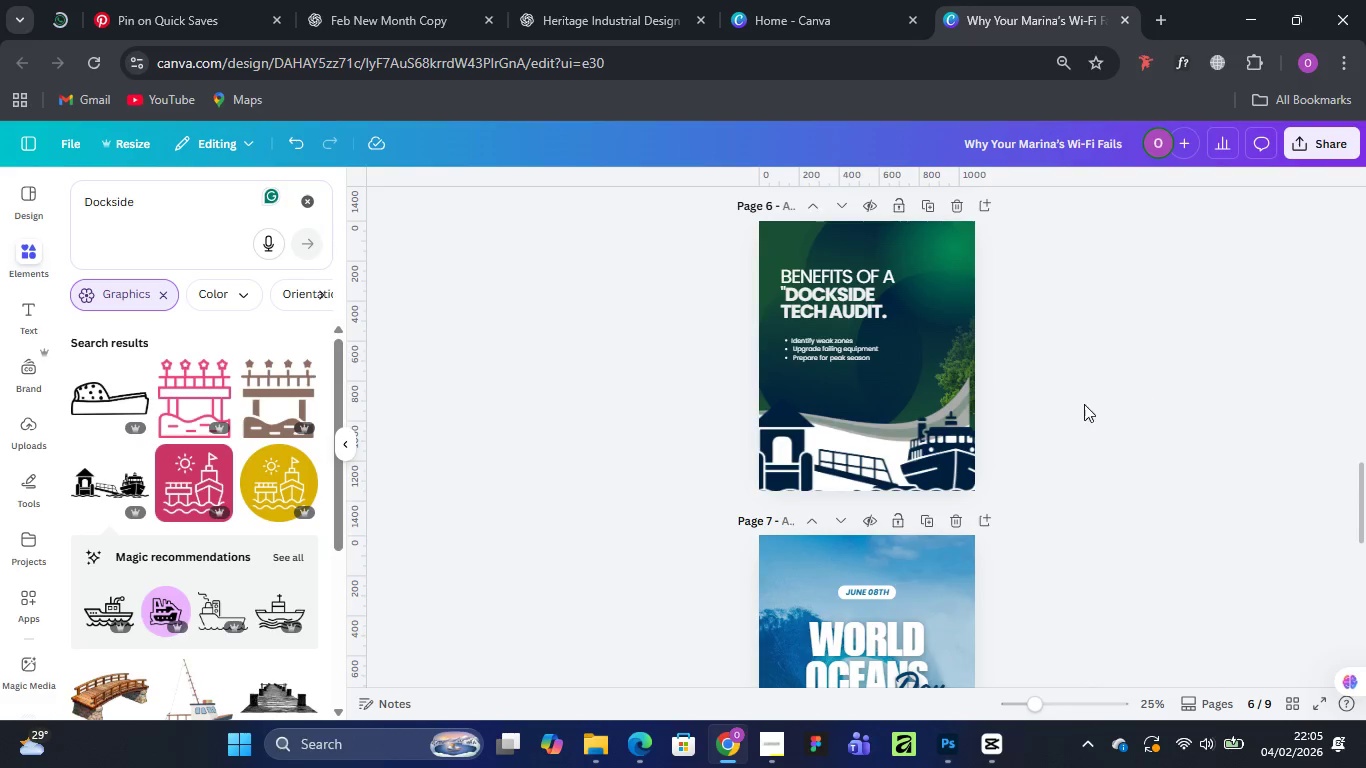 
scroll: coordinate [1000, 347], scroll_direction: up, amount: 8.0
 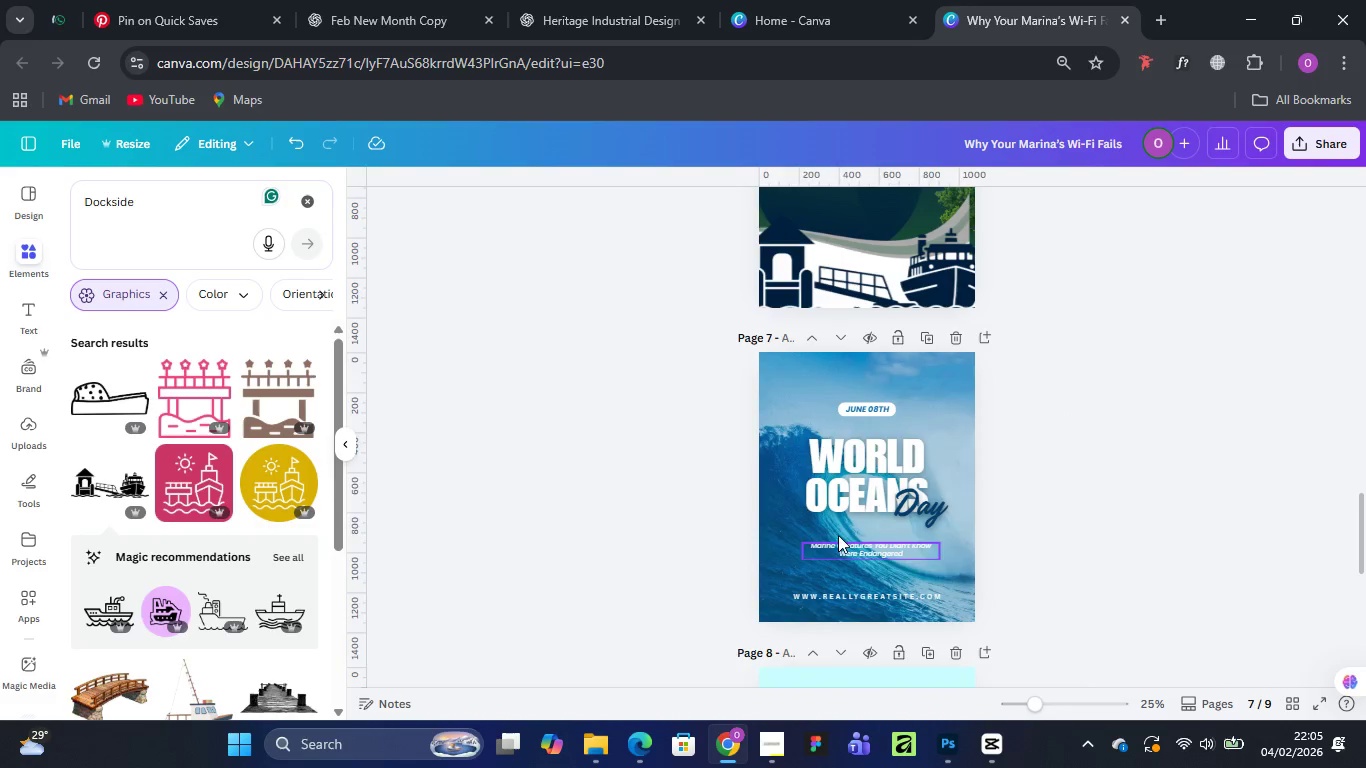 
left_click([869, 481])
 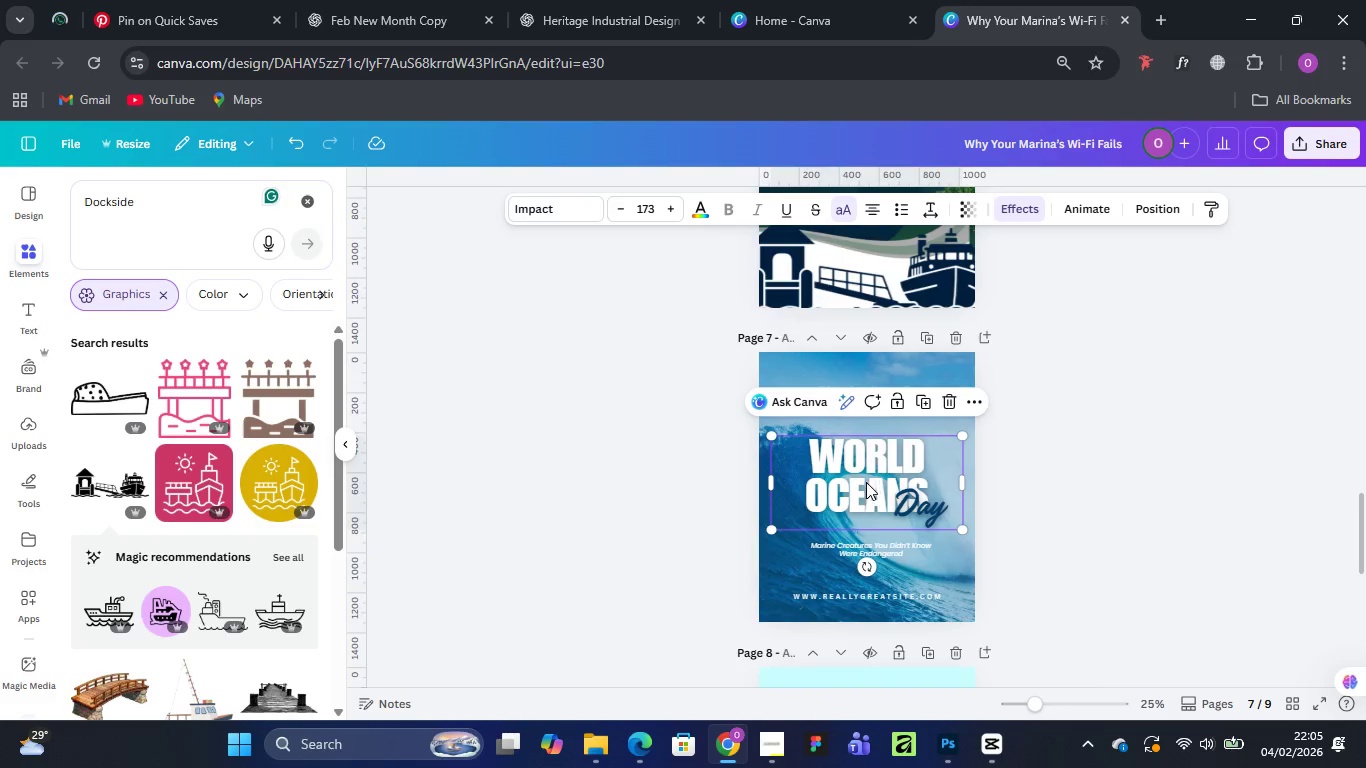 
key(Delete)
 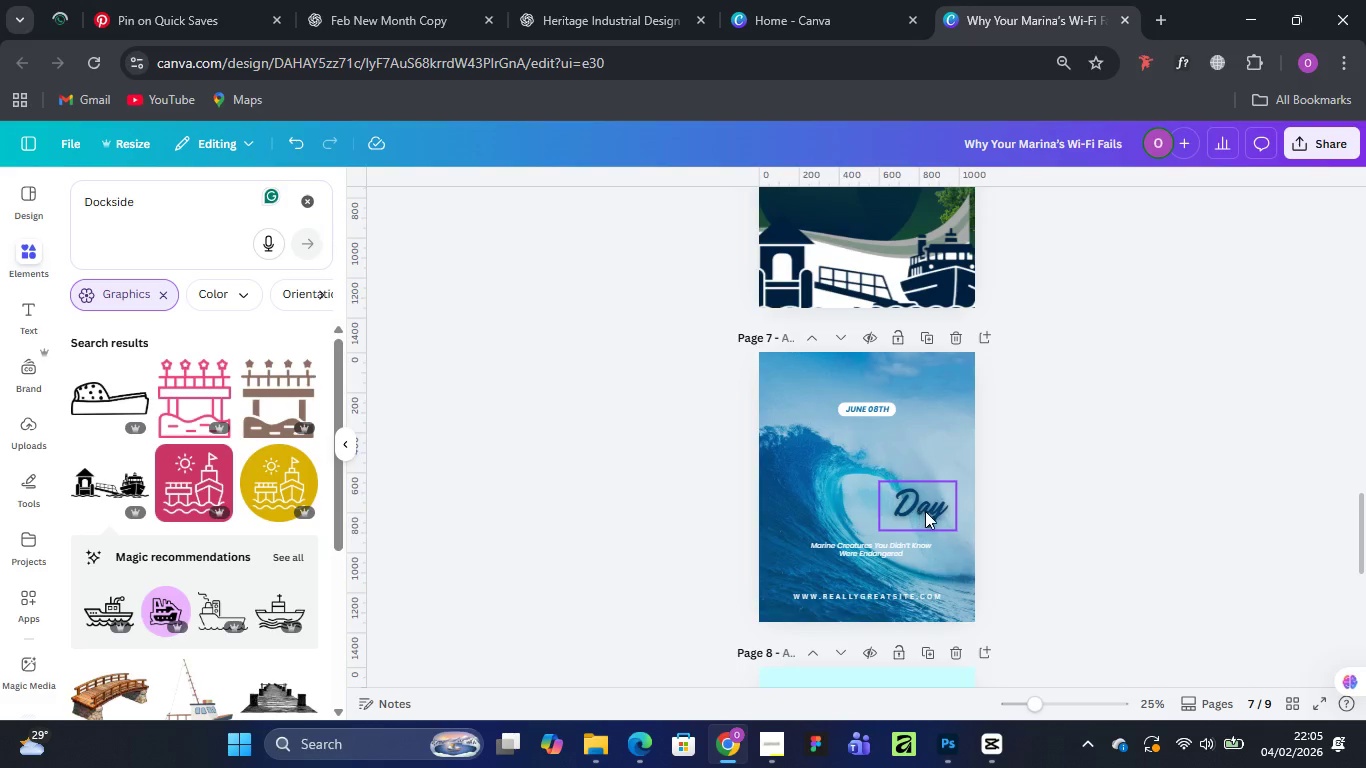 
left_click([925, 511])
 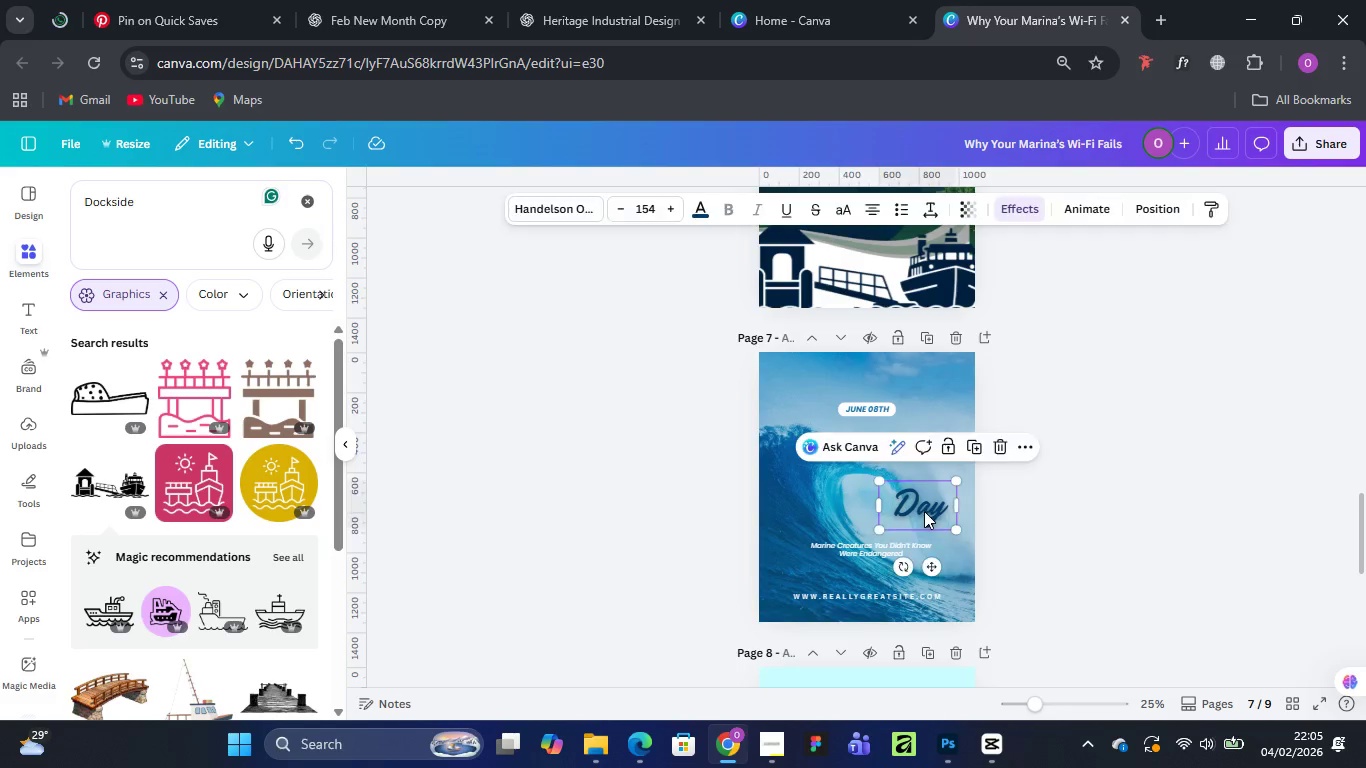 
key(Delete)
 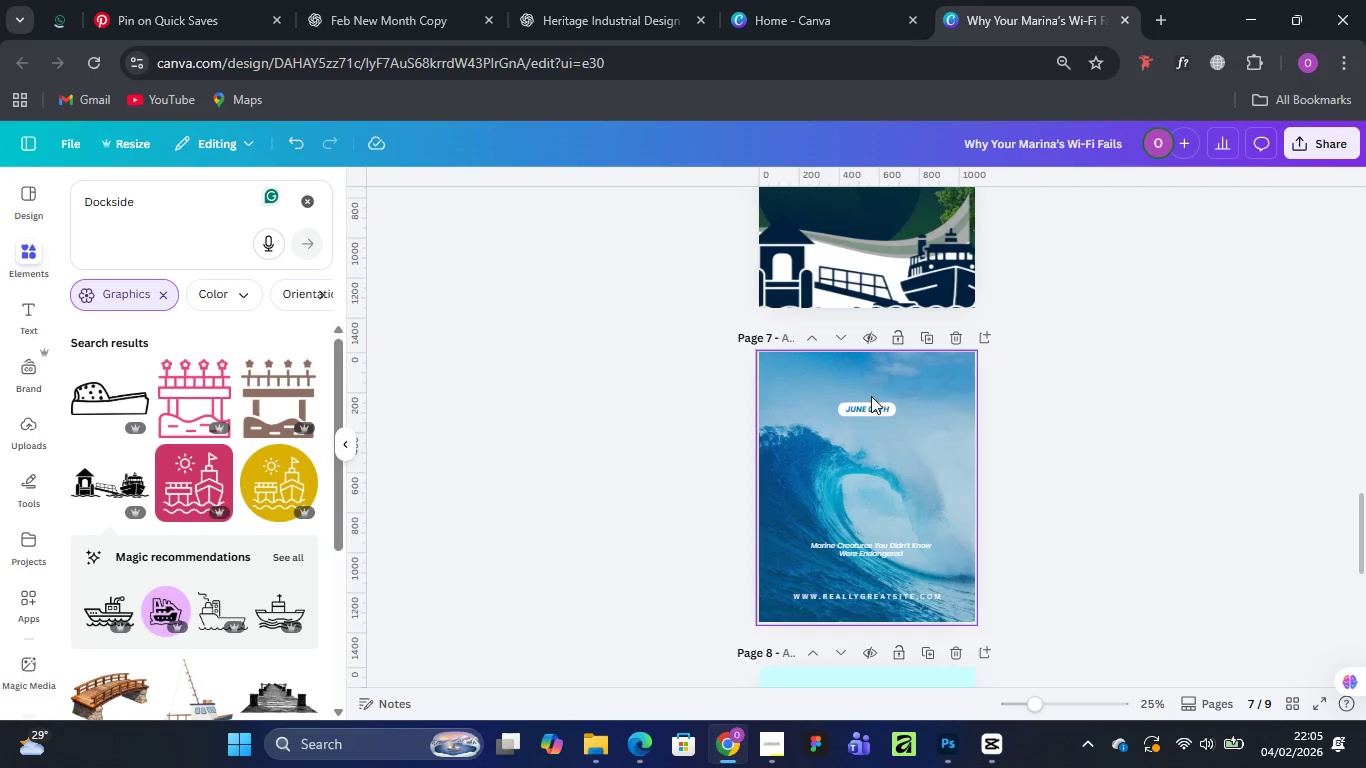 
left_click([871, 407])
 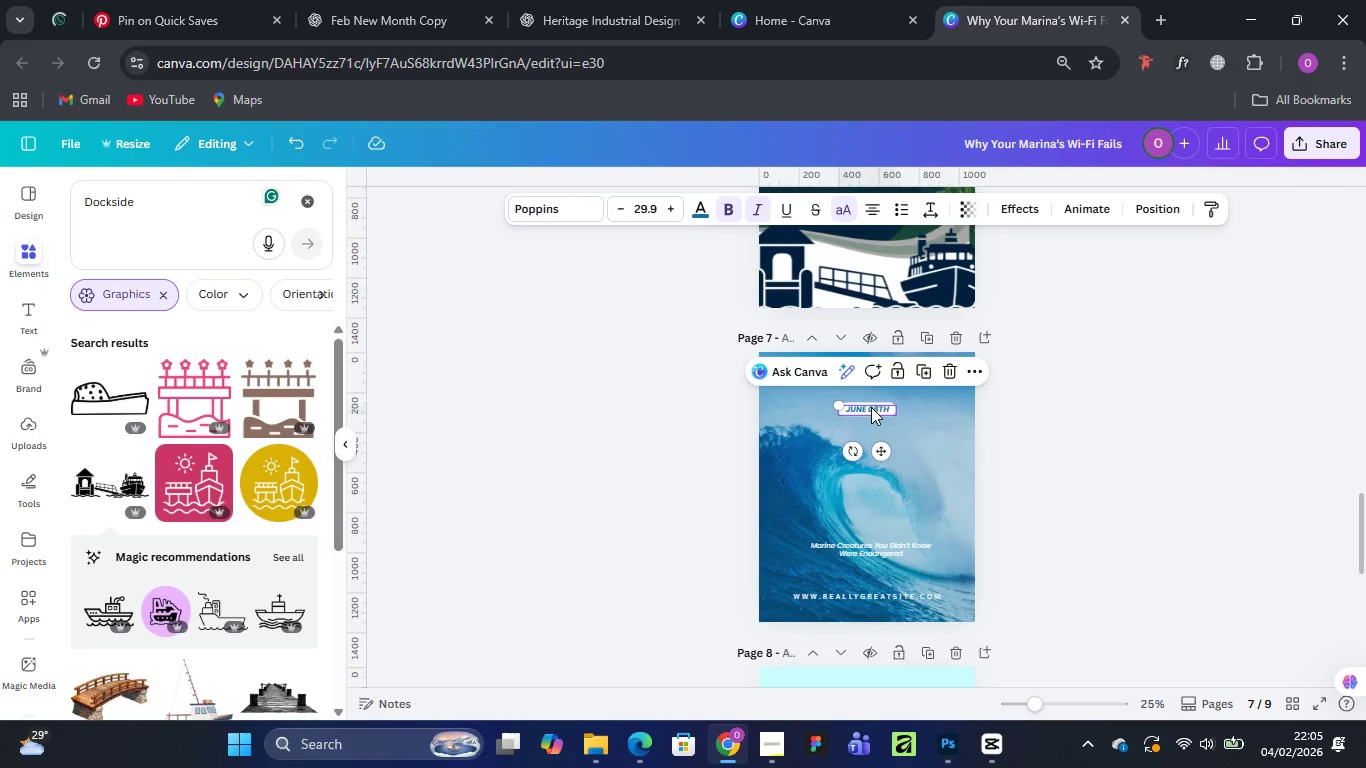 
key(Delete)
 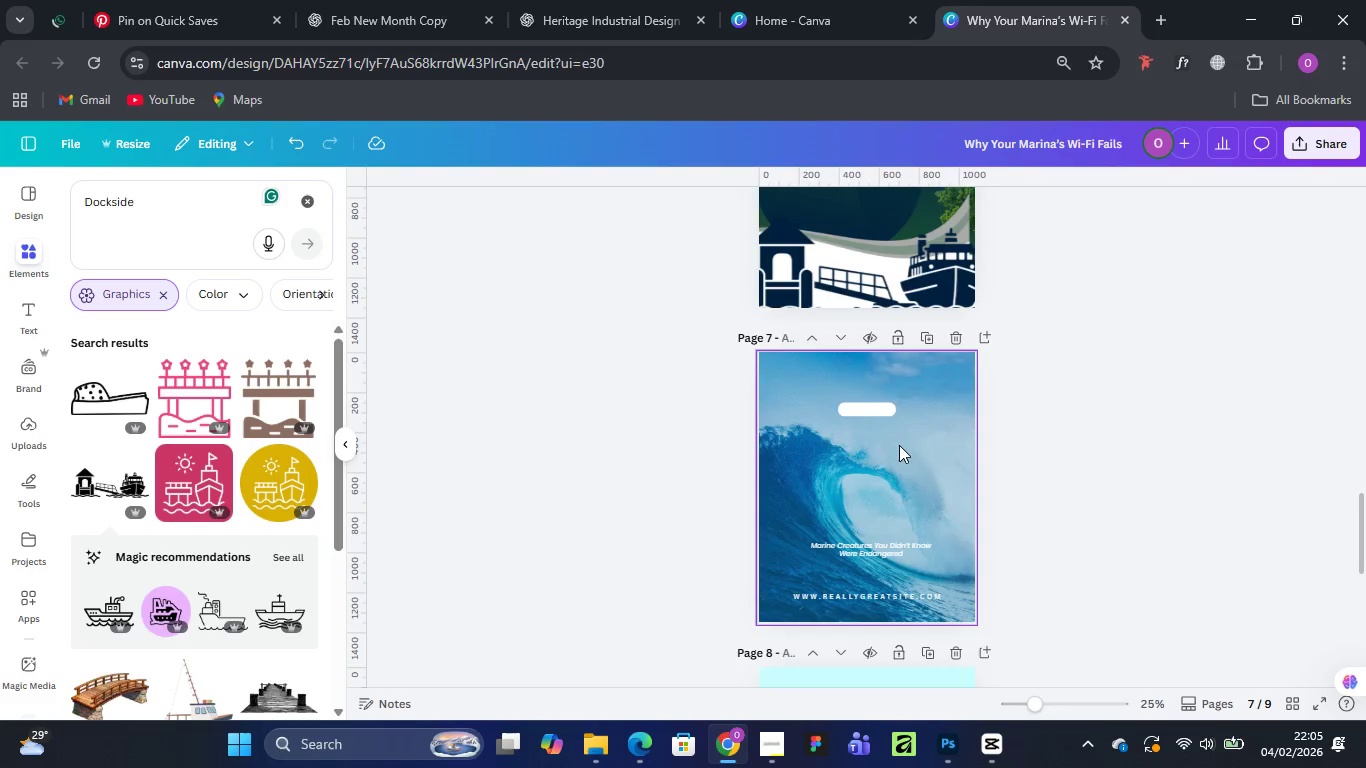 
left_click([899, 445])
 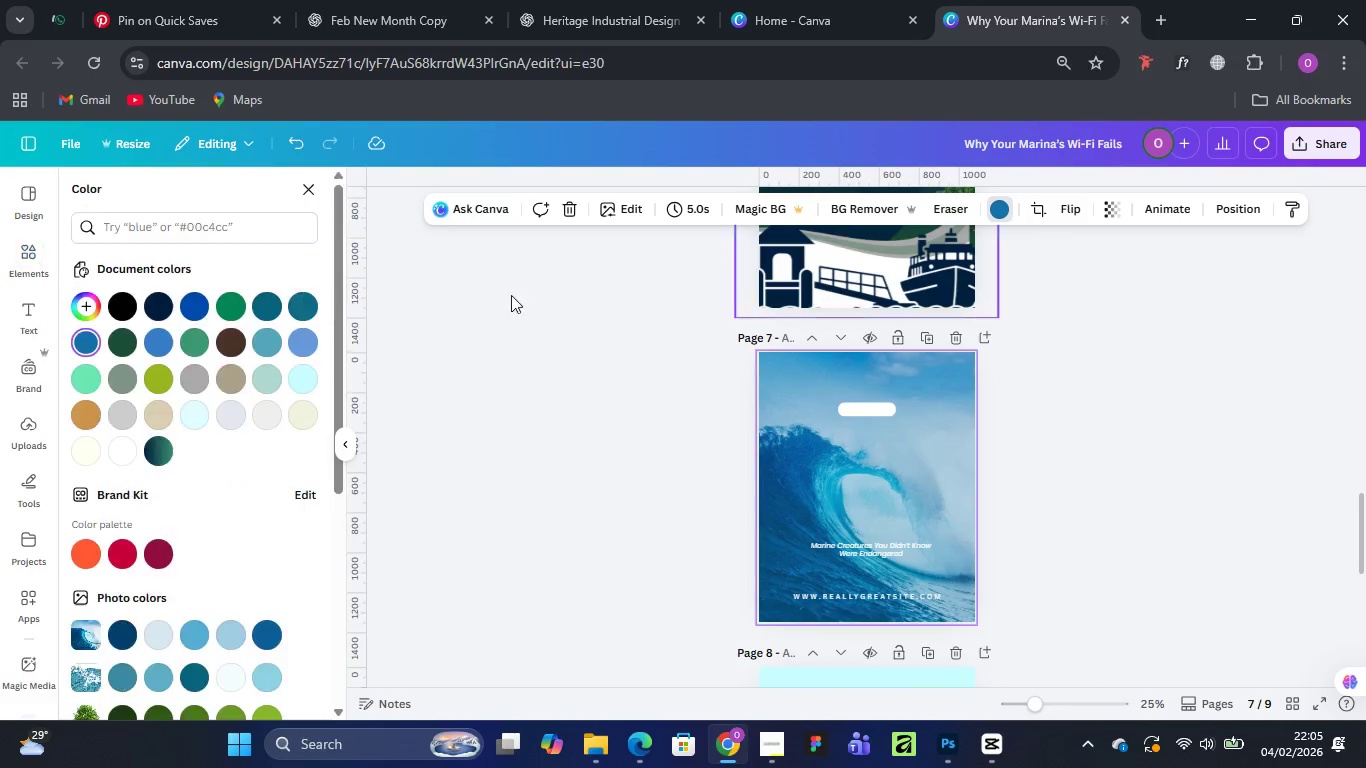 
left_click([158, 298])
 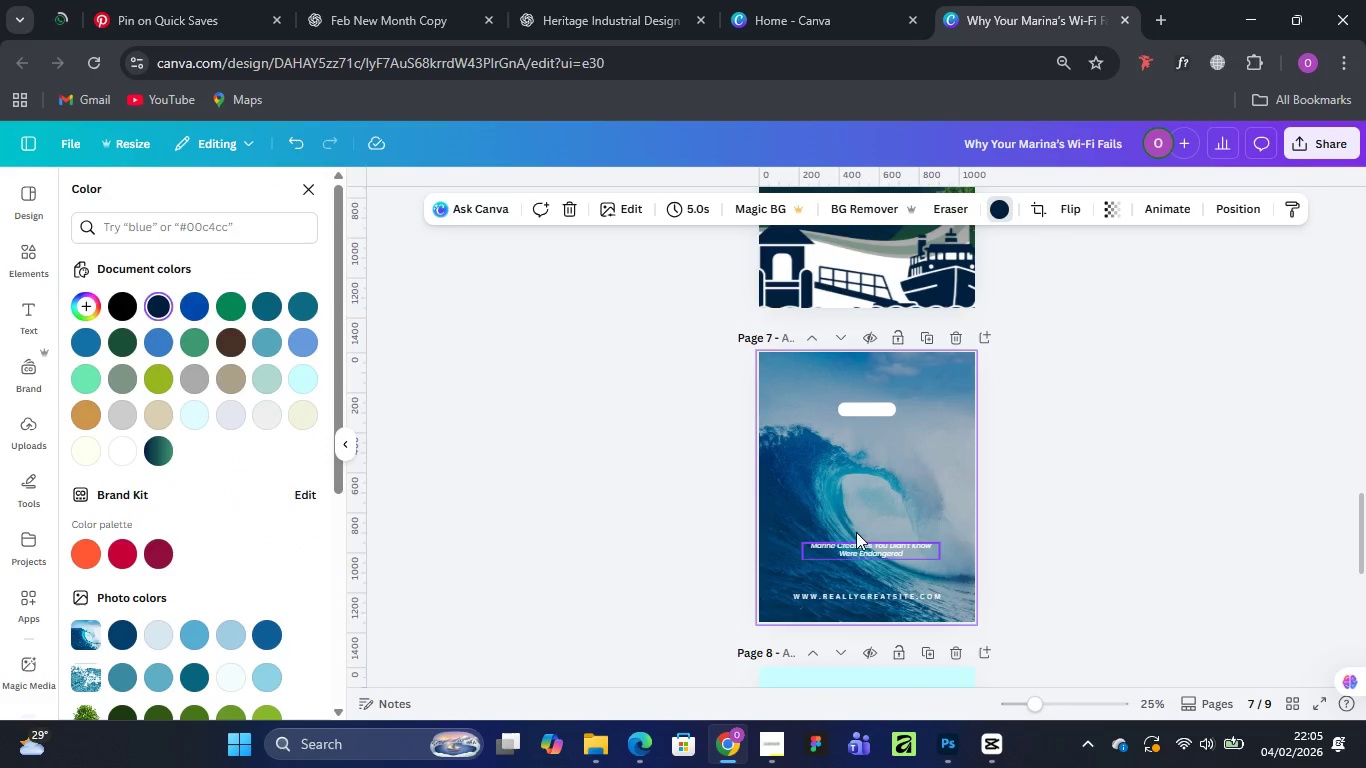 
left_click([866, 551])
 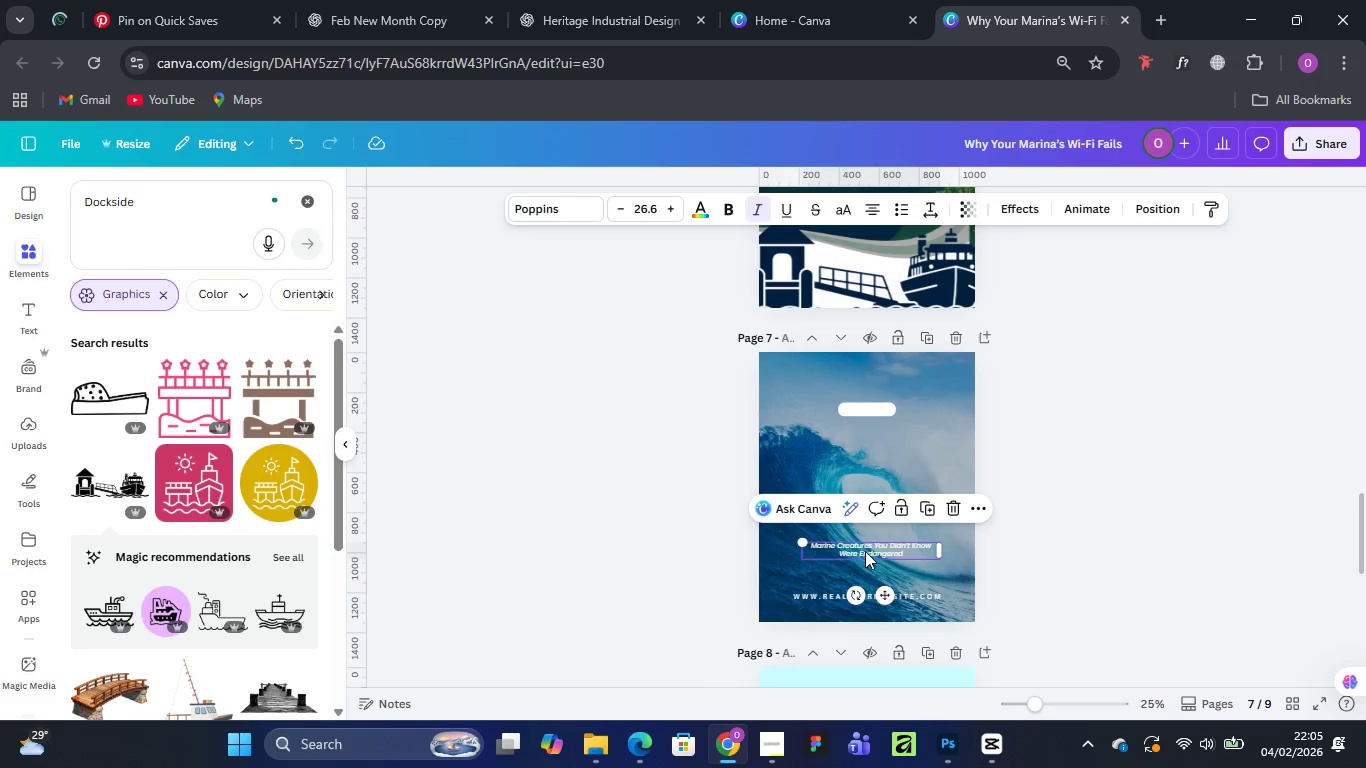 
key(Delete)
 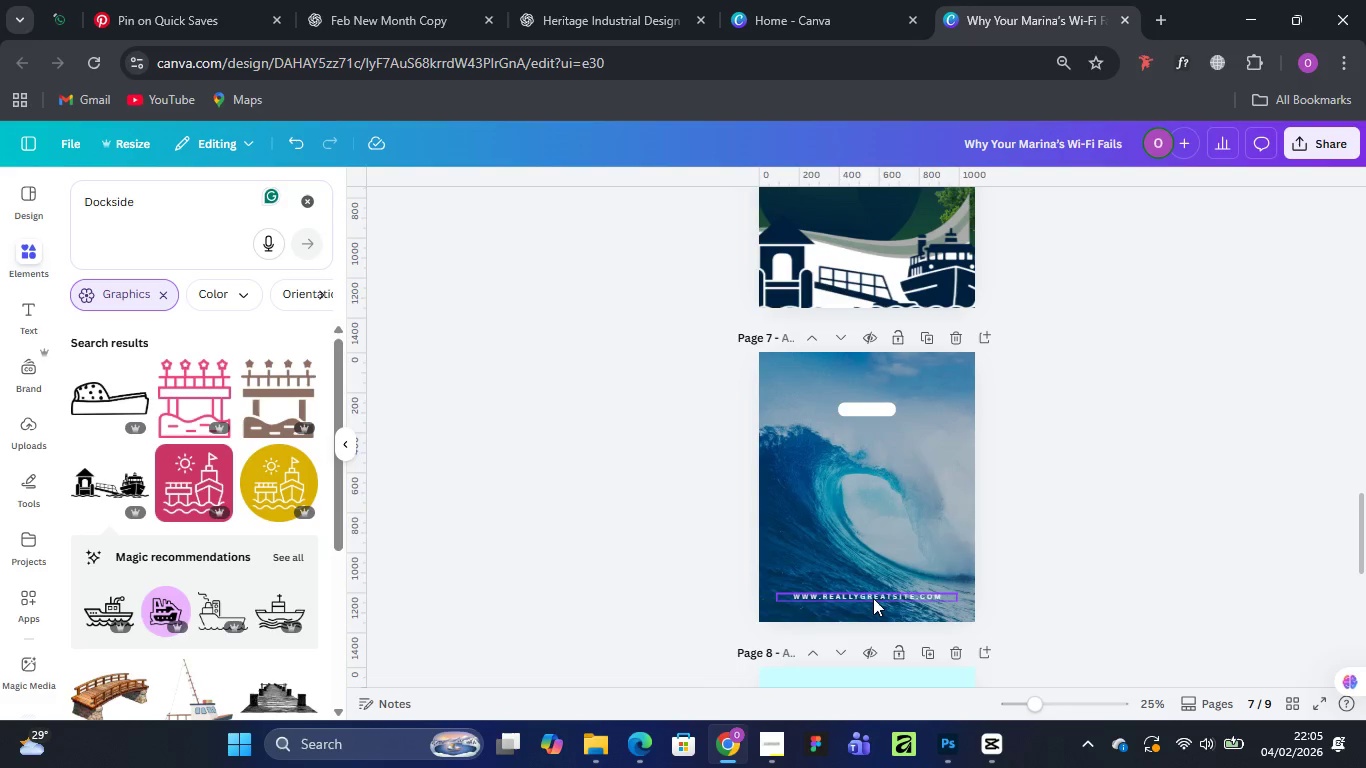 
left_click([873, 598])
 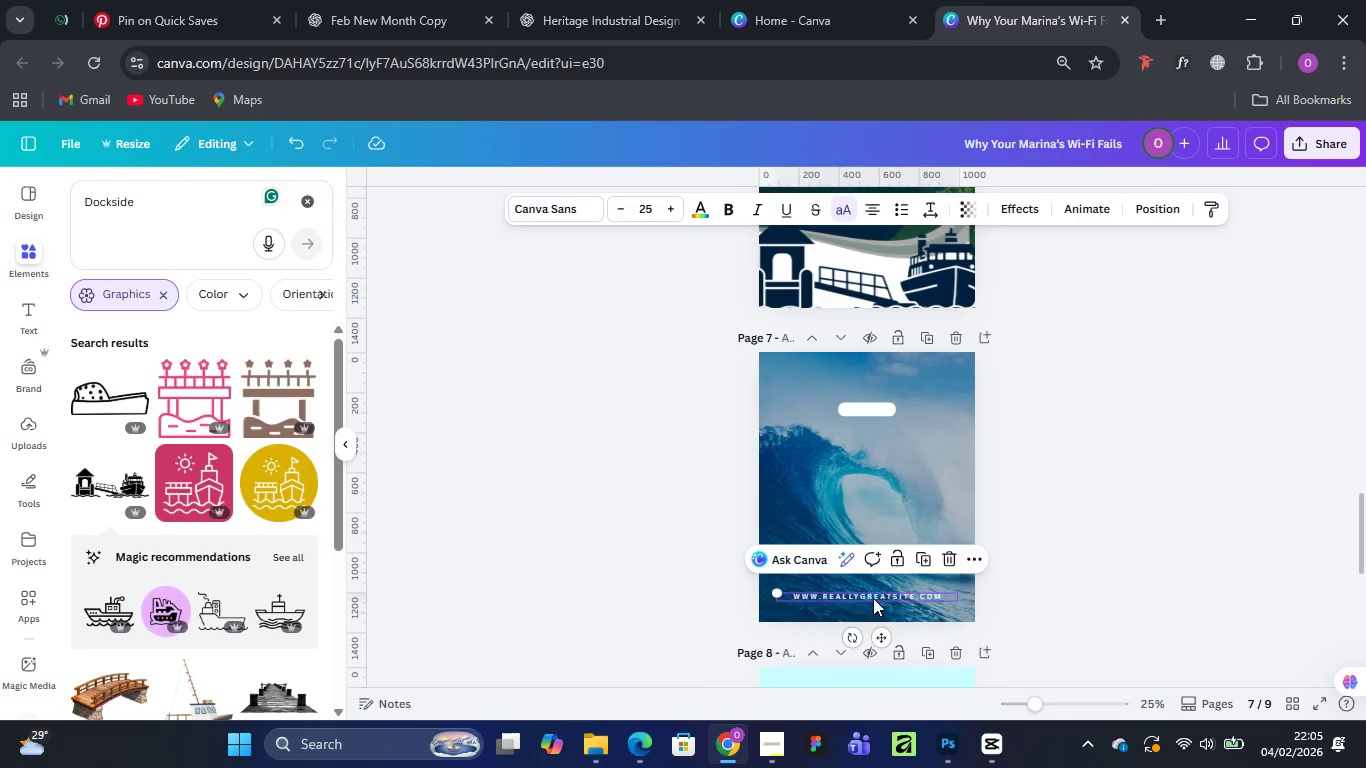 
key(Delete)
 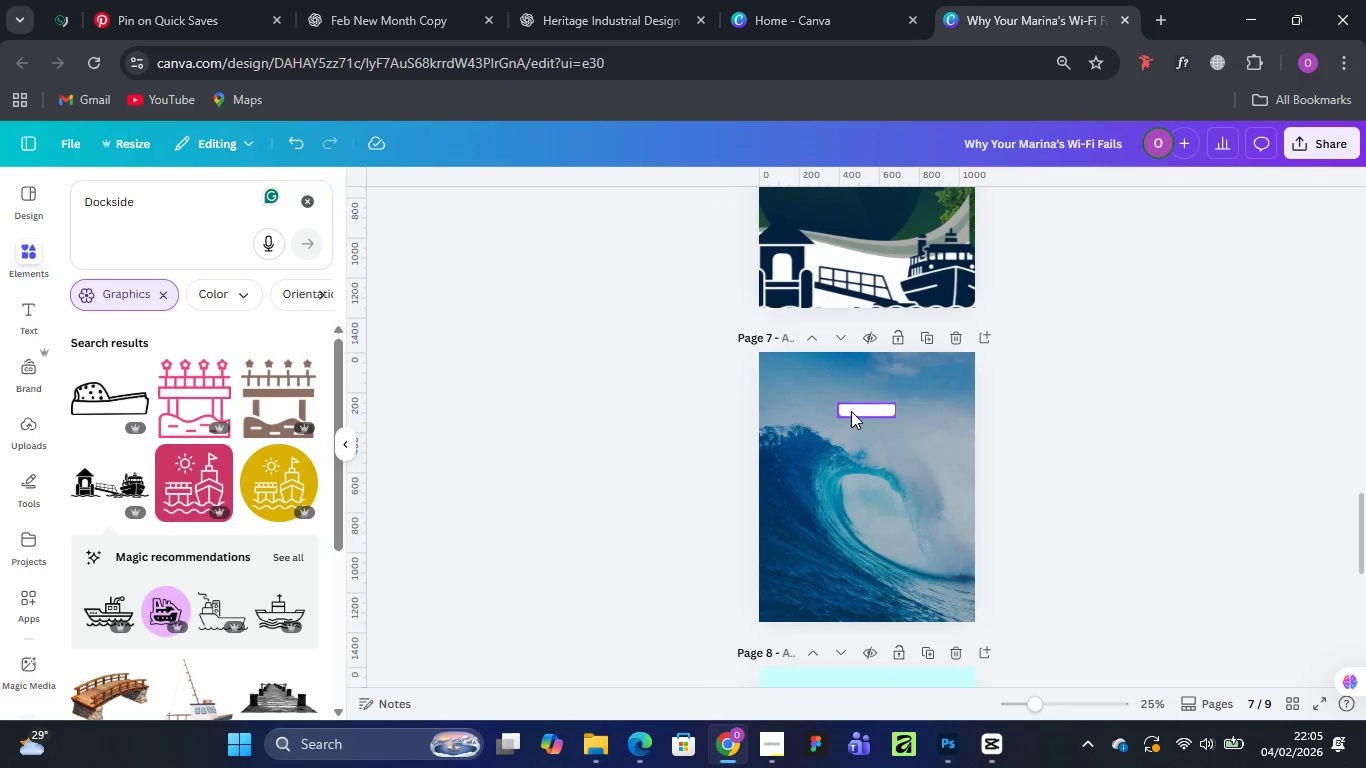 
left_click_drag(start_coordinate=[851, 411], to_coordinate=[846, 467])
 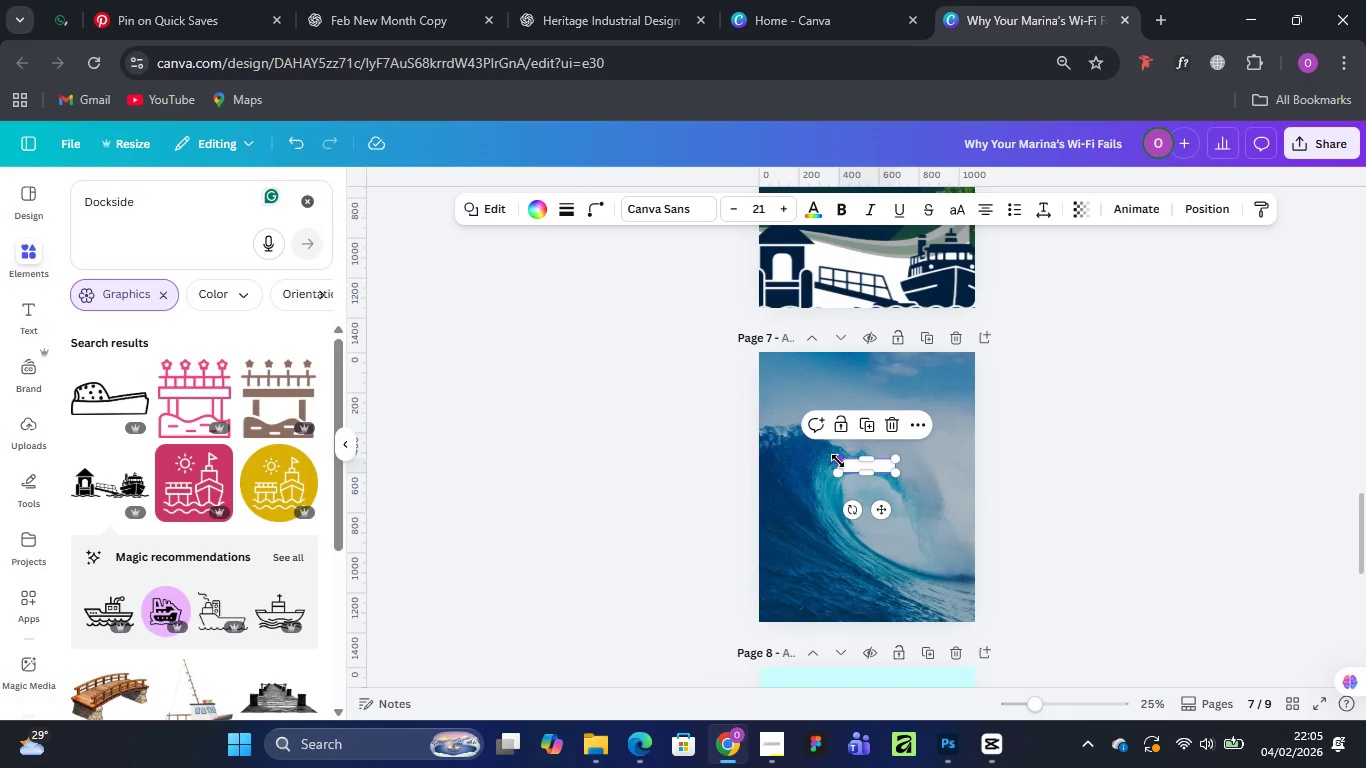 
left_click_drag(start_coordinate=[838, 461], to_coordinate=[790, 427])
 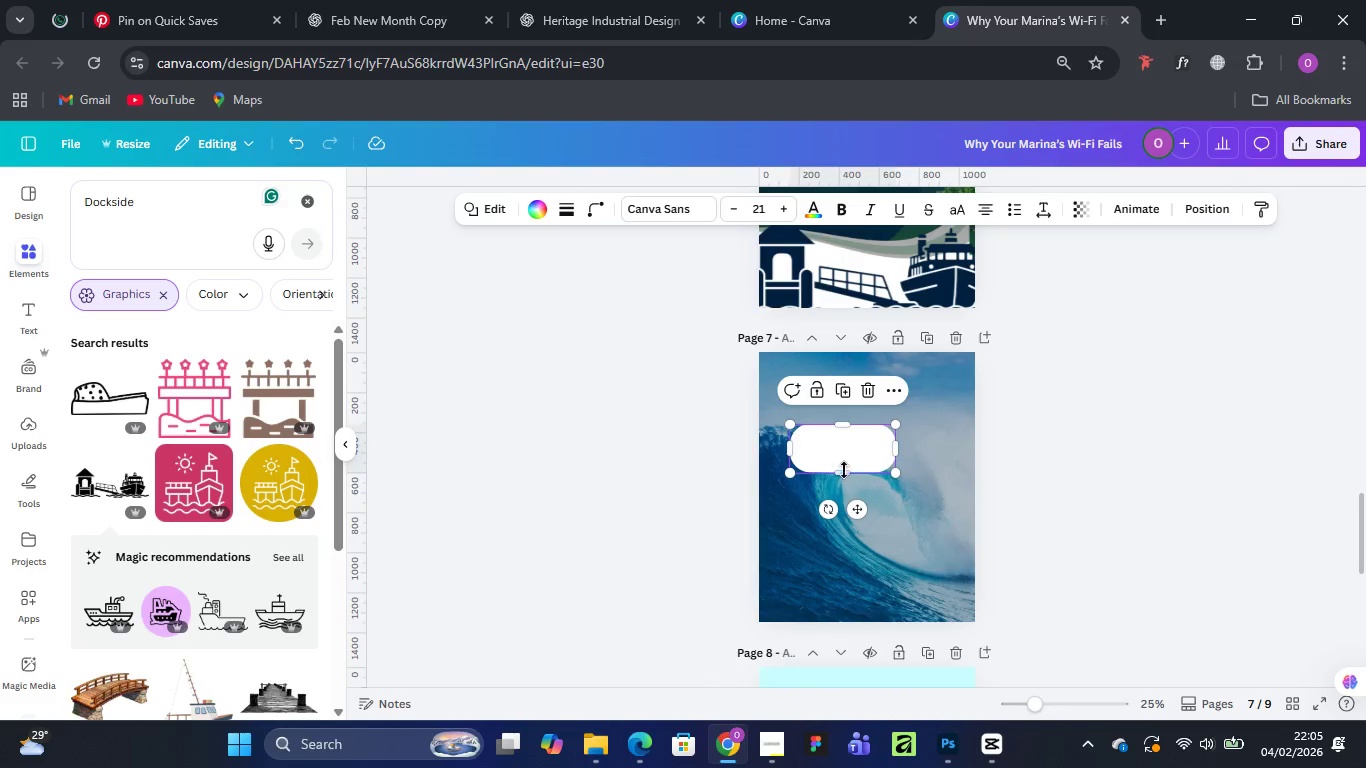 
left_click_drag(start_coordinate=[843, 474], to_coordinate=[859, 517])
 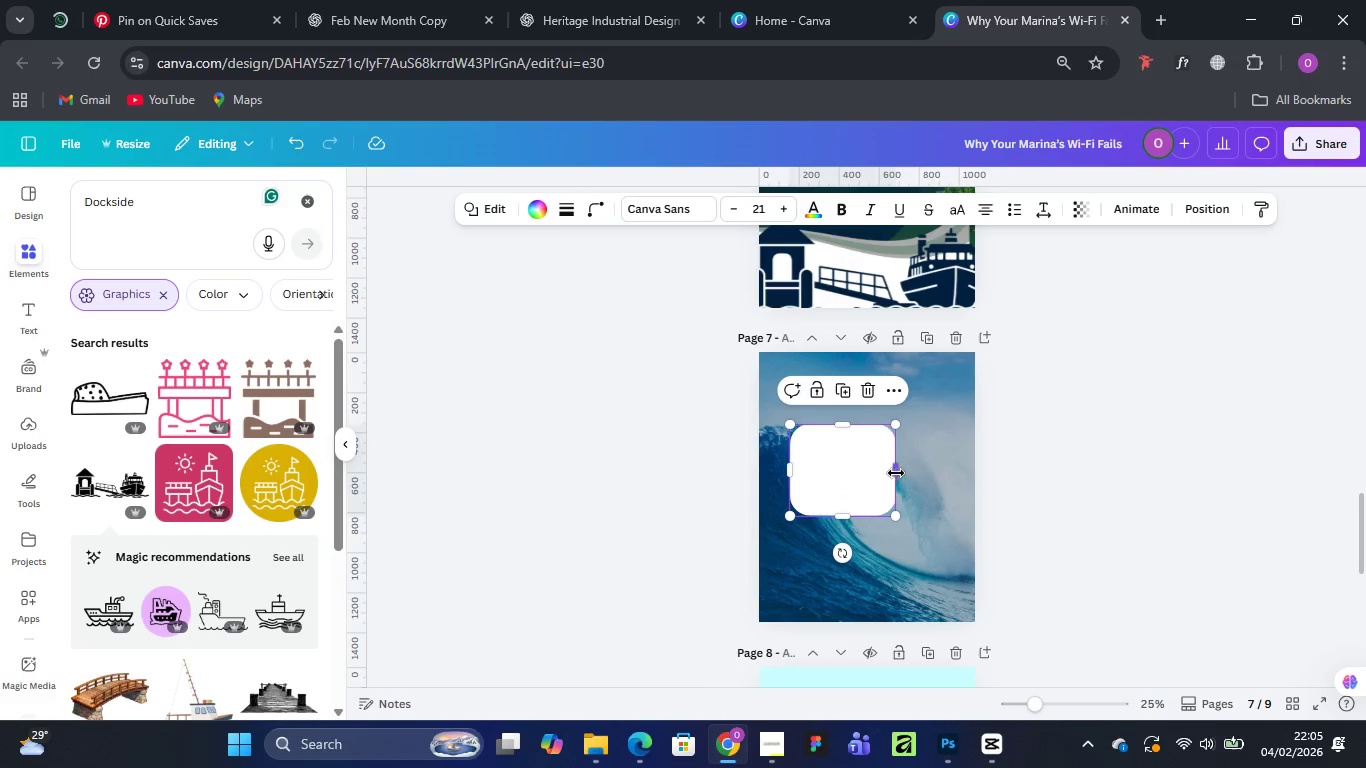 
left_click_drag(start_coordinate=[906, 467], to_coordinate=[939, 465])
 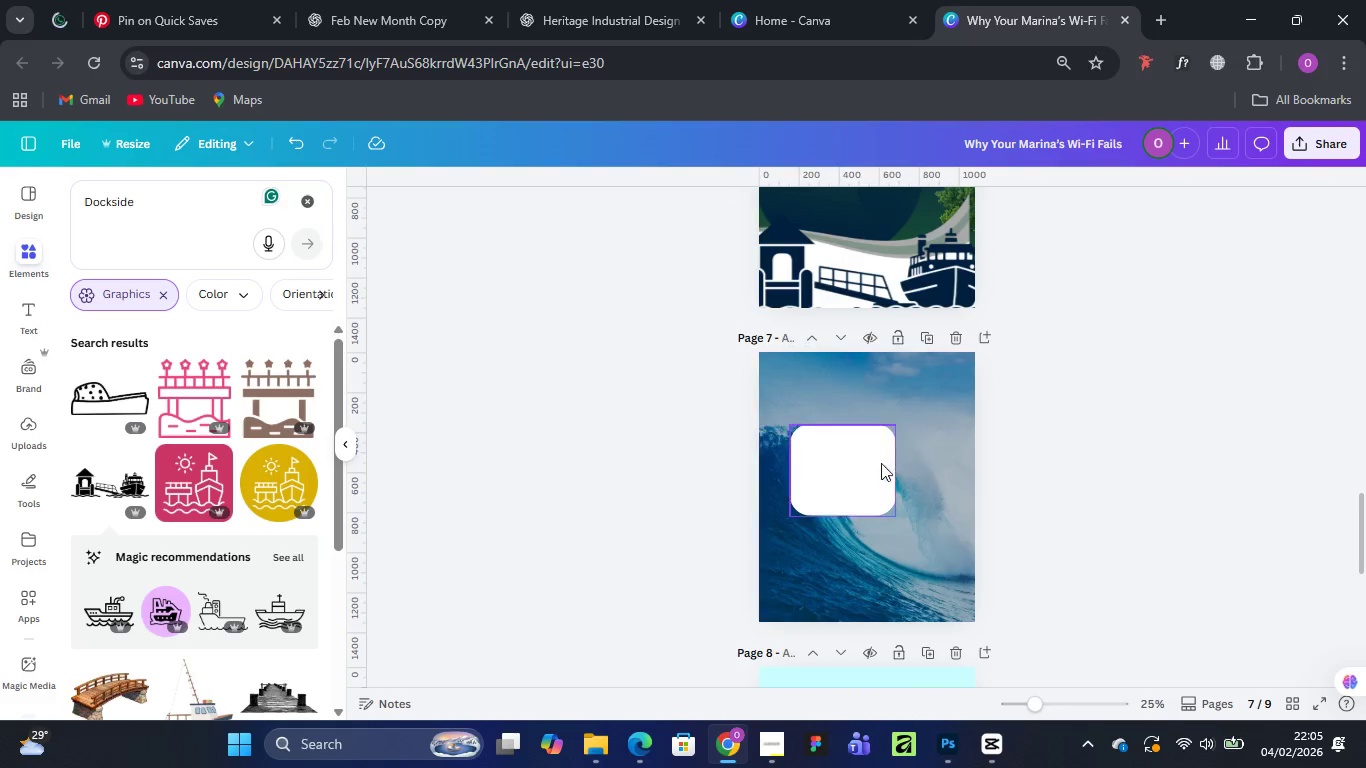 
left_click([878, 463])
 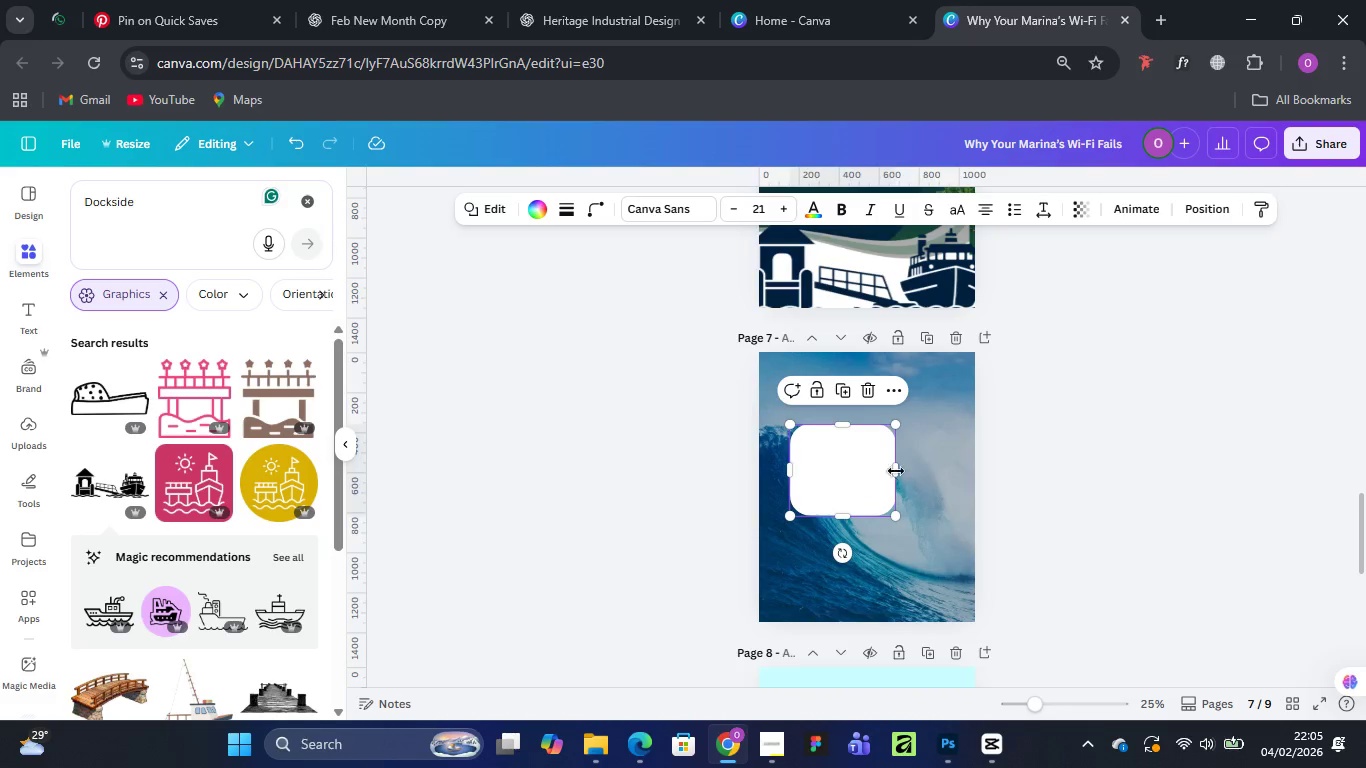 
left_click_drag(start_coordinate=[898, 472], to_coordinate=[939, 473])
 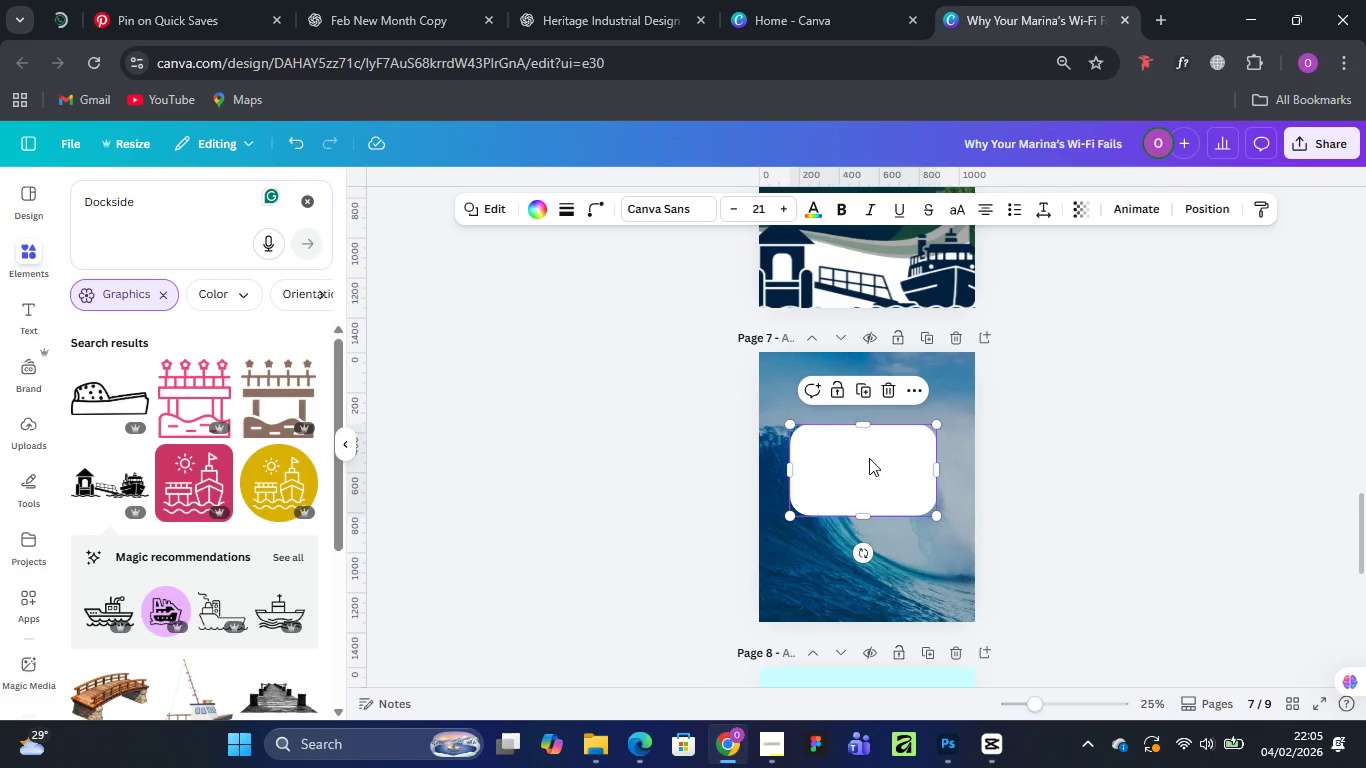 
left_click_drag(start_coordinate=[869, 458], to_coordinate=[831, 378])
 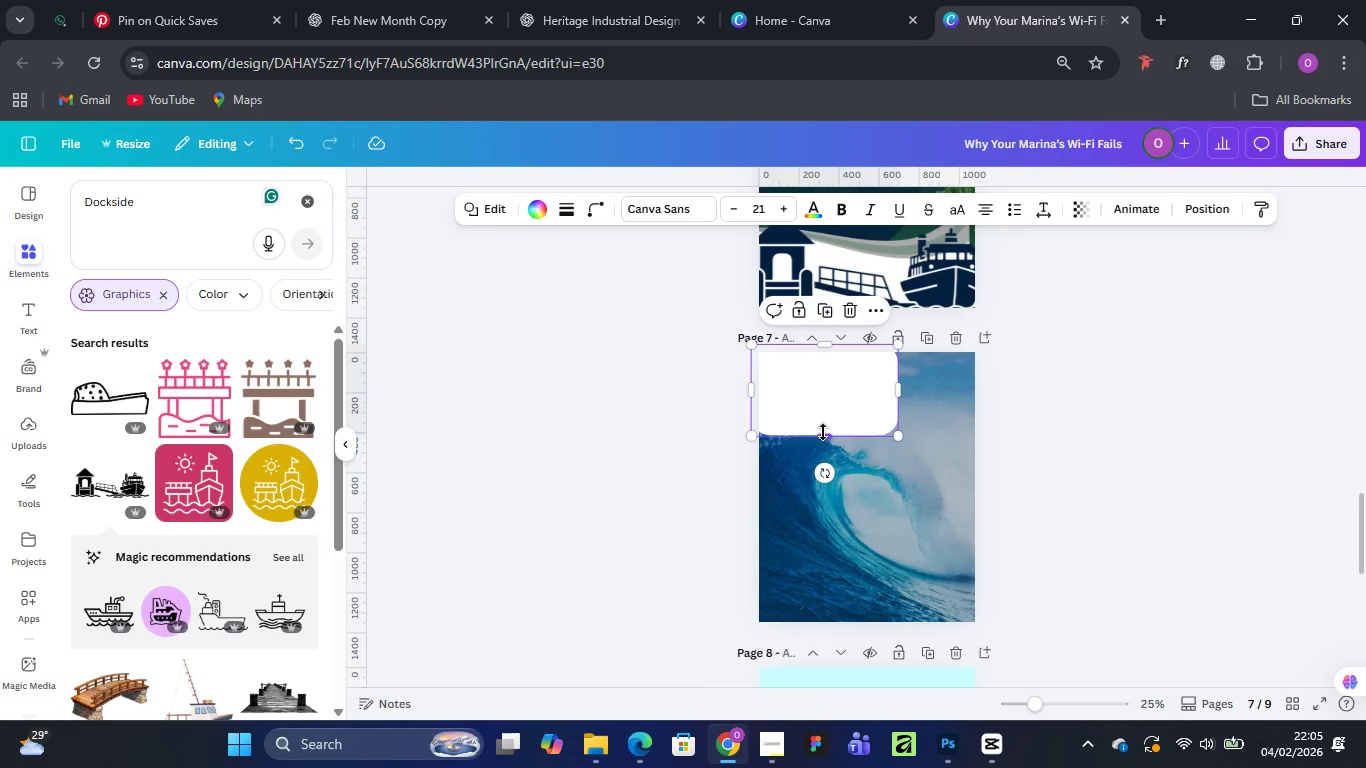 
left_click_drag(start_coordinate=[823, 432], to_coordinate=[838, 622])
 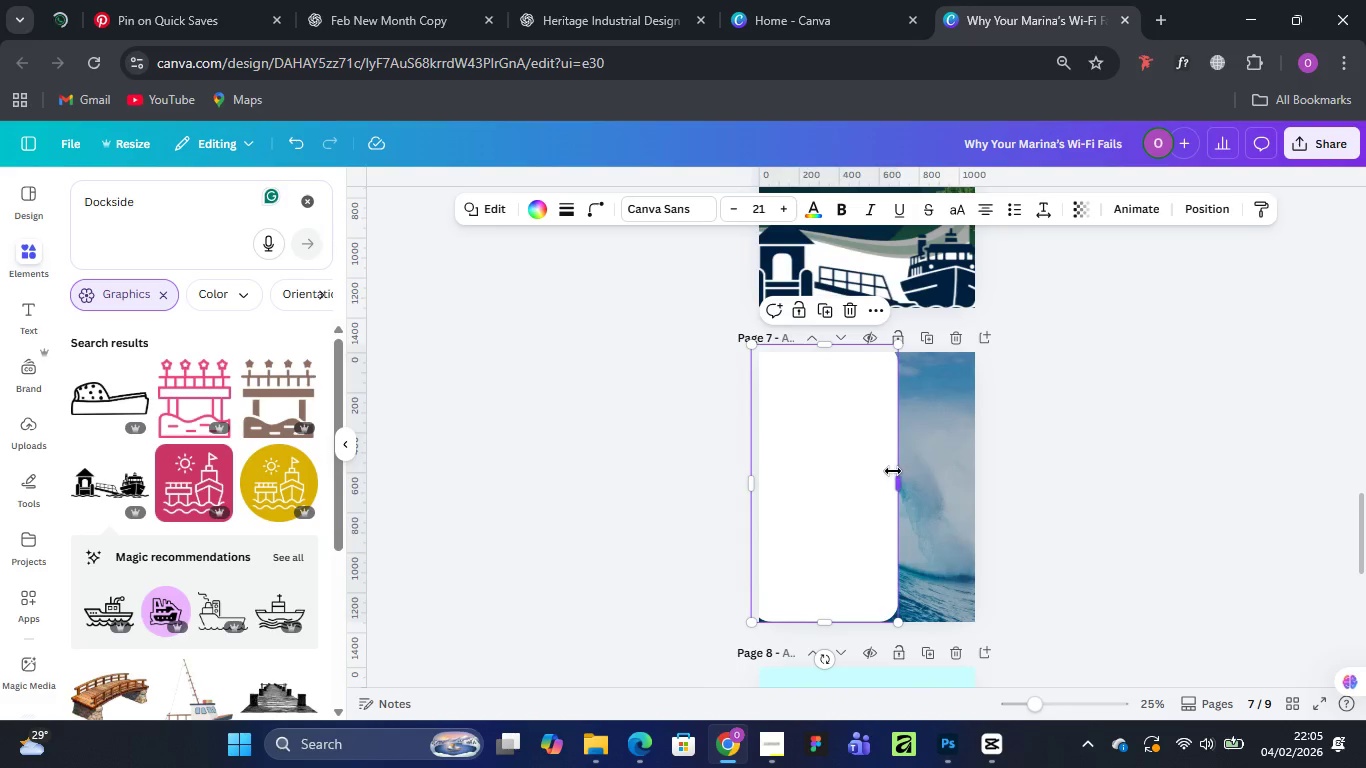 
left_click_drag(start_coordinate=[903, 488], to_coordinate=[996, 487])
 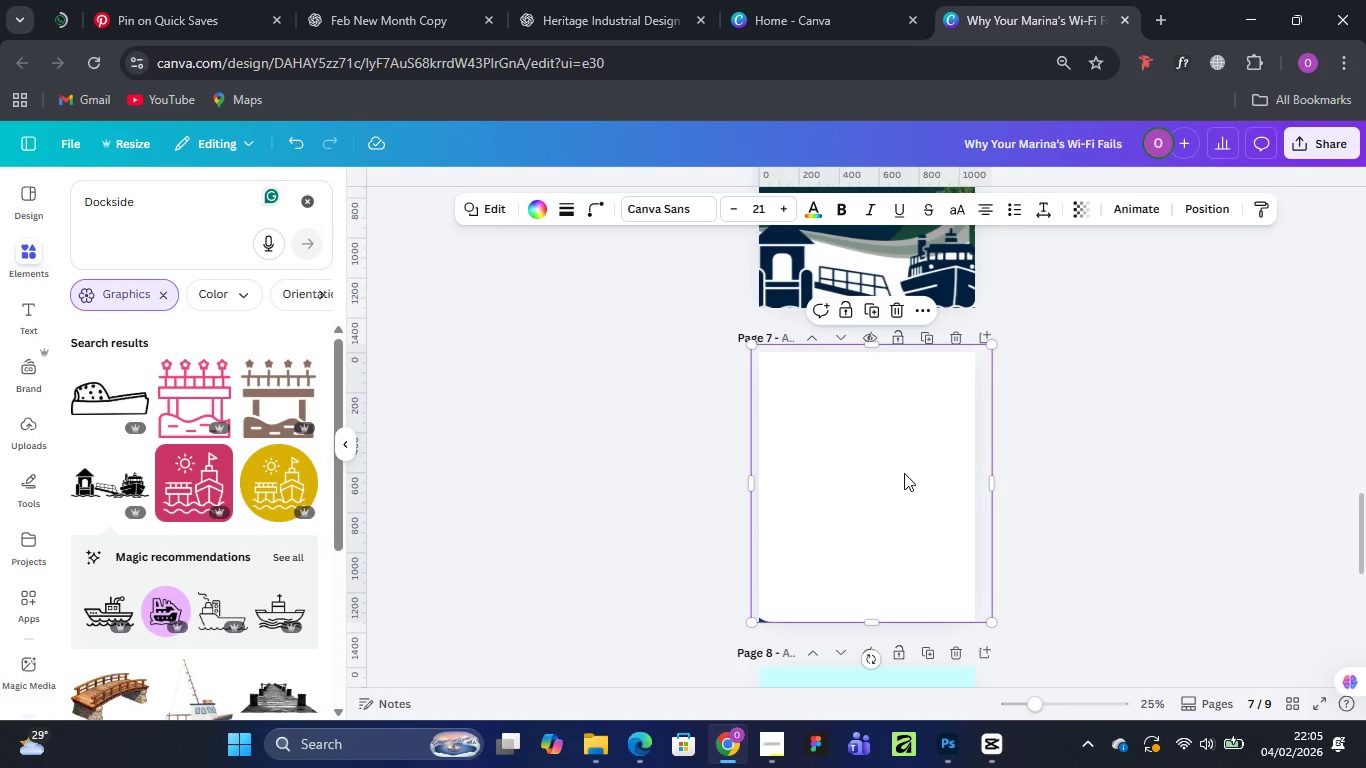 
hold_key(key=AltLeft, duration=0.92)
left_click_drag(start_coordinate=[904, 473], to_coordinate=[964, 517])
 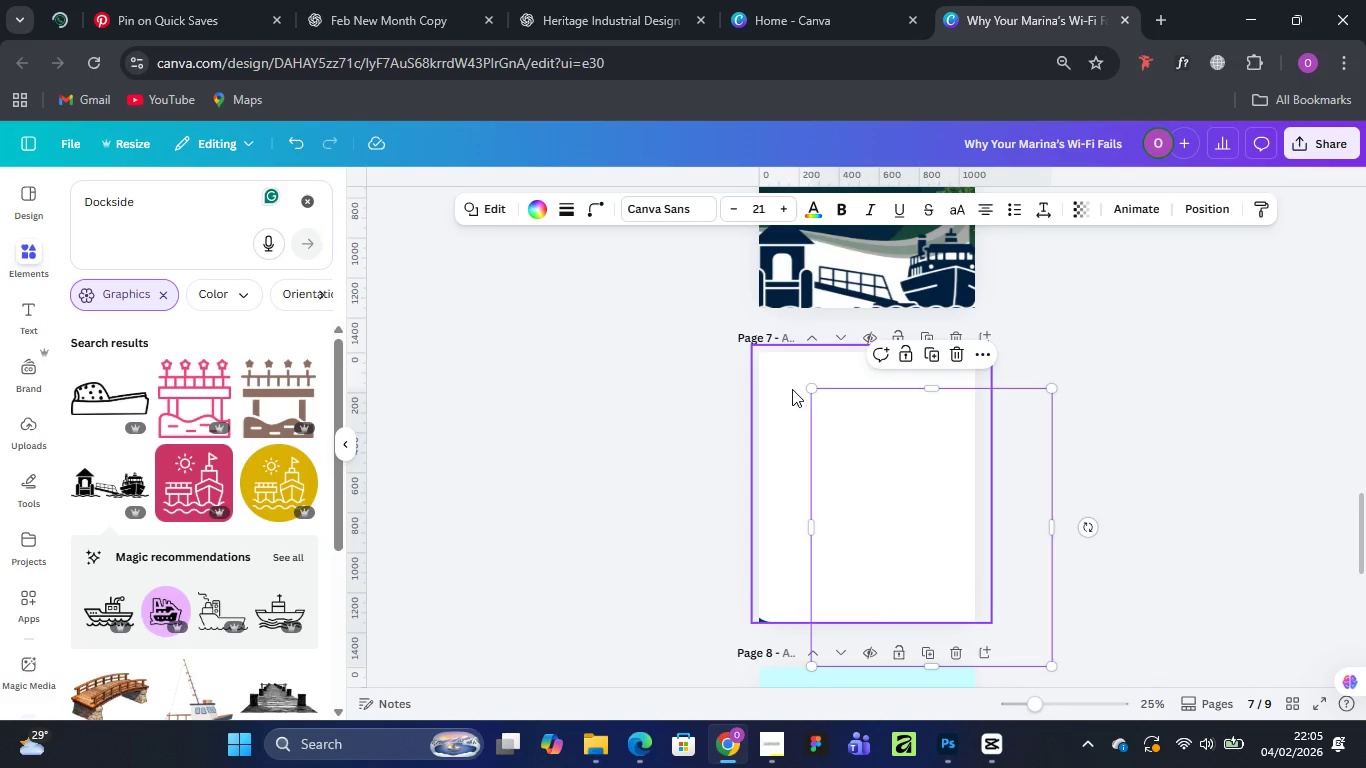 
left_click([791, 387])
 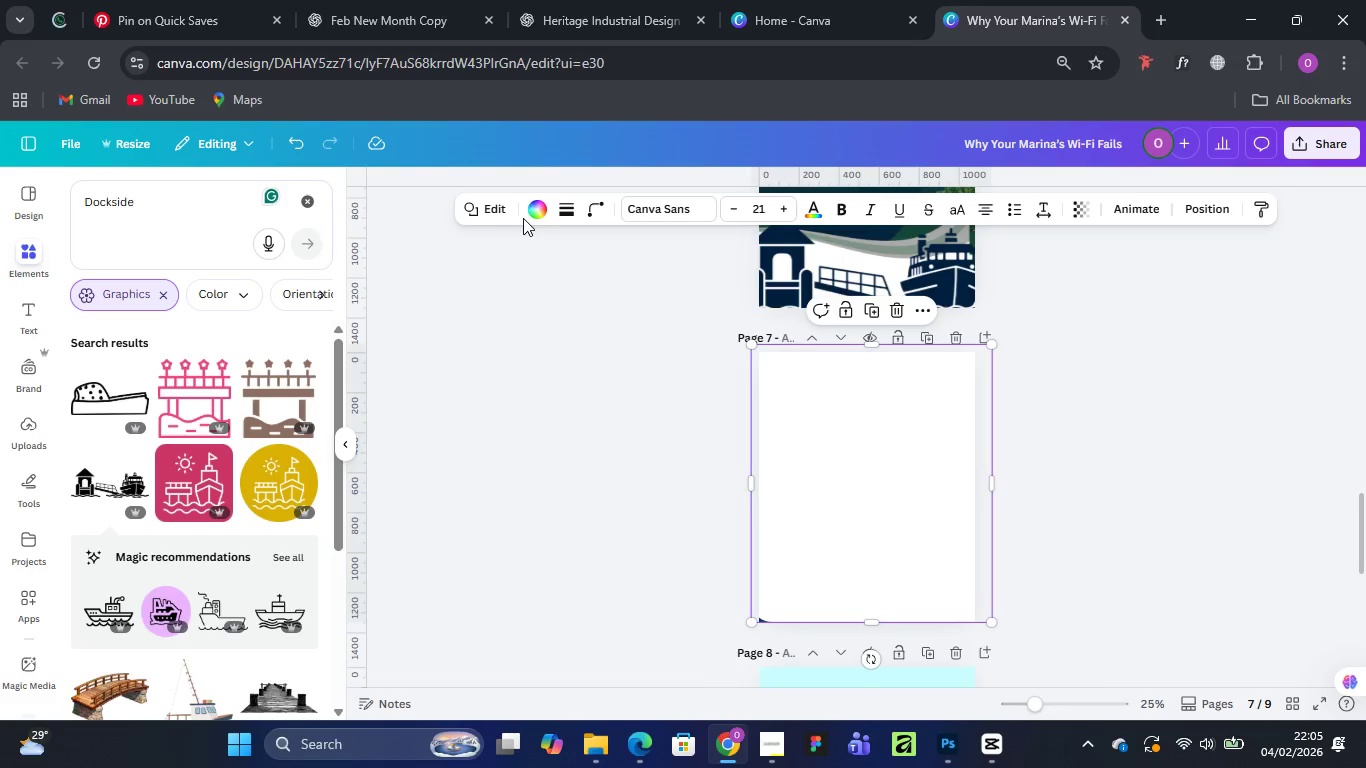 
left_click([540, 214])
 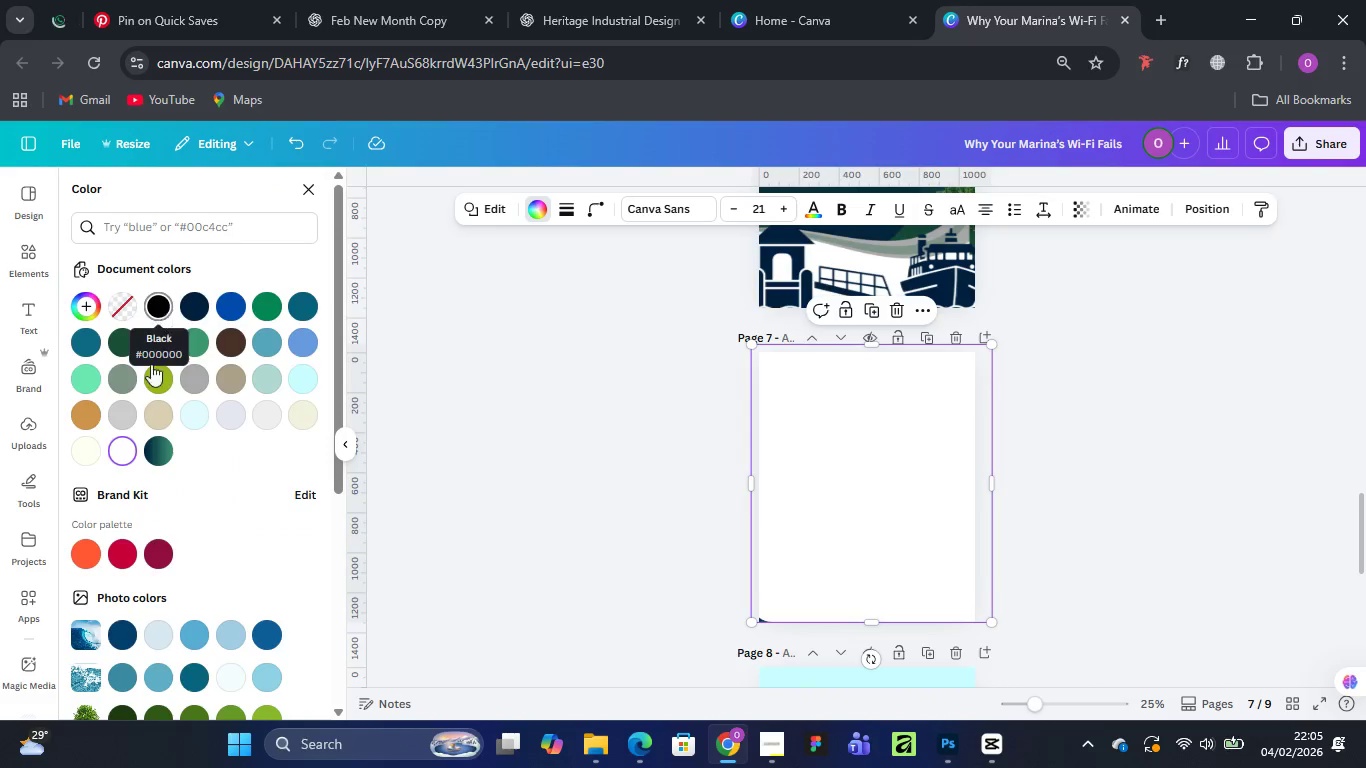 
left_click([149, 455])
 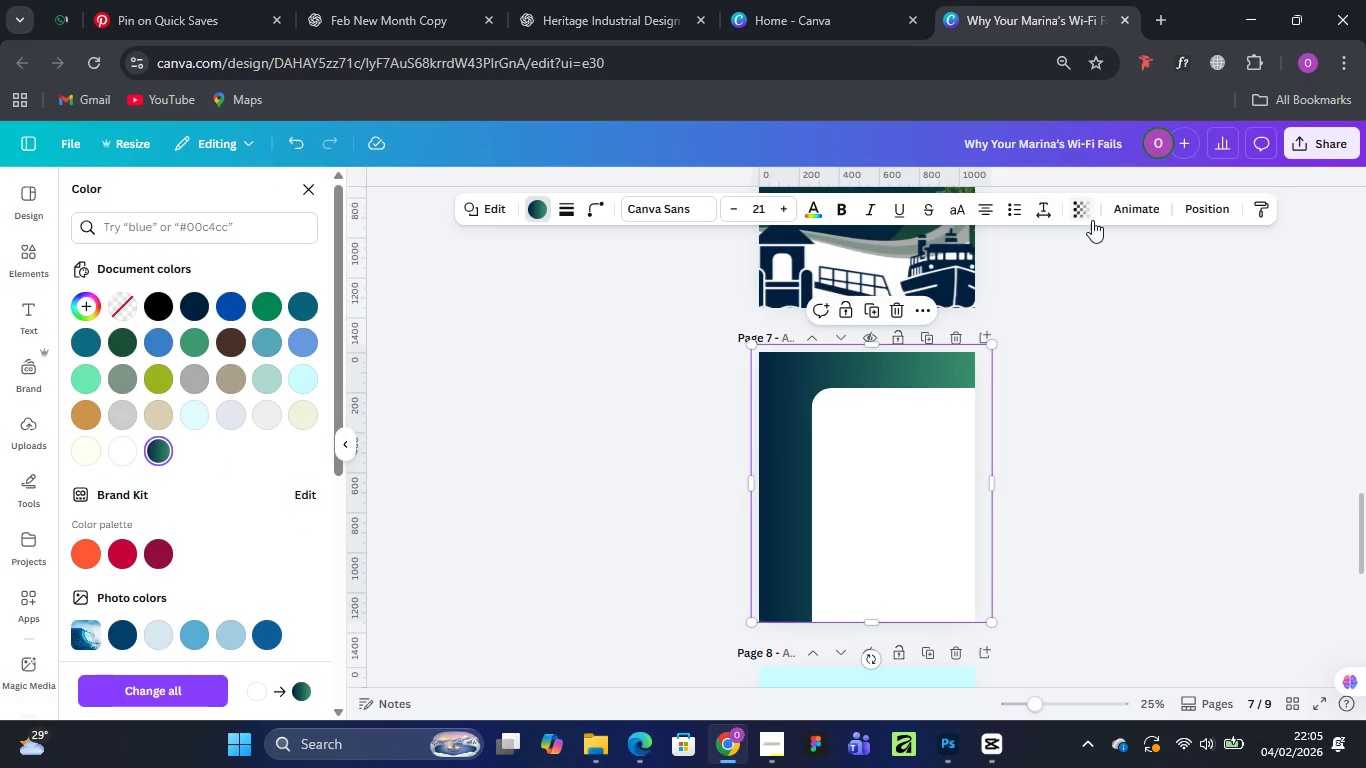 
mouse_move([1081, 216])
 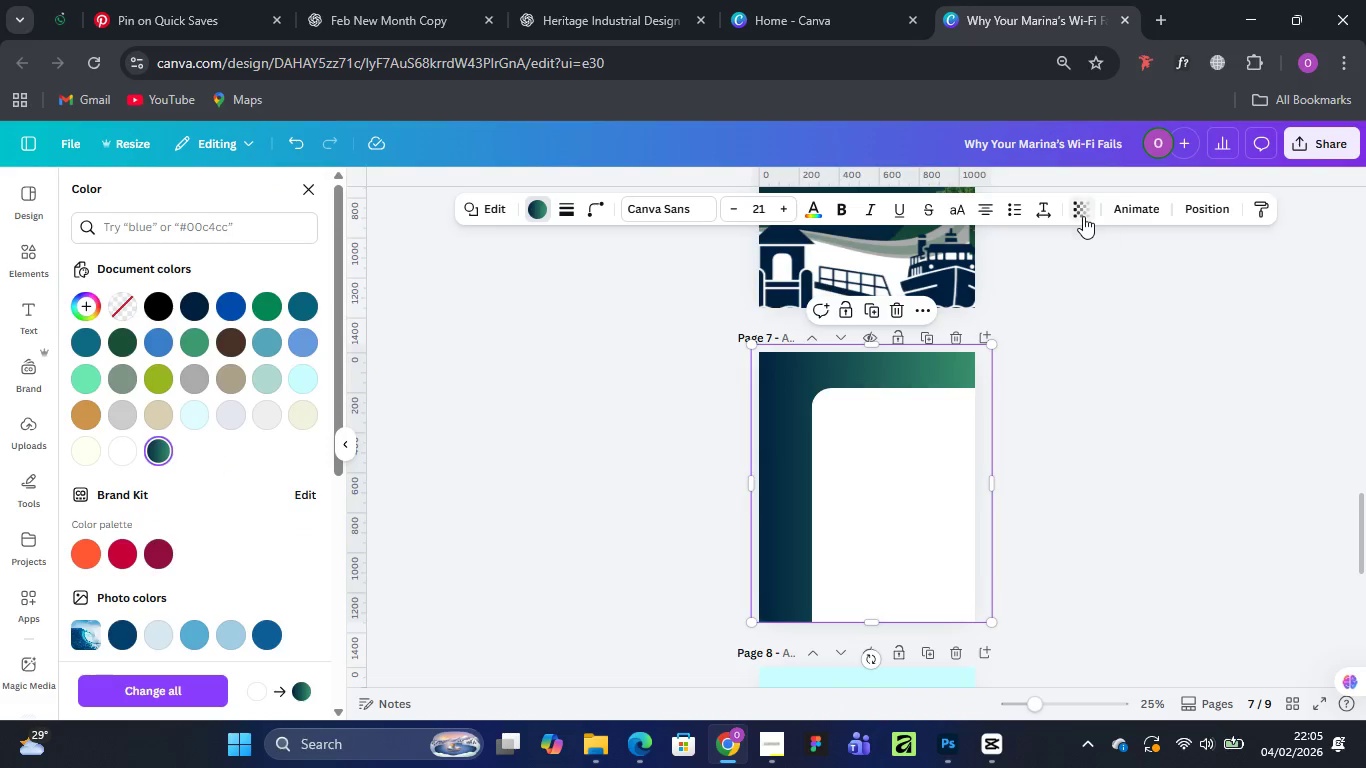 
left_click([1083, 216])
 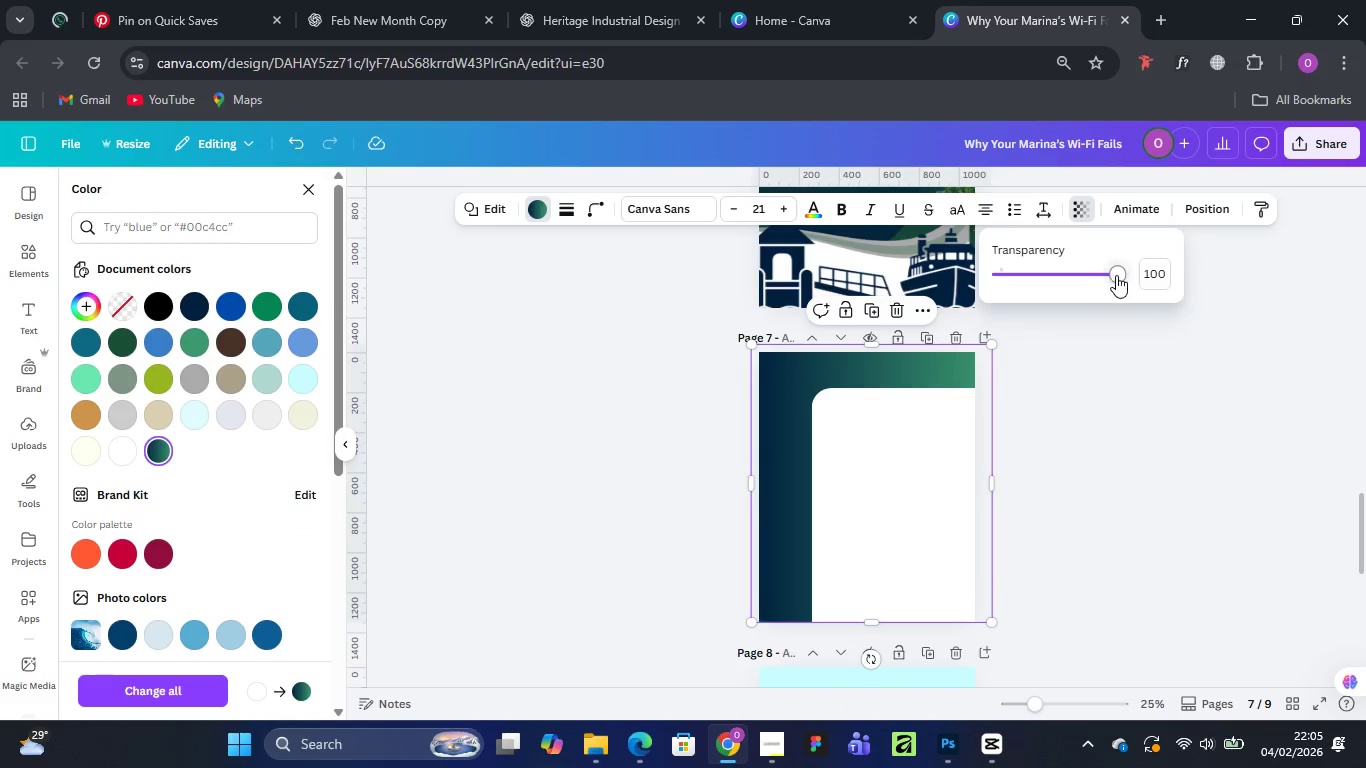 
left_click_drag(start_coordinate=[1116, 275], to_coordinate=[1065, 268])
 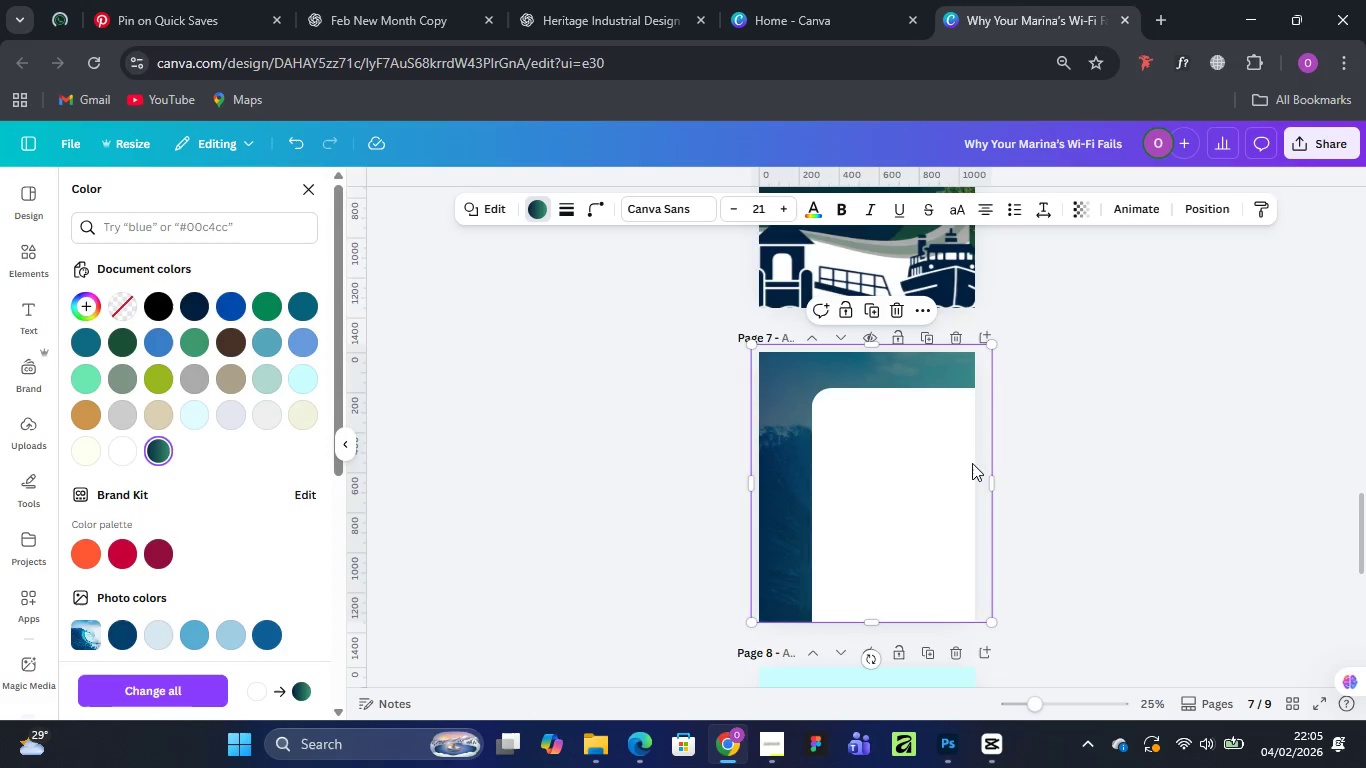 
left_click_drag(start_coordinate=[889, 451], to_coordinate=[859, 444])
 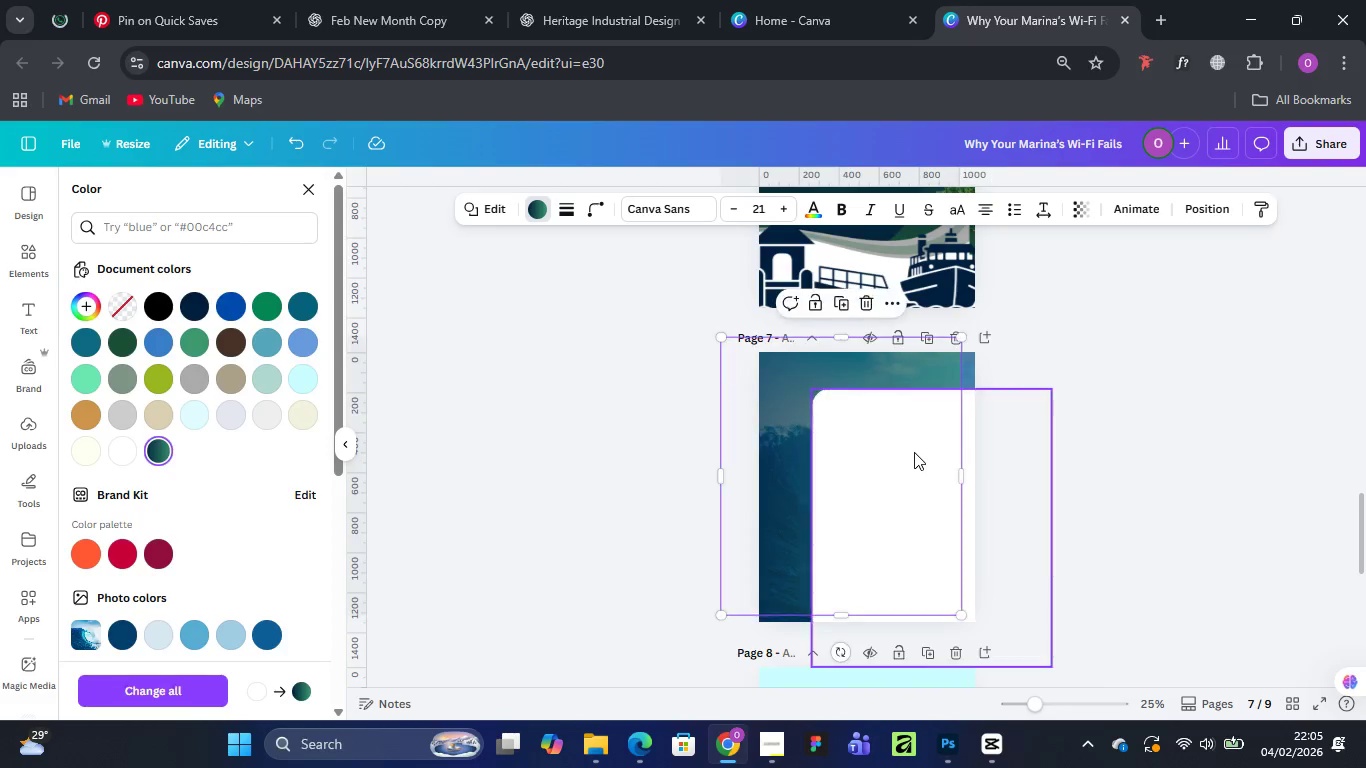 
left_click_drag(start_coordinate=[914, 452], to_coordinate=[869, 434])
 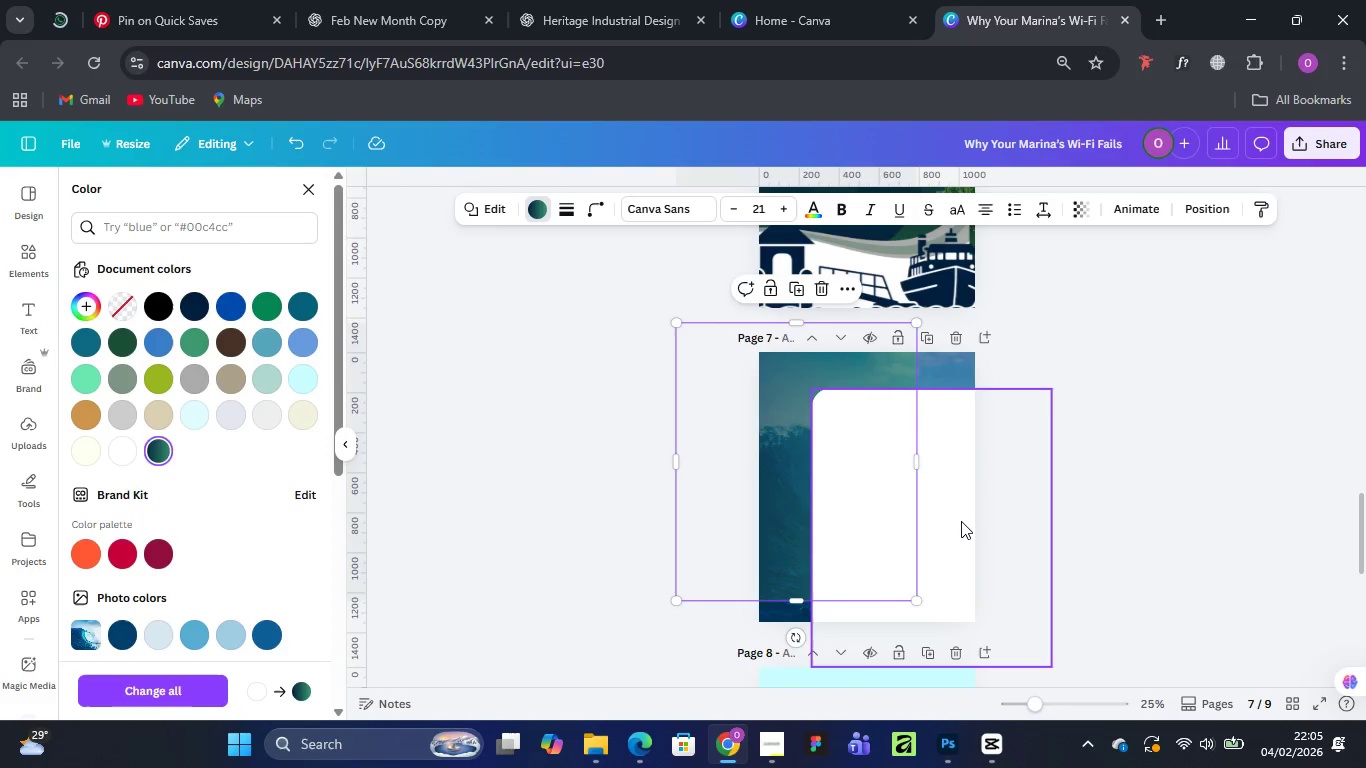 
left_click([961, 521])
 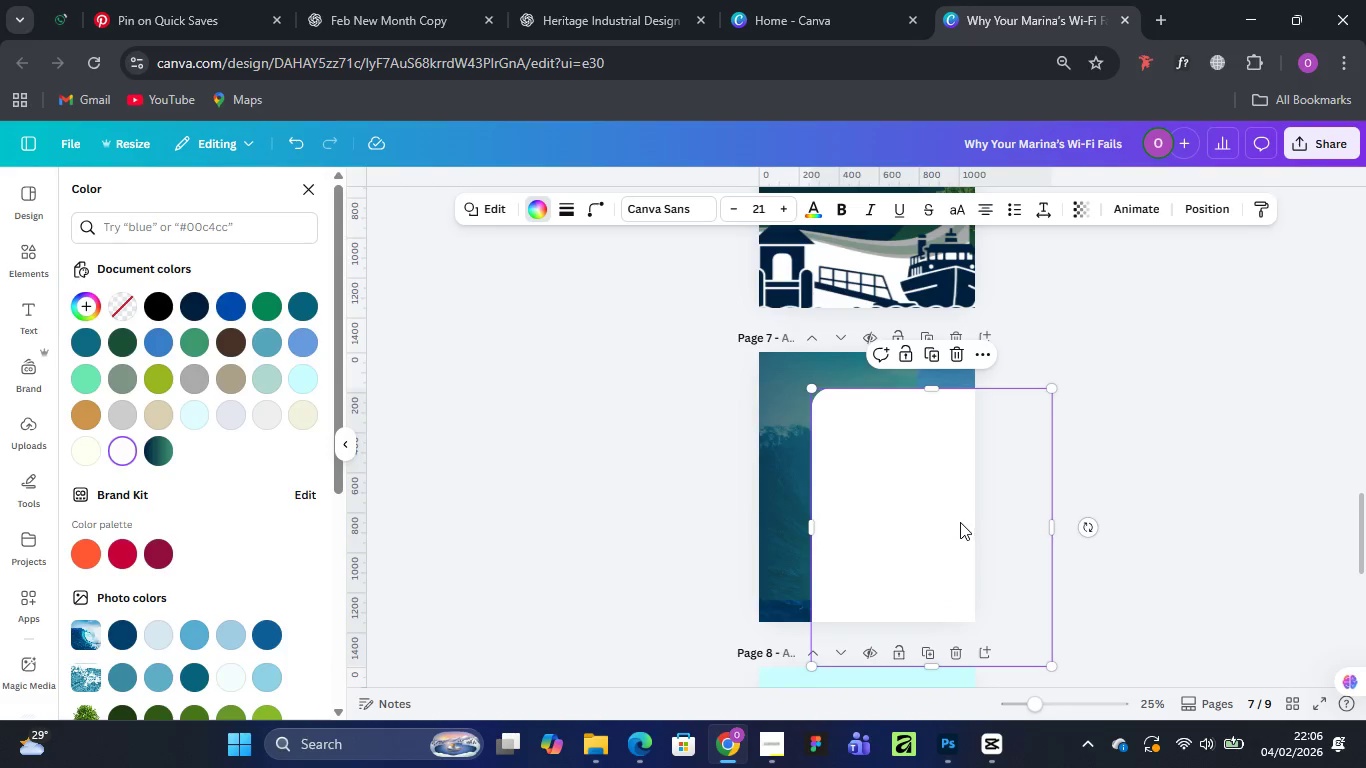 
left_click_drag(start_coordinate=[960, 522], to_coordinate=[912, 506])
 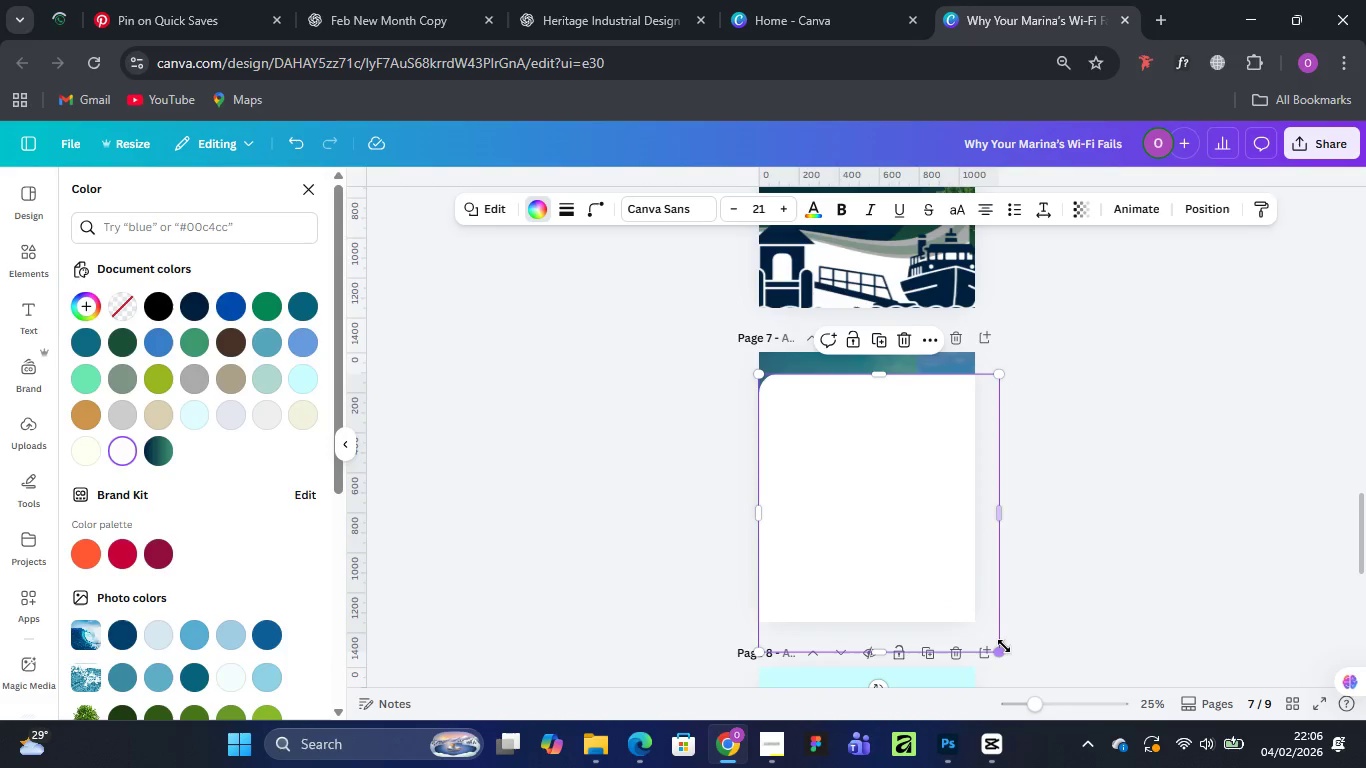 
left_click_drag(start_coordinate=[1004, 647], to_coordinate=[895, 515])
 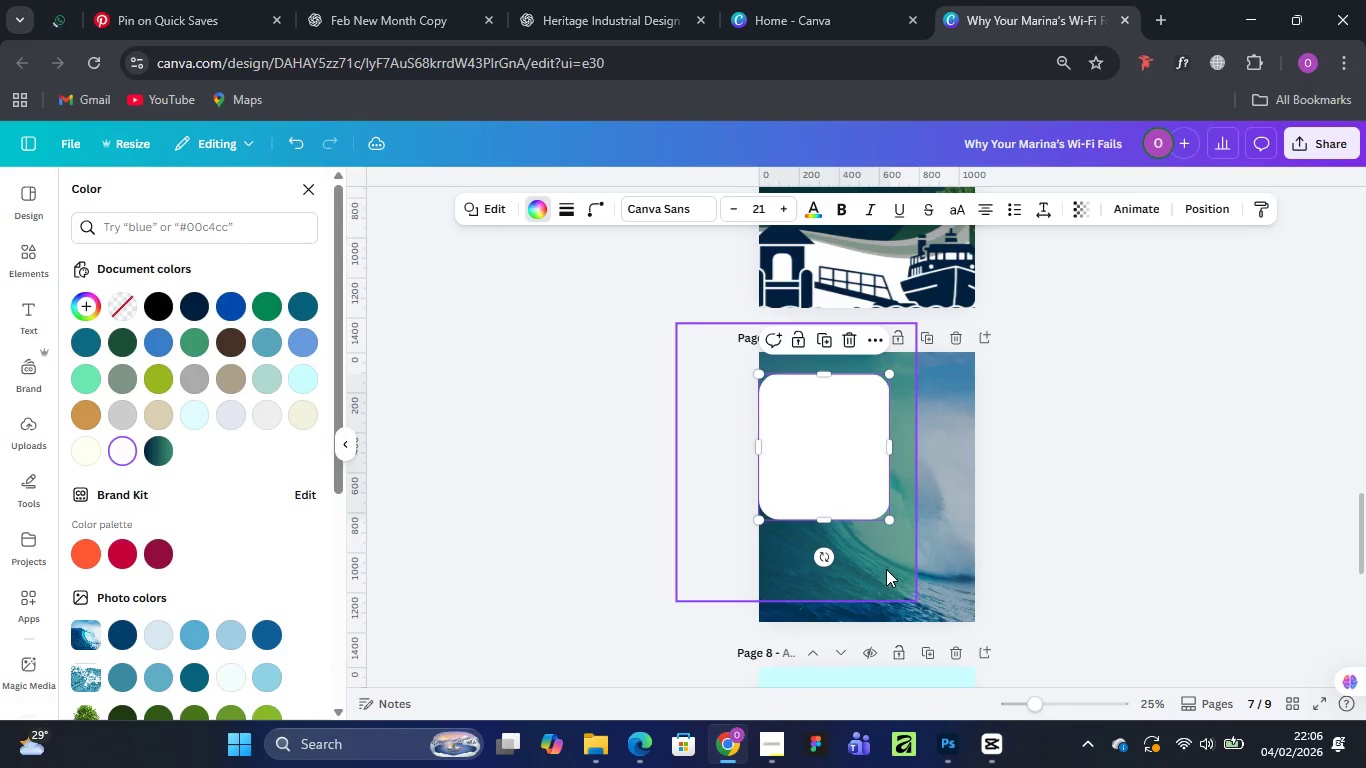 
left_click_drag(start_coordinate=[886, 569], to_coordinate=[945, 593])
 